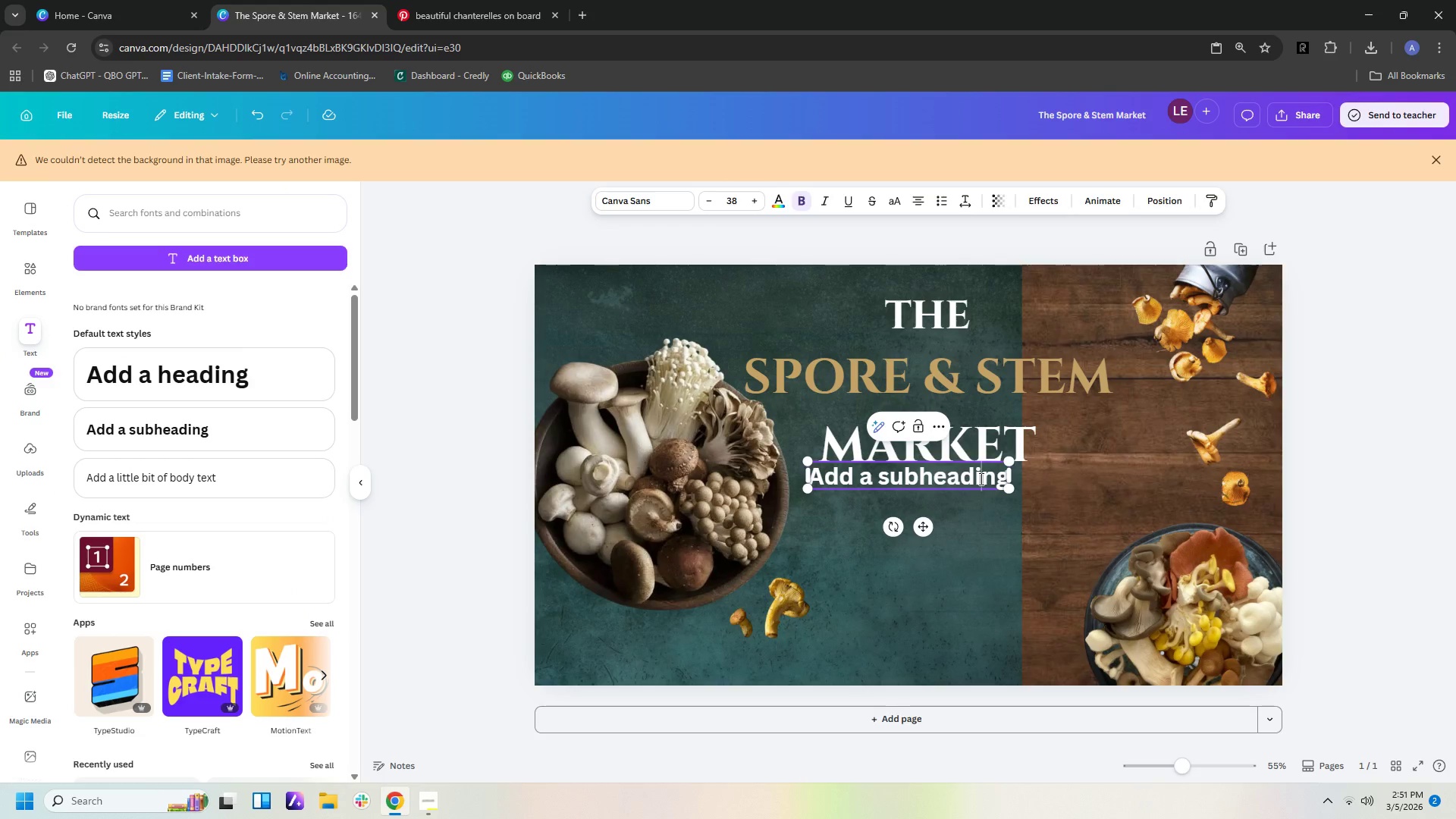 
key(Shift+ShiftLeft)
 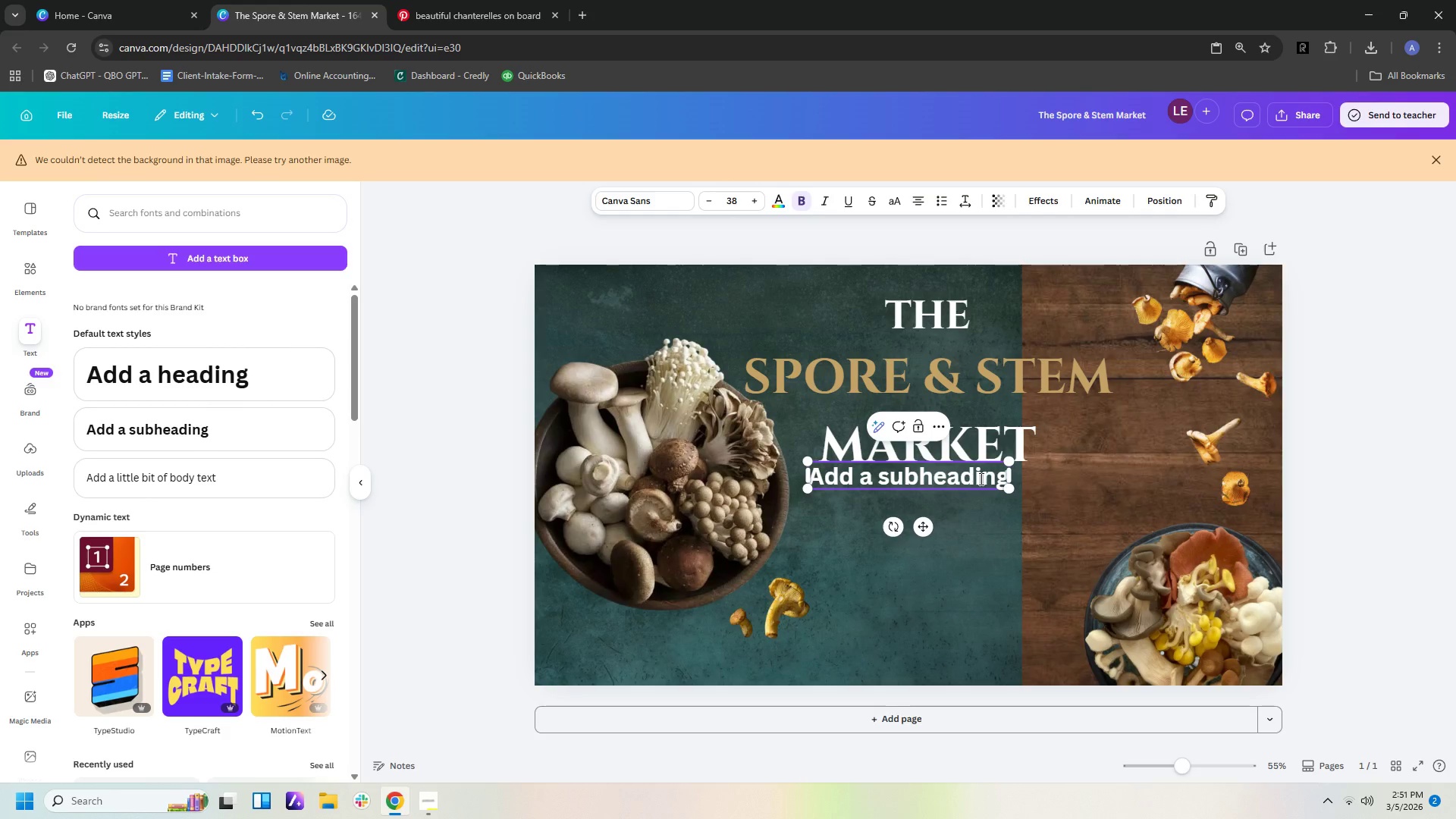 
key(Control+ControlLeft)
 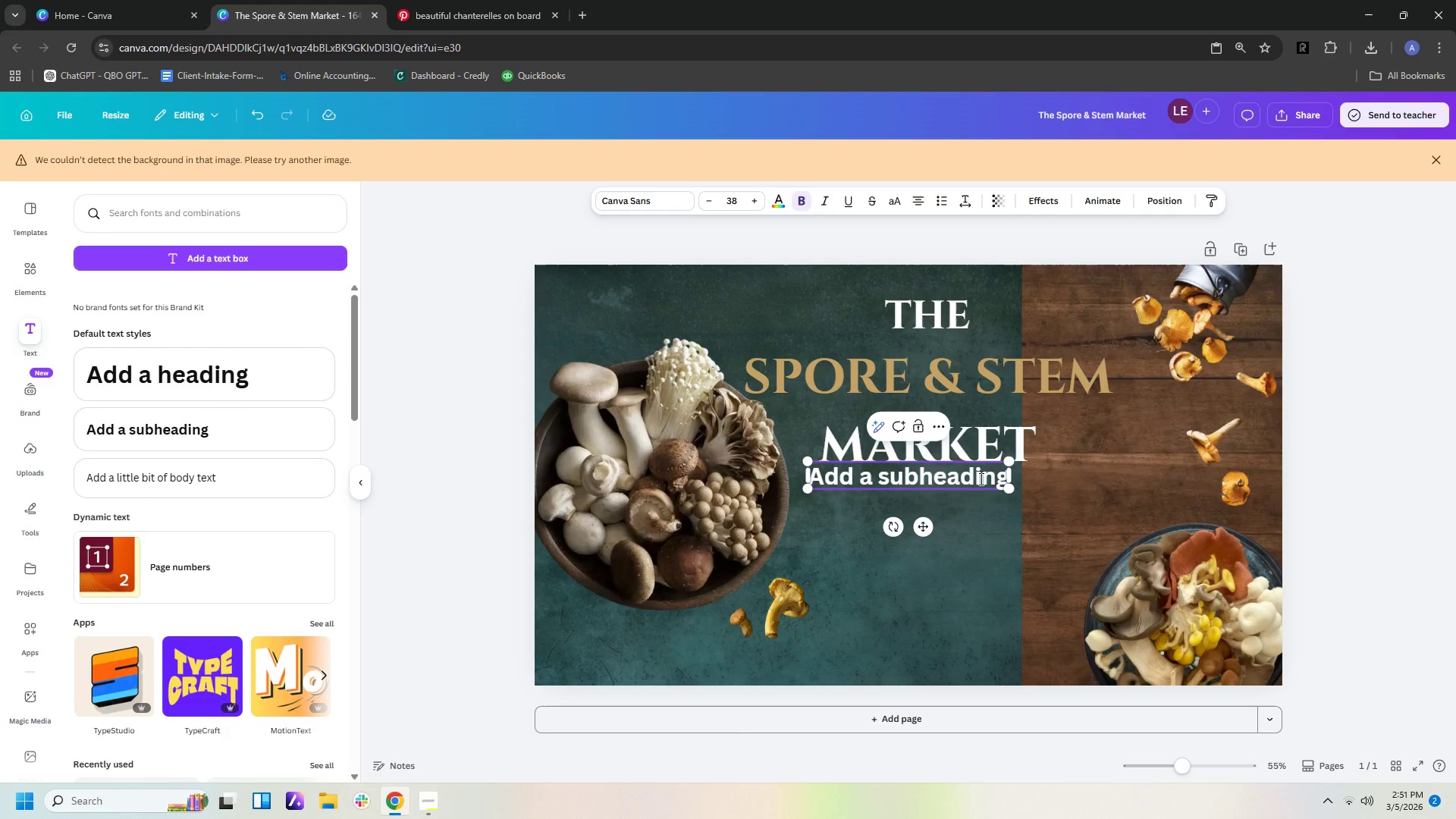 
key(Control+A)
 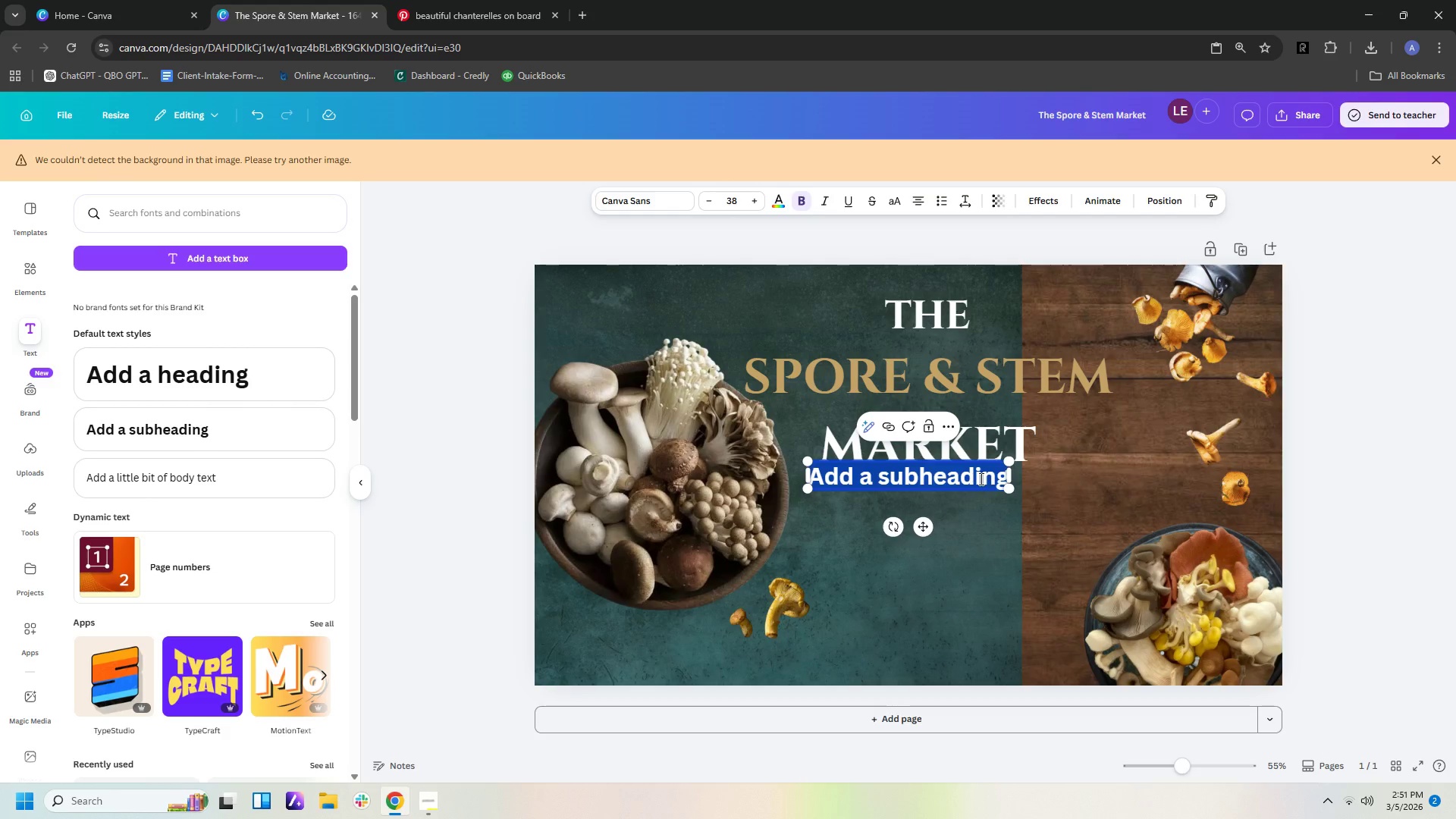 
type(Elevated fungi)
key(Backspace)
key(Backspace)
key(Backspace)
key(Backspace)
key(Backspace)
type(Fungi for the Home Chef)
 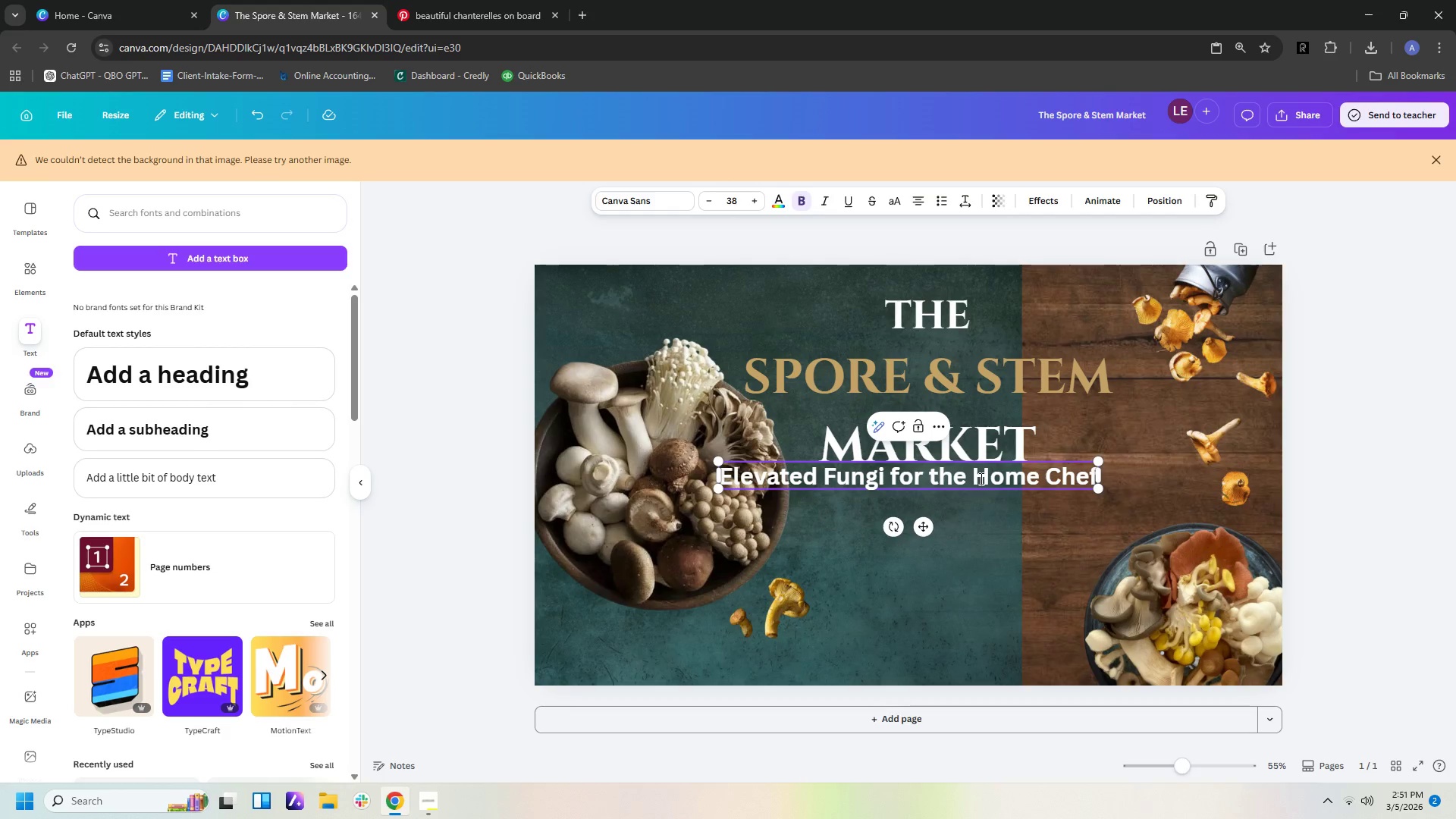 
wait(20.86)
 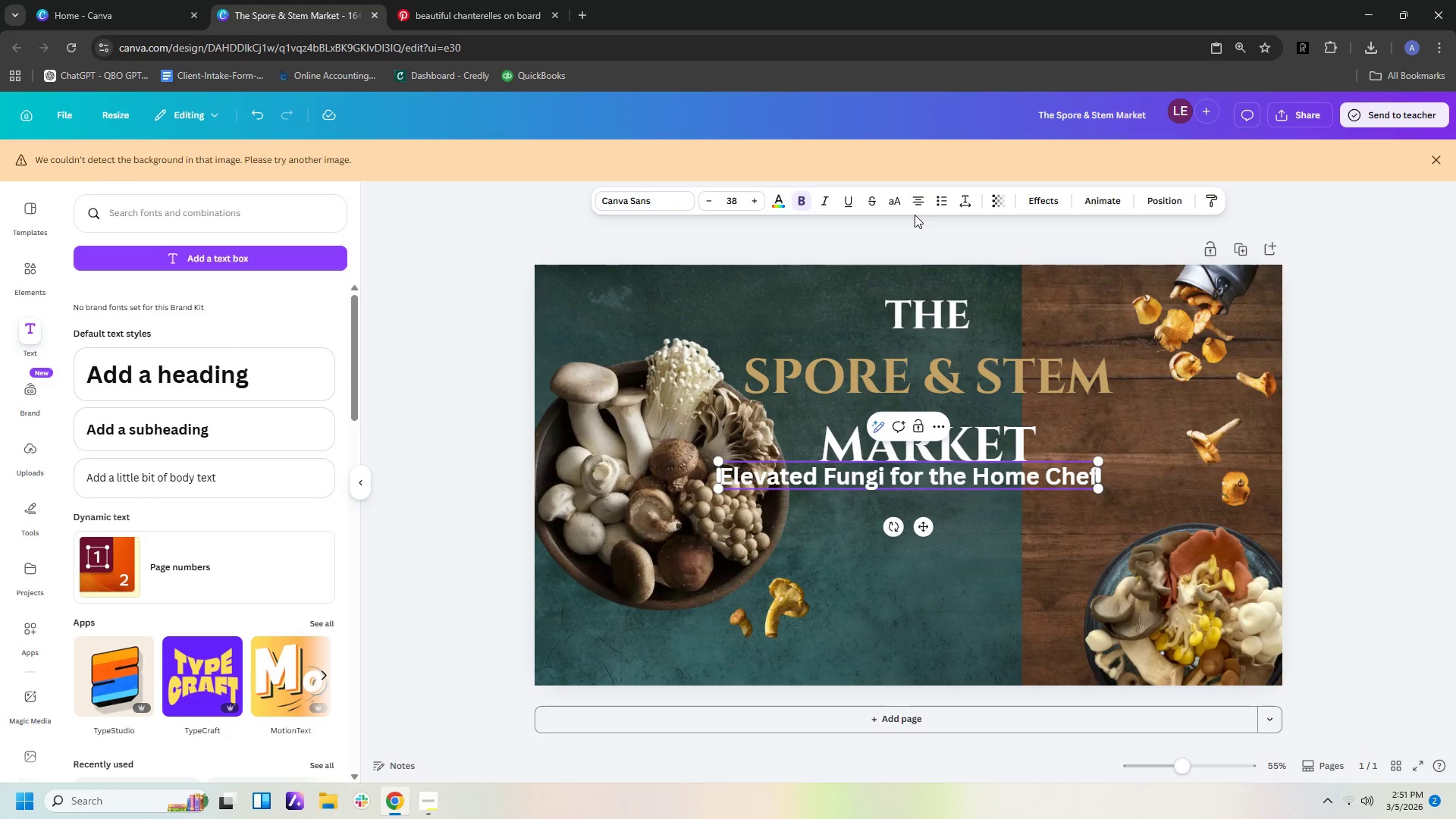 
left_click([995, 542])
 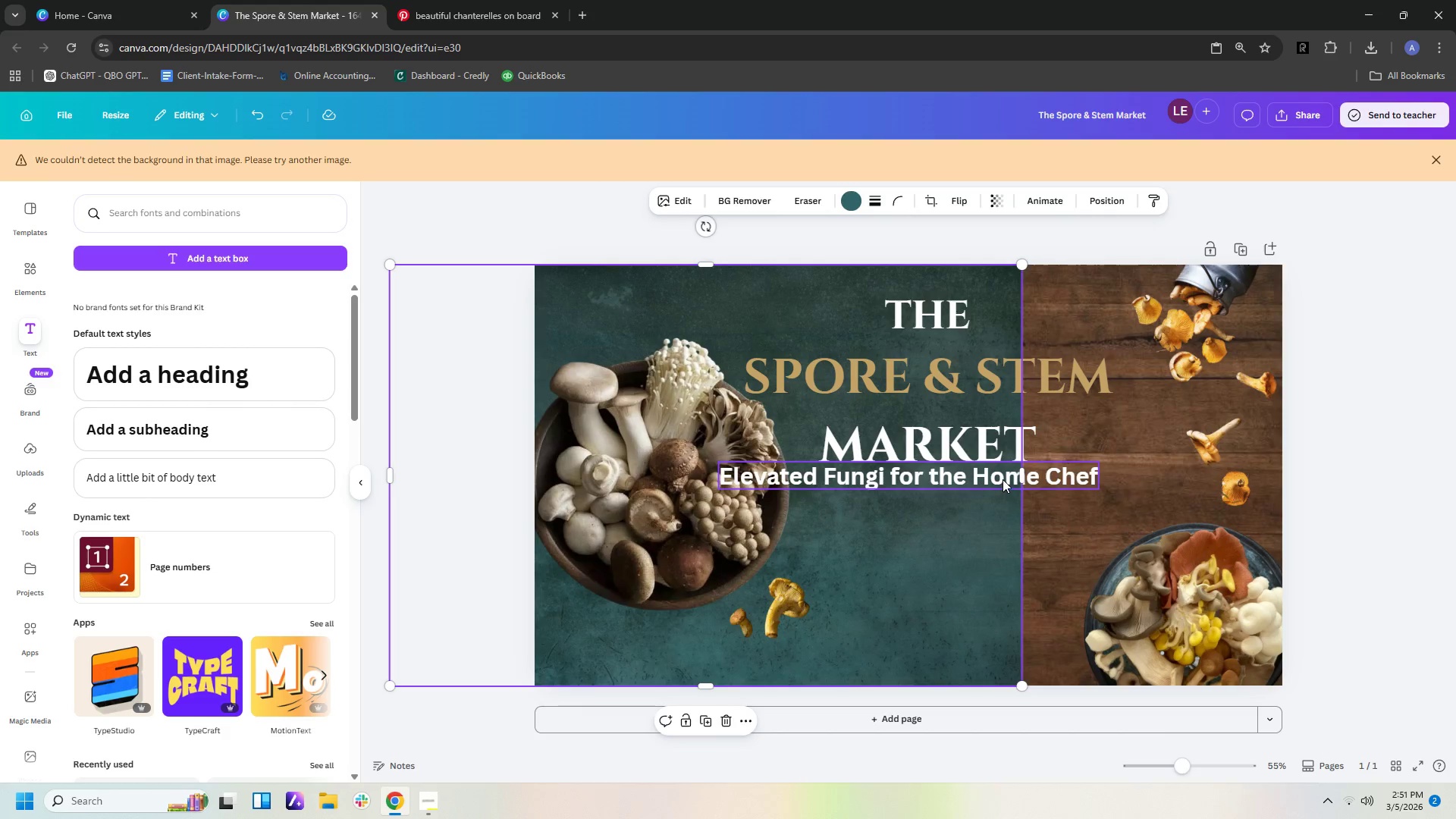 
left_click_drag(start_coordinate=[1003, 479], to_coordinate=[1012, 479])
 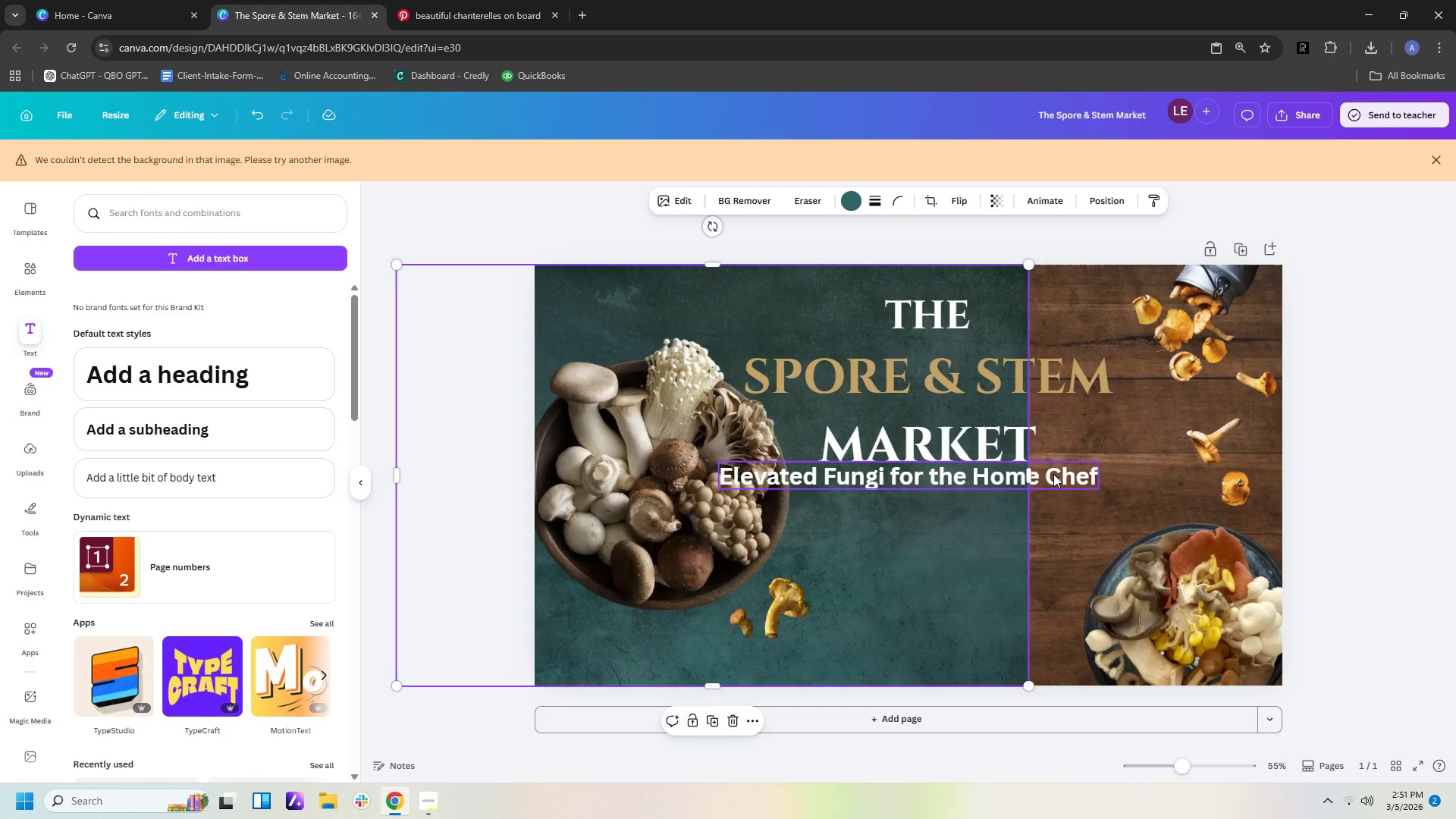 
left_click_drag(start_coordinate=[1053, 474], to_coordinate=[1084, 503])
 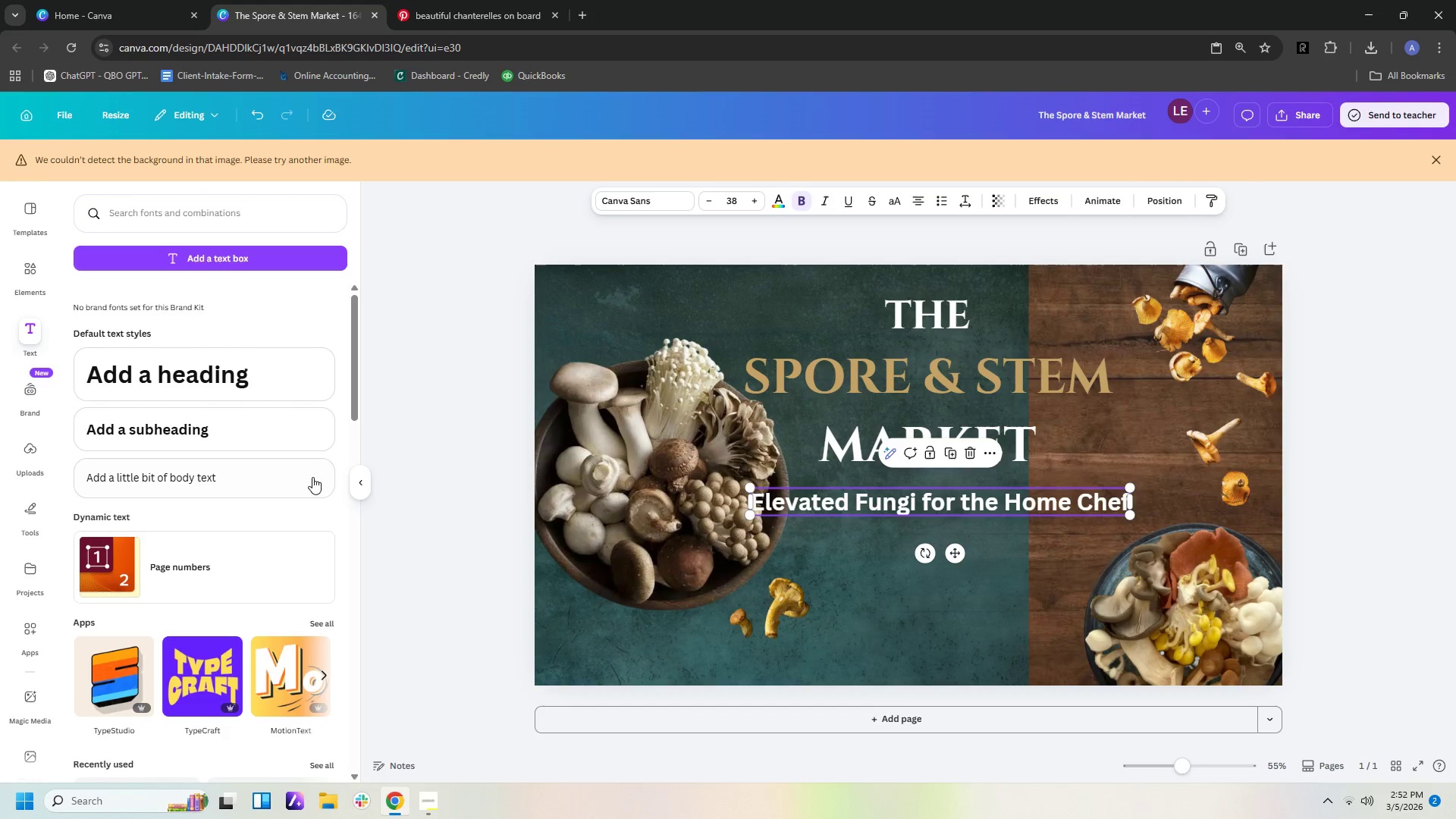 
left_click([284, 477])
 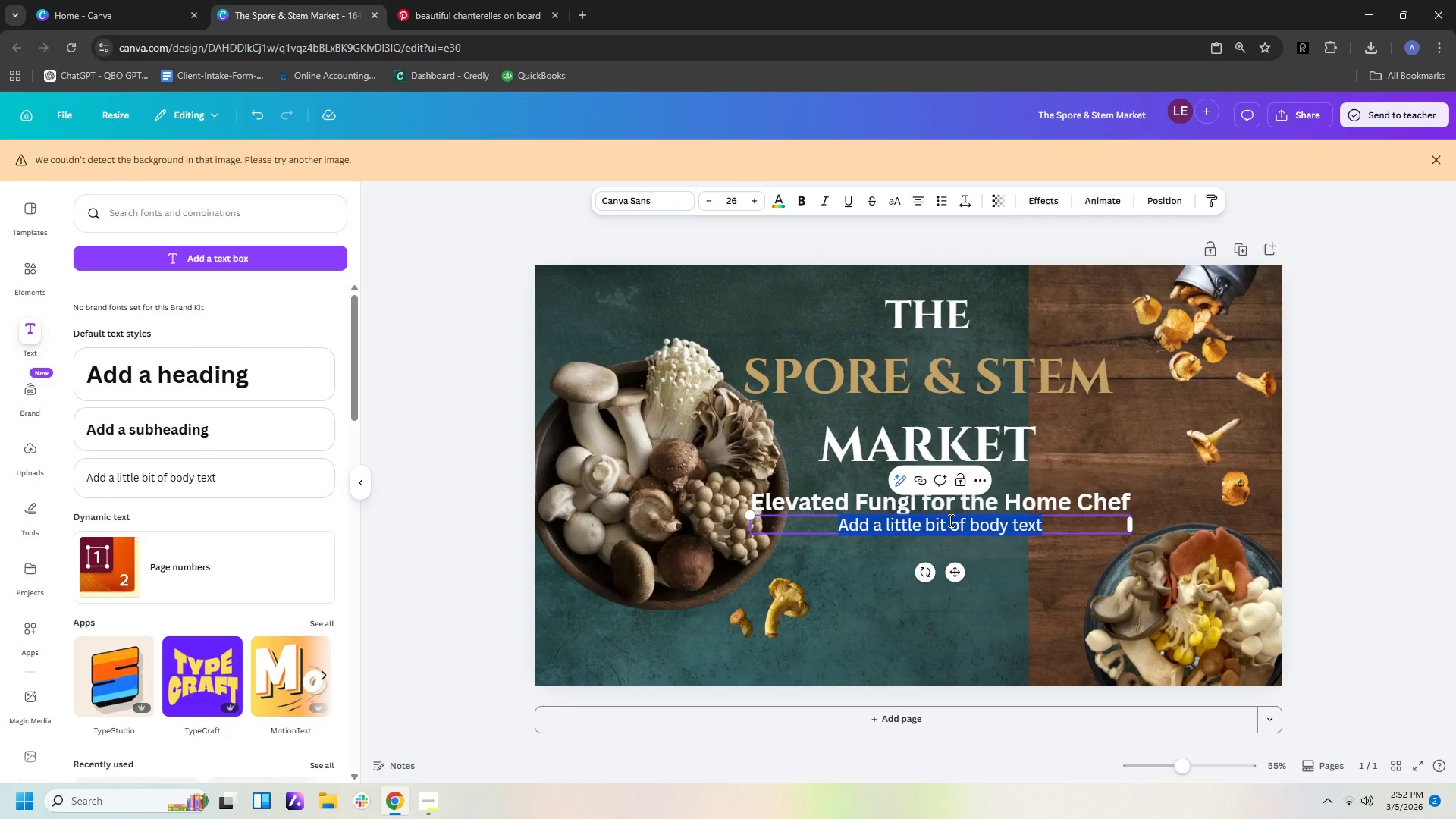 
wait(7.72)
 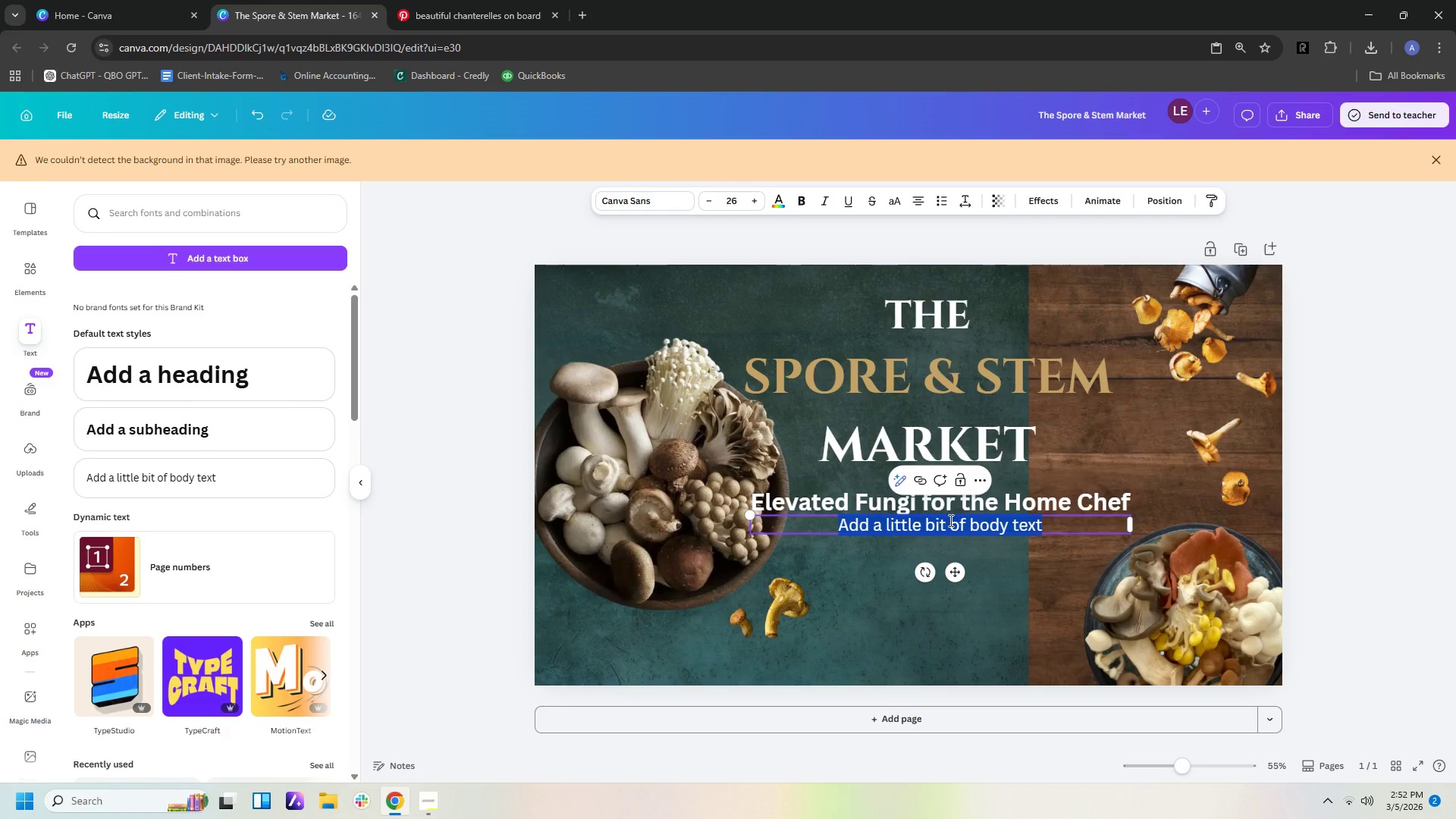 
type(Find ys )
key(Backspace)
key(Backspace)
key(Backspace)
type(us ever )
key(Backspace)
type(y Sunda)
key(Backspace)
key(Backspace)
key(Backspace)
key(Backspace)
type(aturda)
key(Backspace)
type(ay ay)
key(Backspace)
type(t the)
 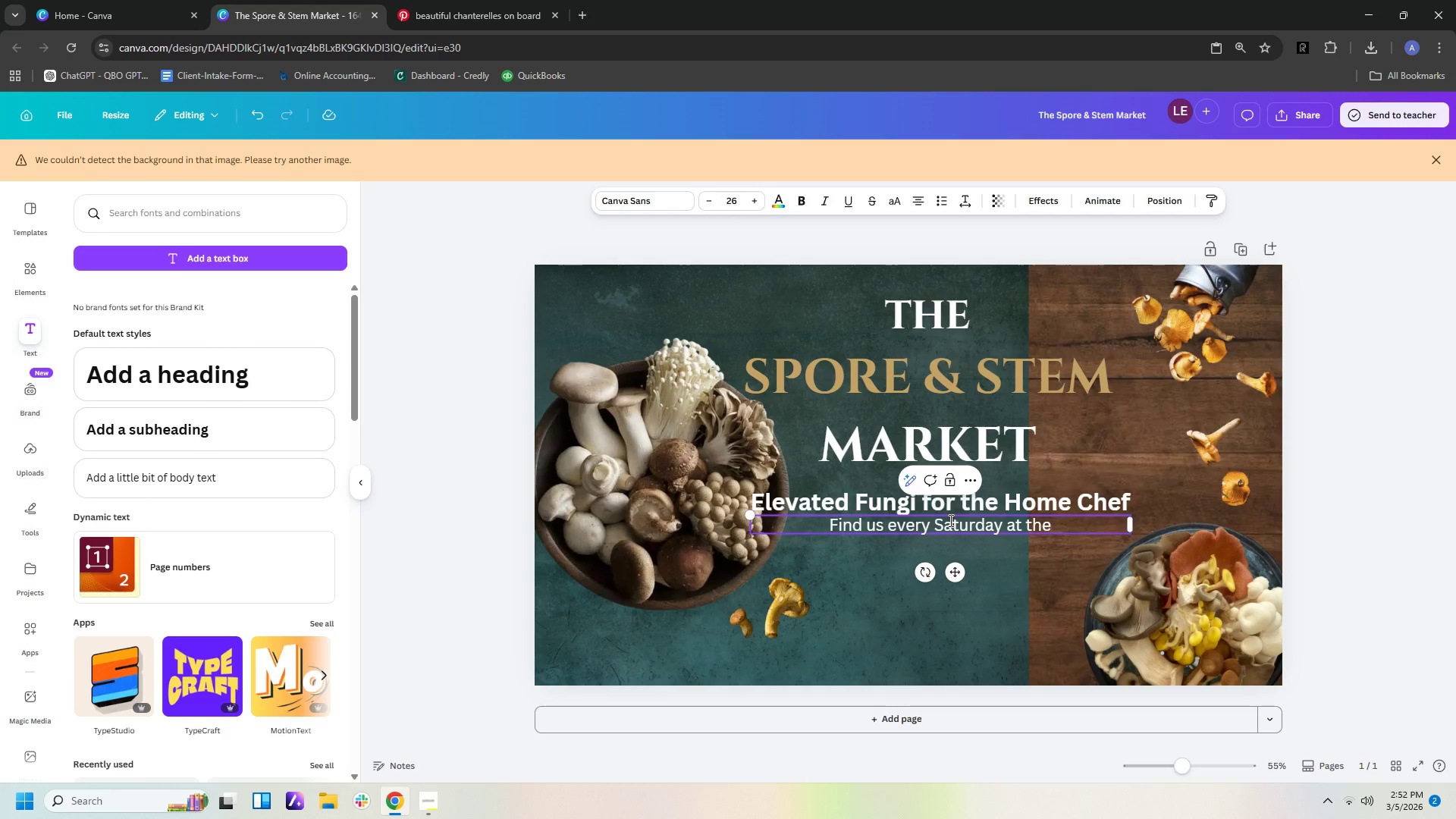 
key(Enter)
 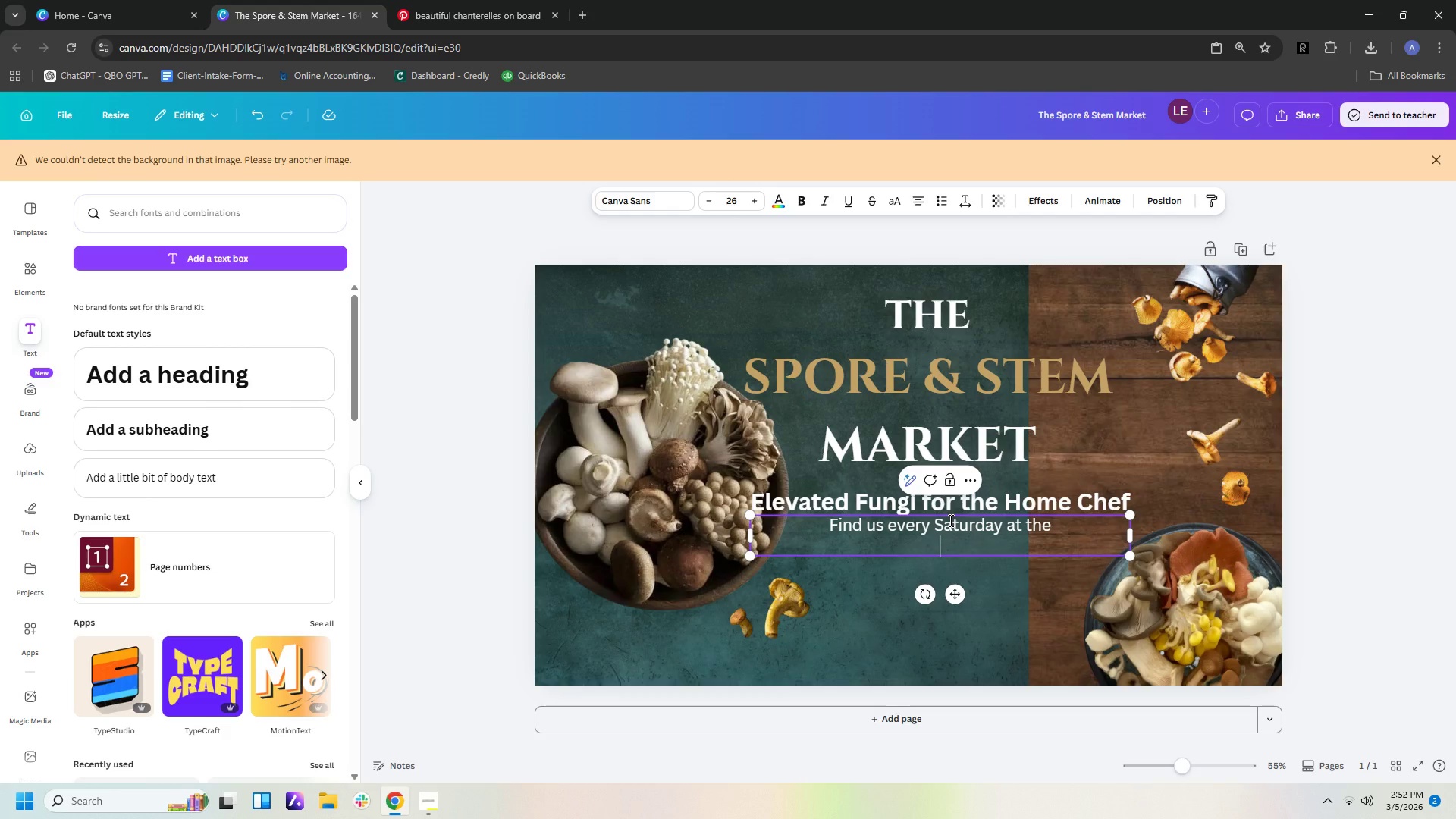 
type(Riverside Artisans market)
 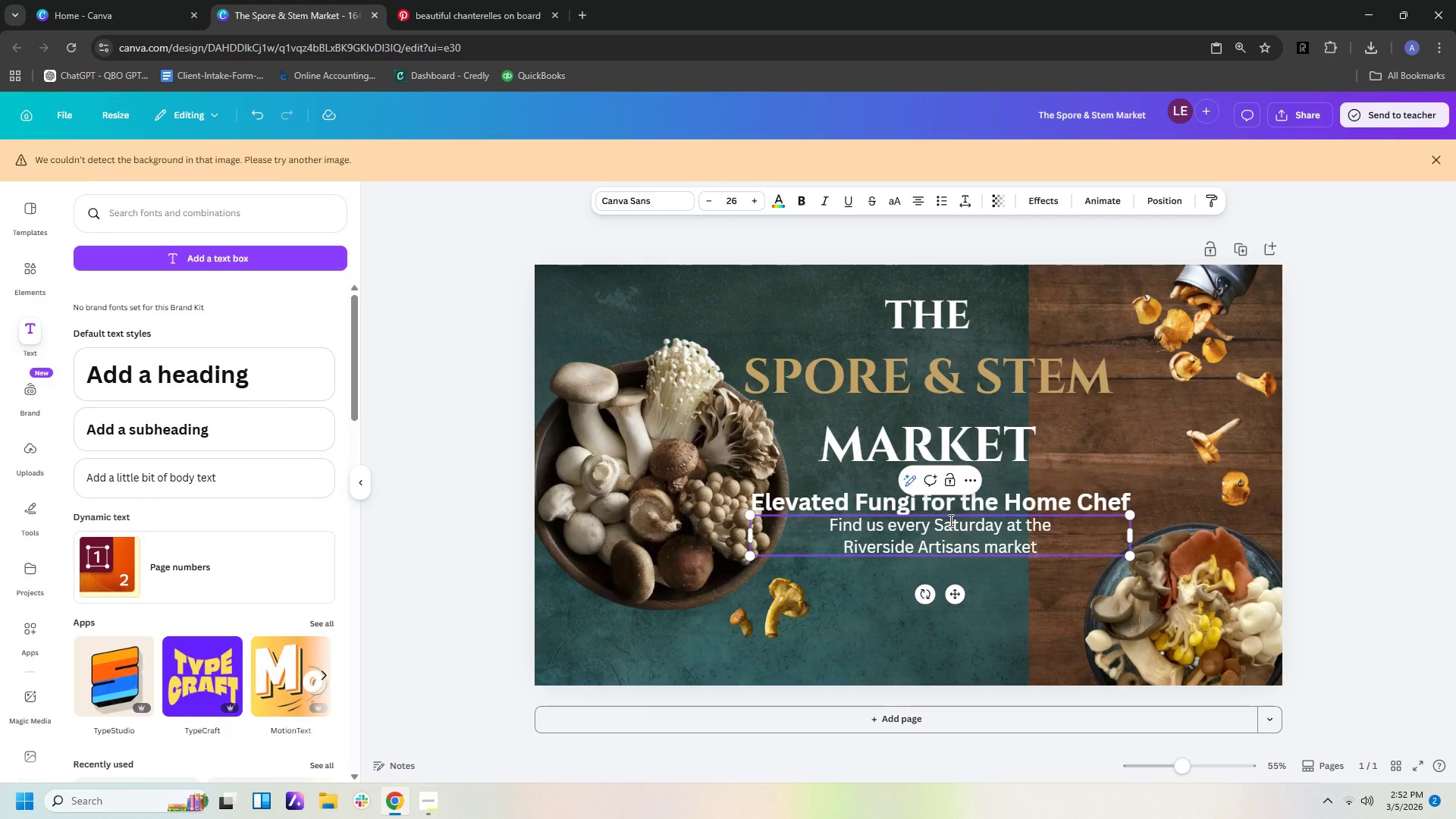 
left_click([1307, 493])
 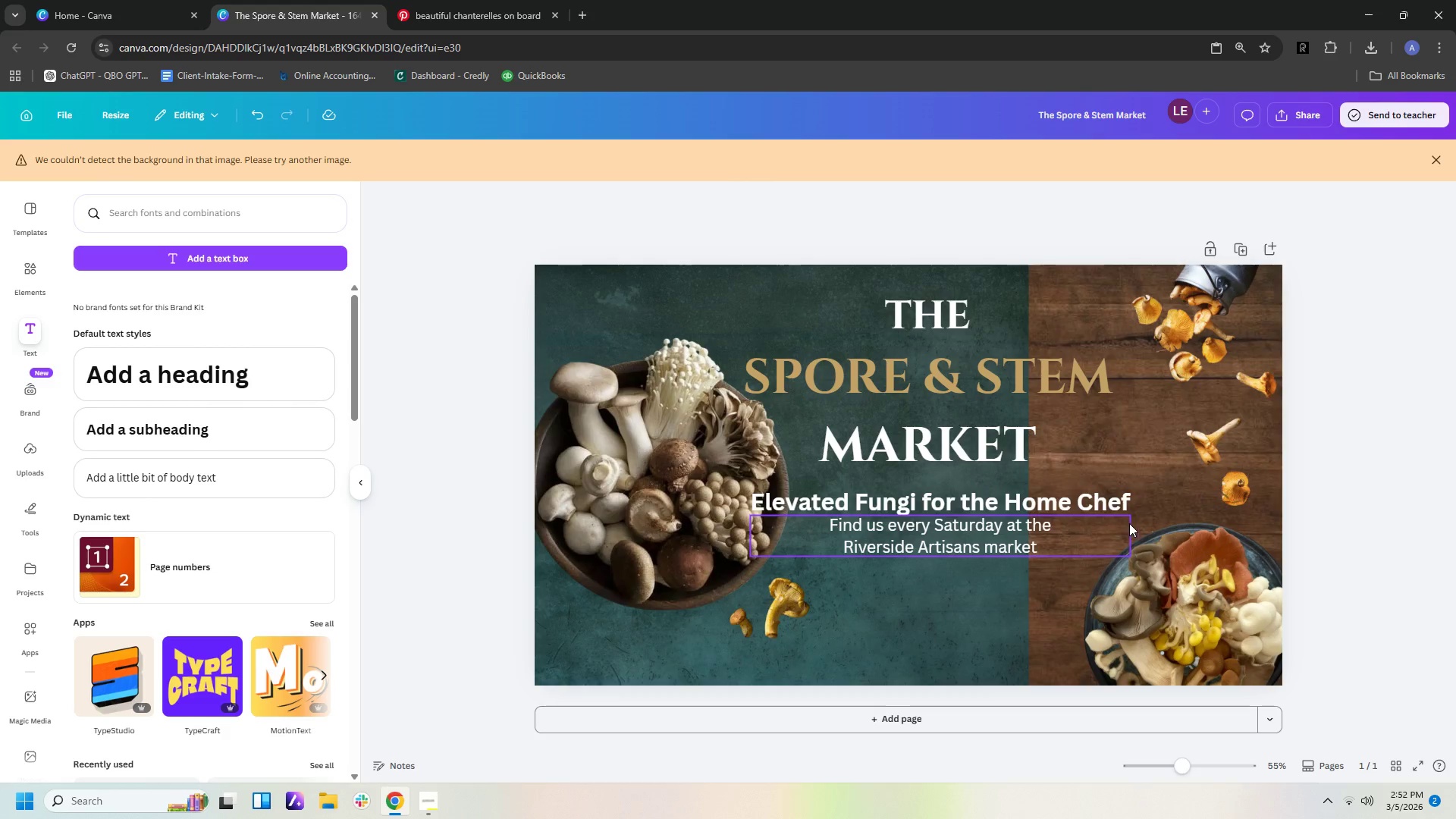 
left_click([1114, 533])
 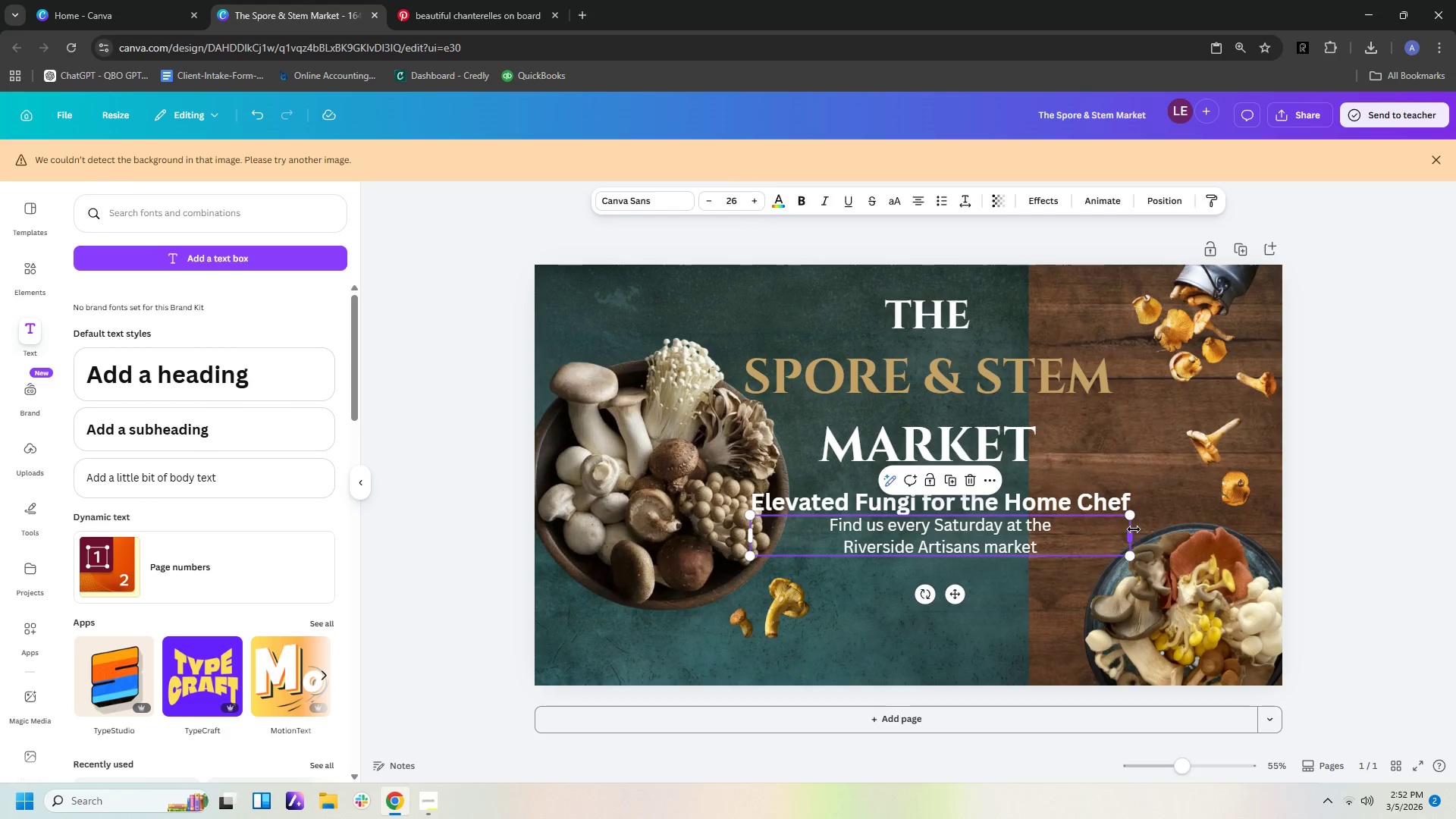 
left_click_drag(start_coordinate=[1134, 532], to_coordinate=[1008, 537])
 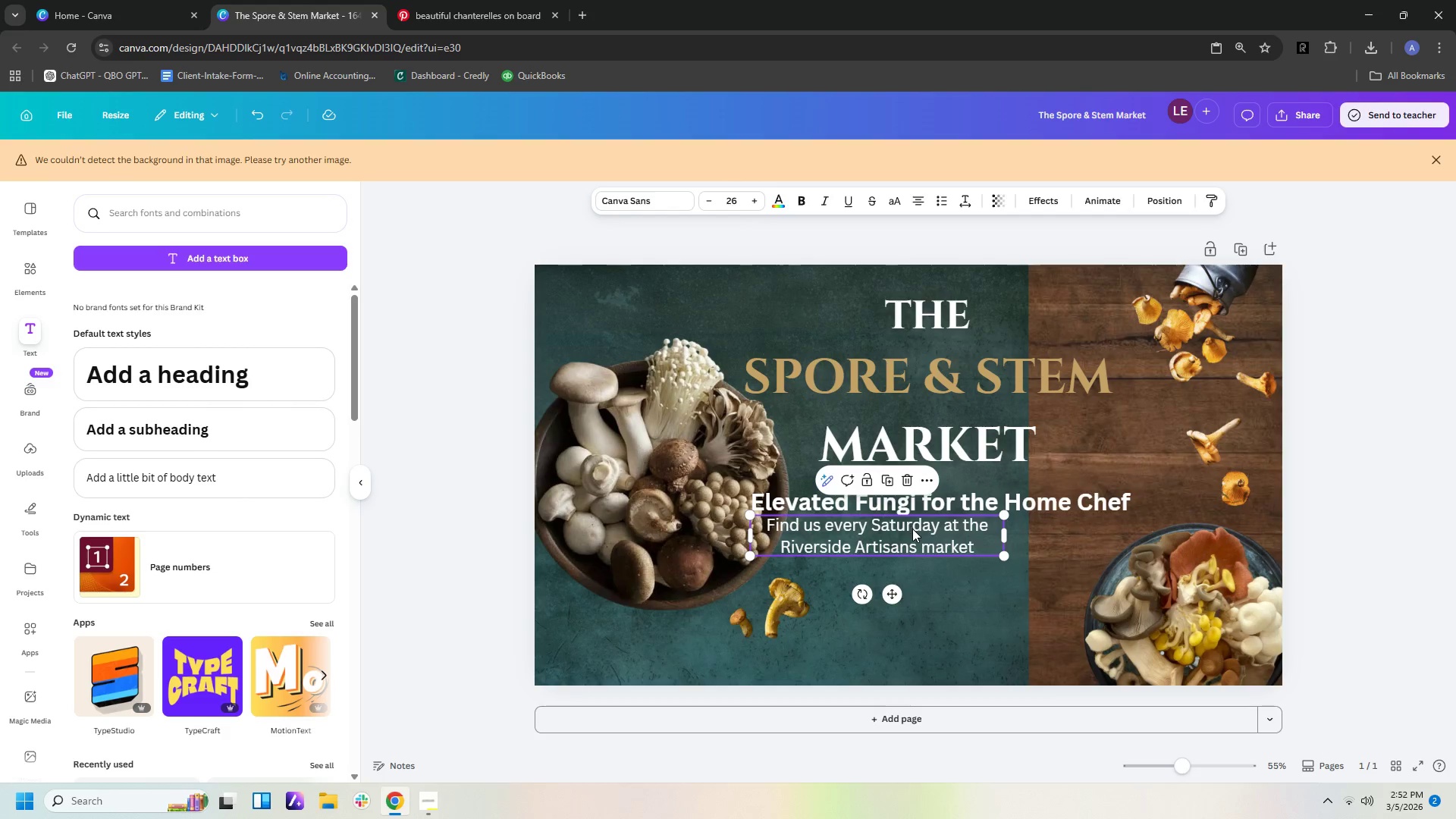 
left_click_drag(start_coordinate=[912, 529], to_coordinate=[982, 606])
 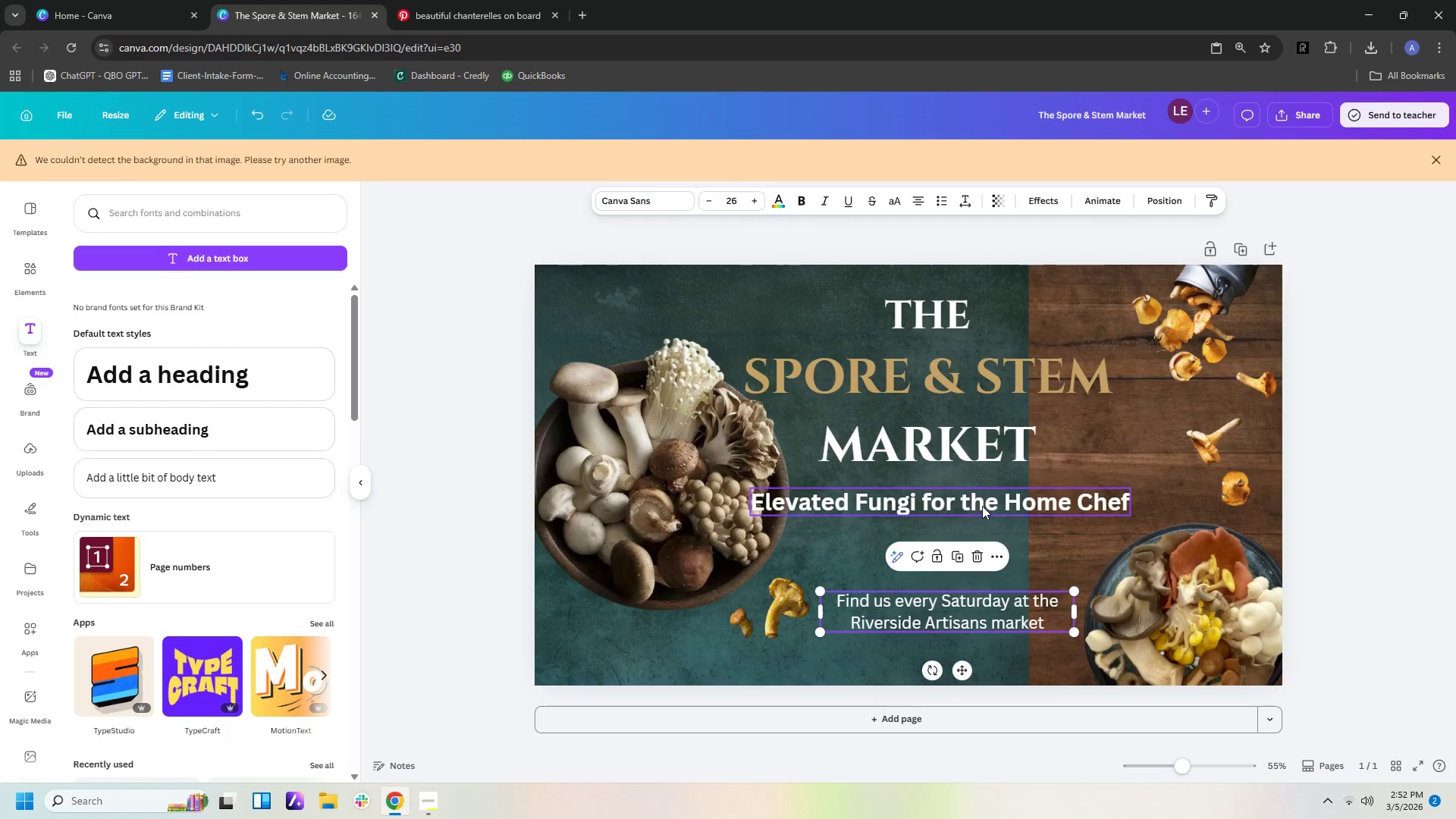 
left_click_drag(start_coordinate=[982, 504], to_coordinate=[993, 510])
 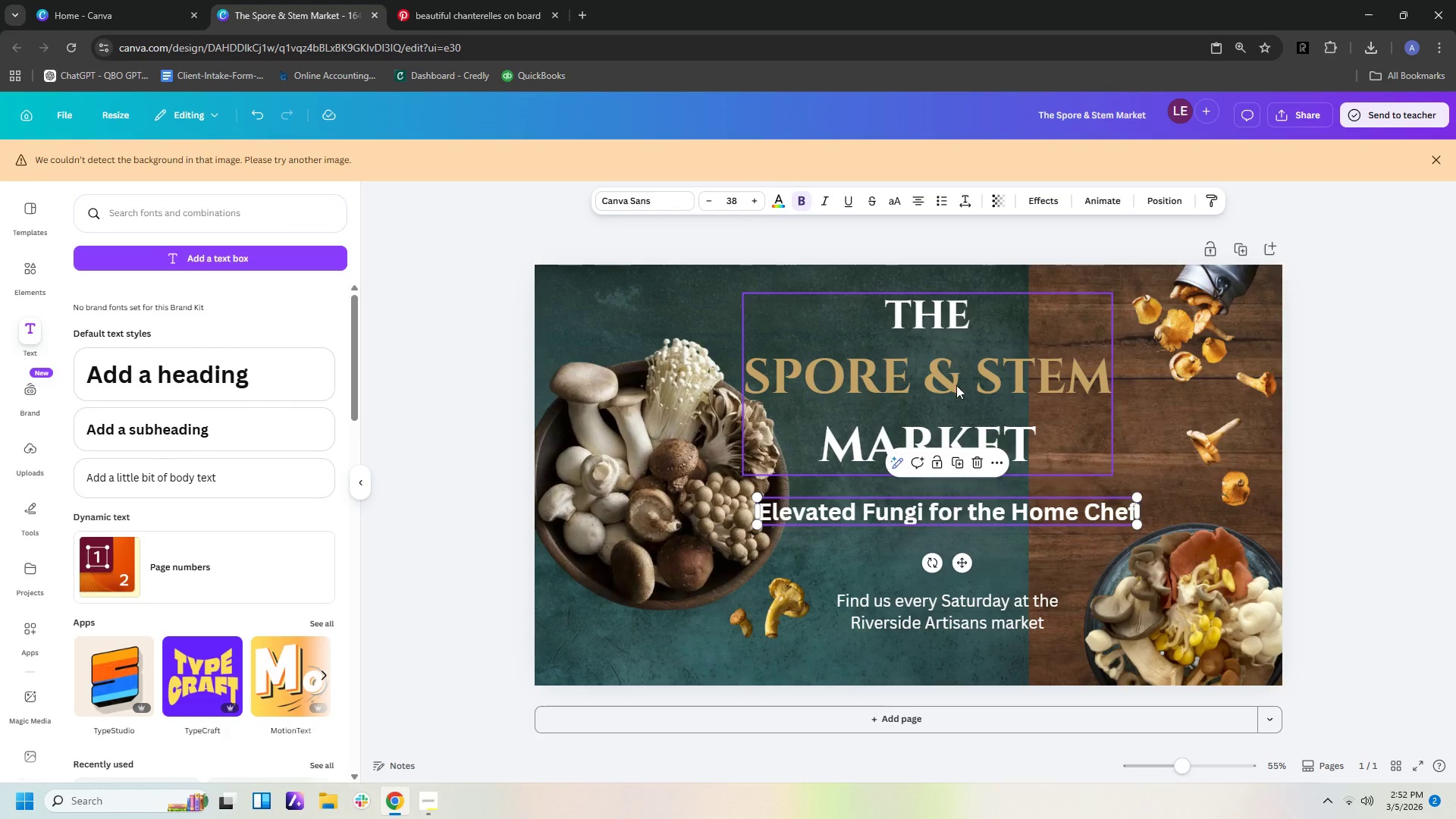 
left_click_drag(start_coordinate=[956, 379], to_coordinate=[962, 381])
 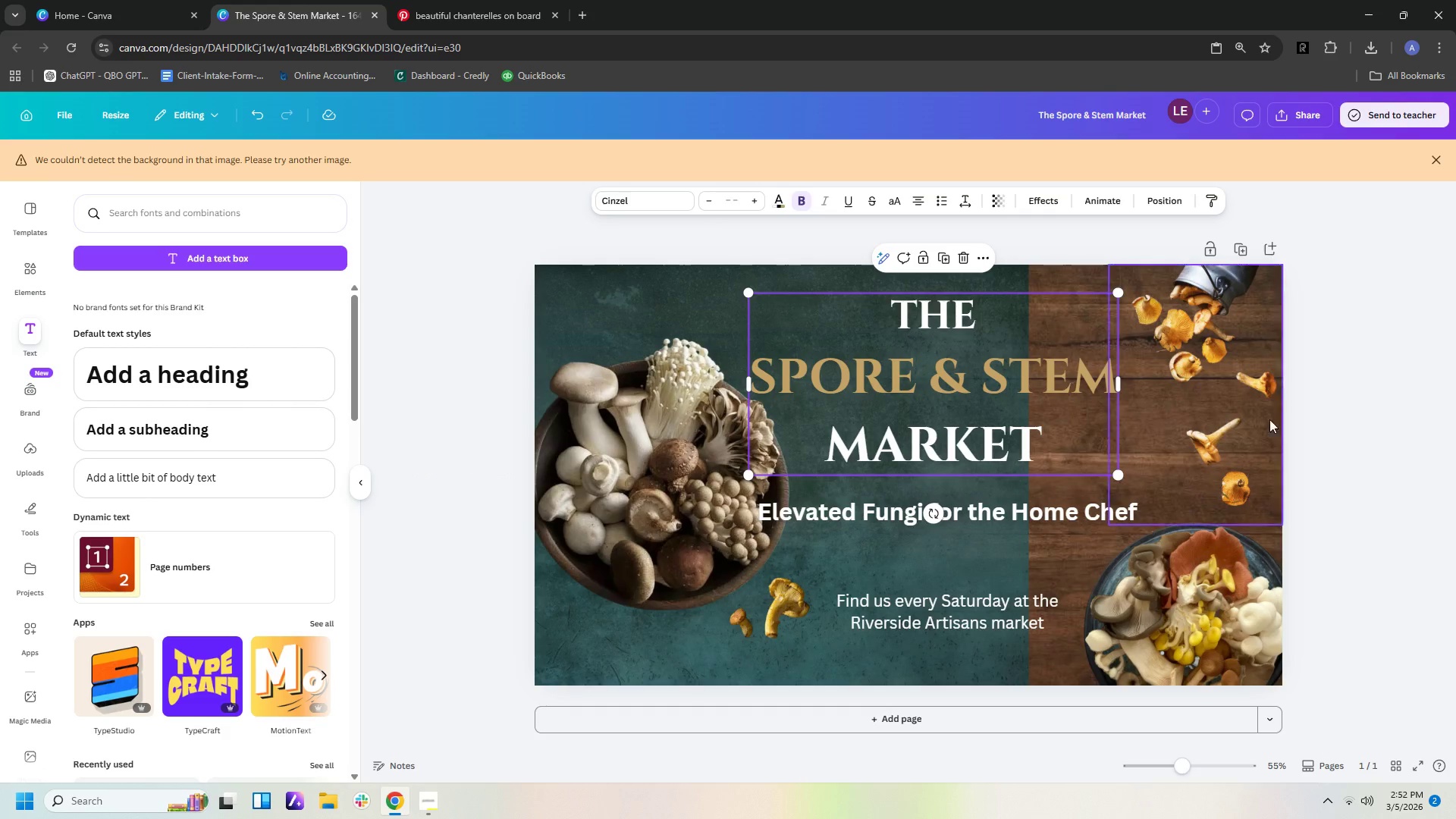 
left_click([1357, 427])
 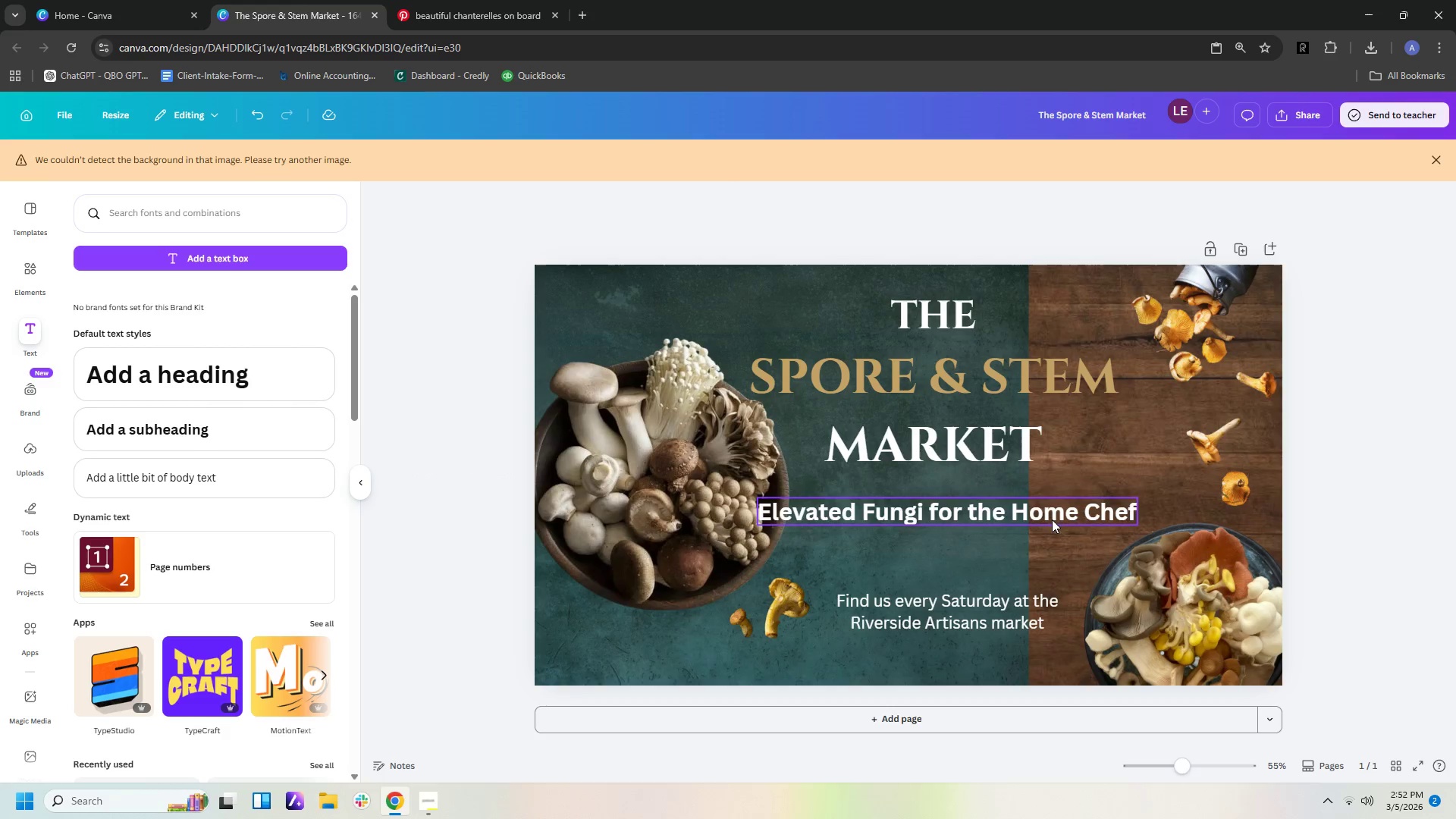 
left_click_drag(start_coordinate=[1041, 514], to_coordinate=[1050, 510])
 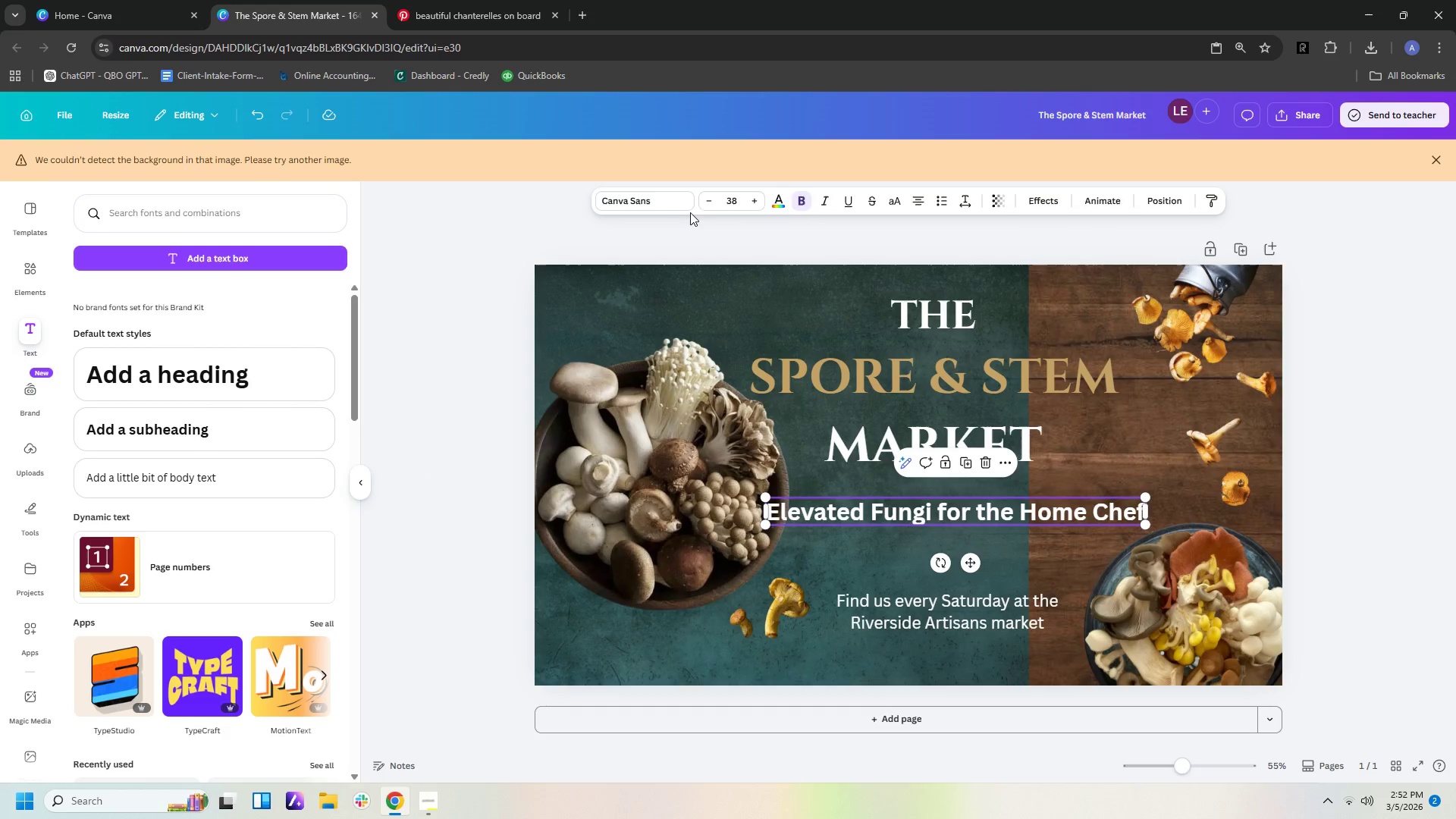 
left_click([668, 202])
 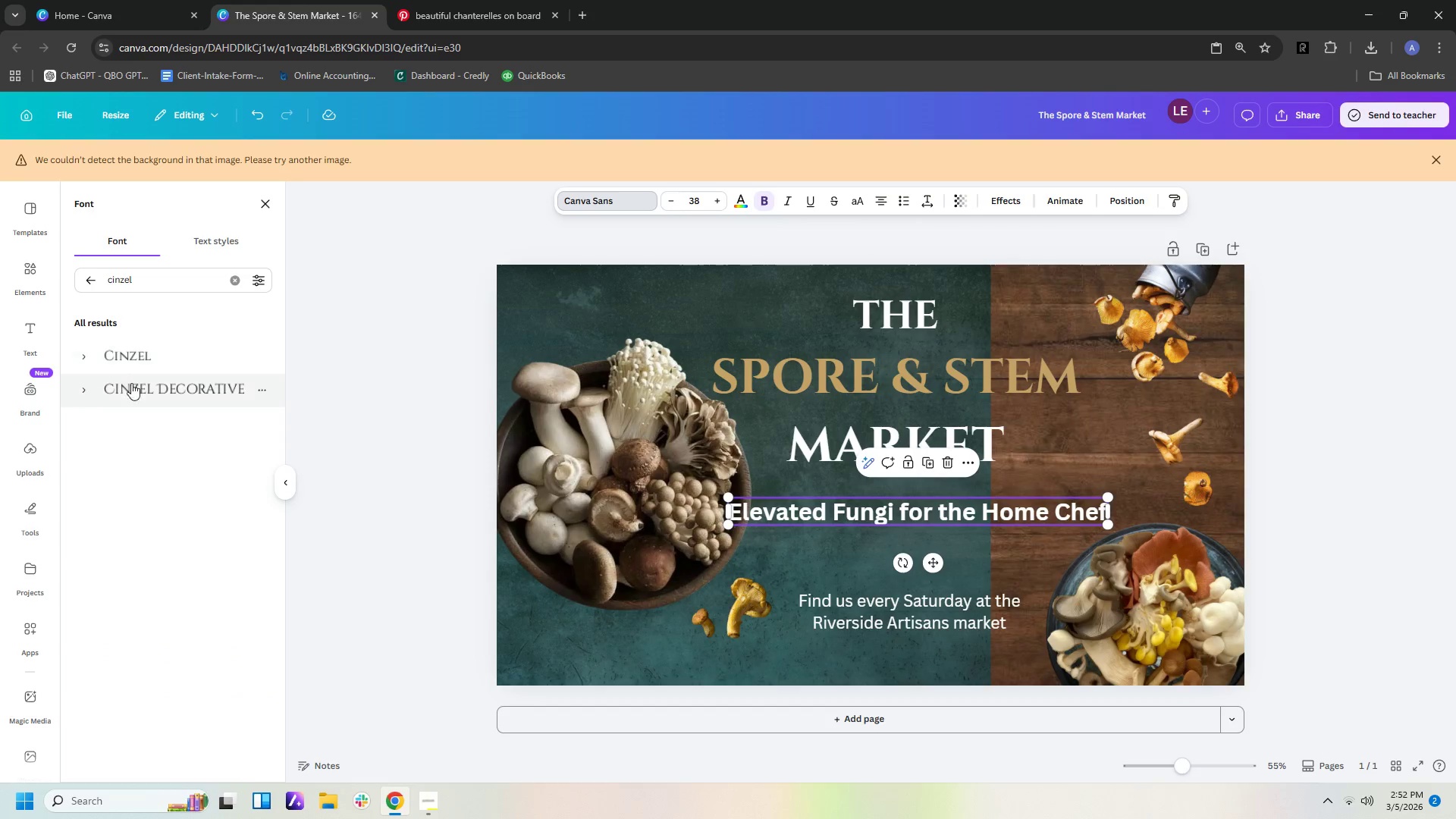 
left_click([131, 367])
 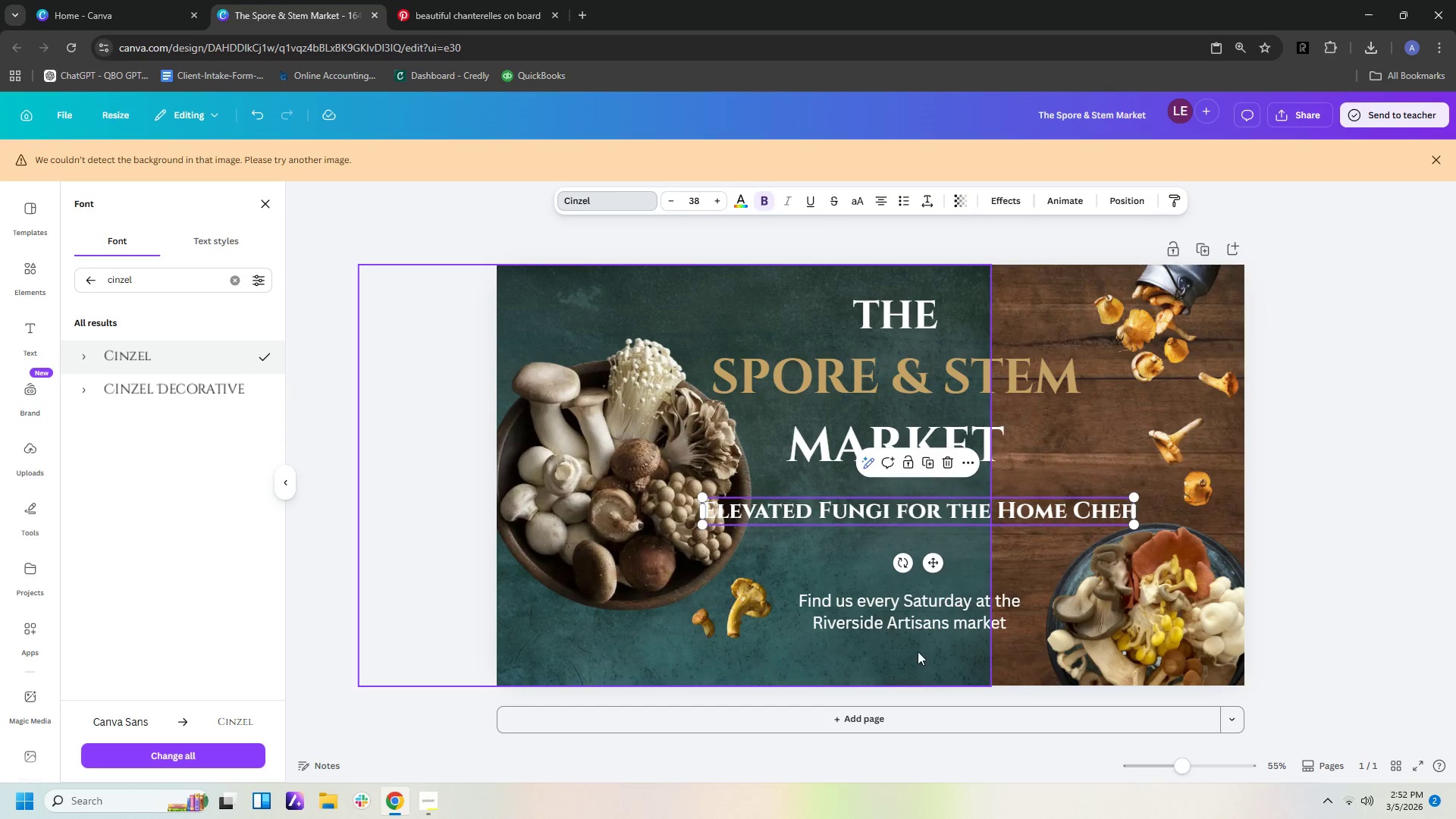 
left_click([918, 629])
 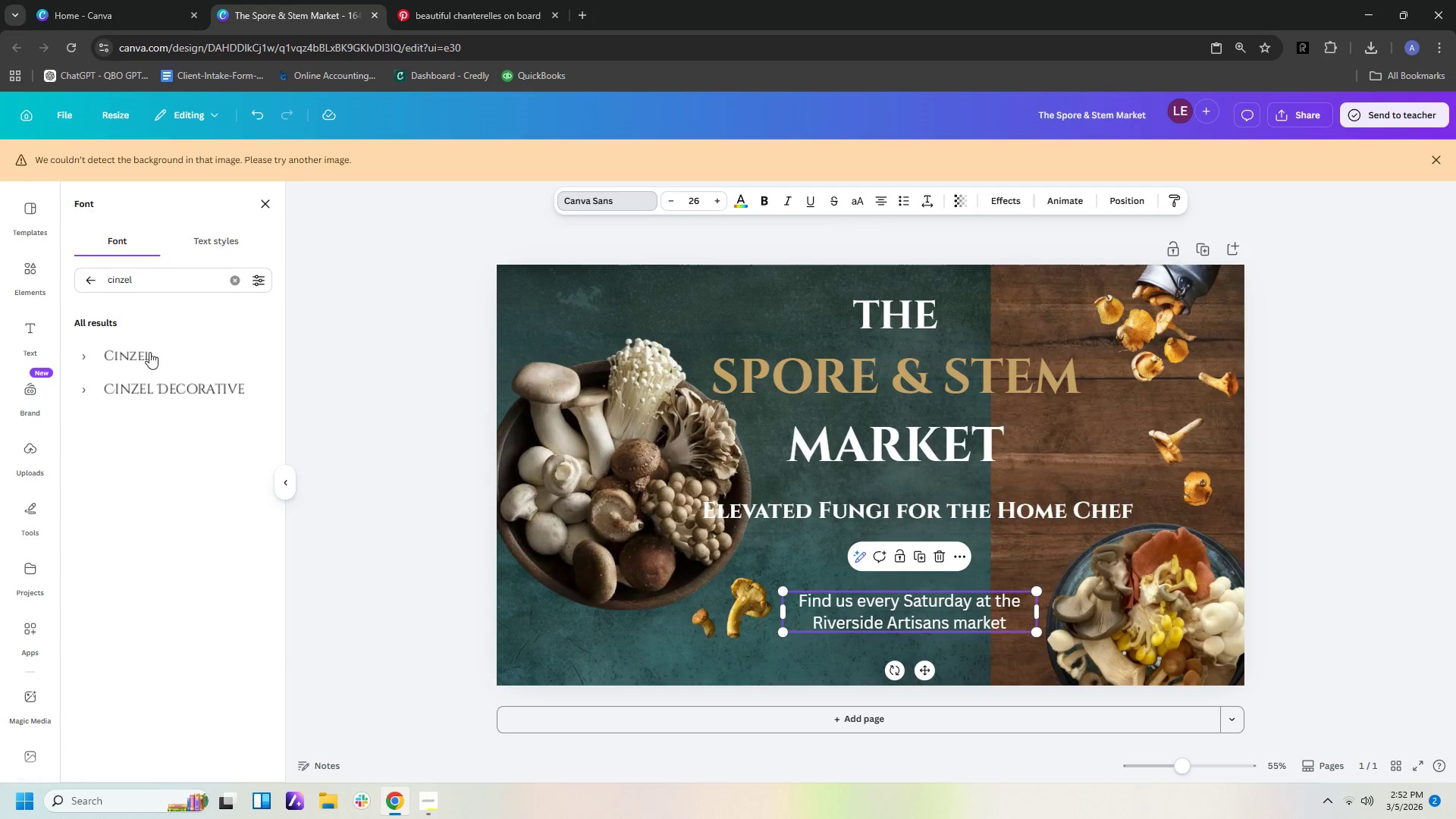 
left_click([157, 373])
 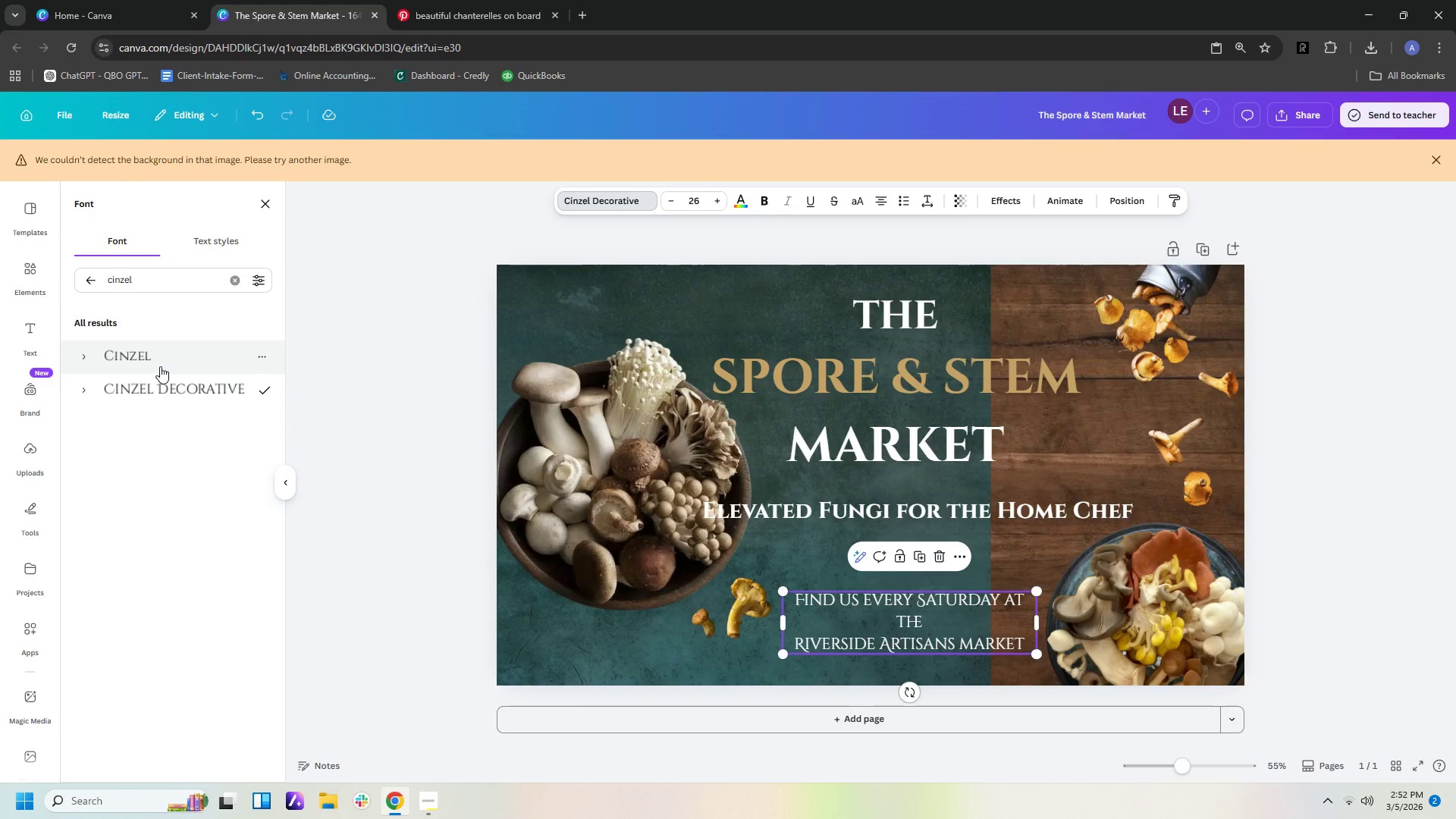 
left_click([160, 366])
 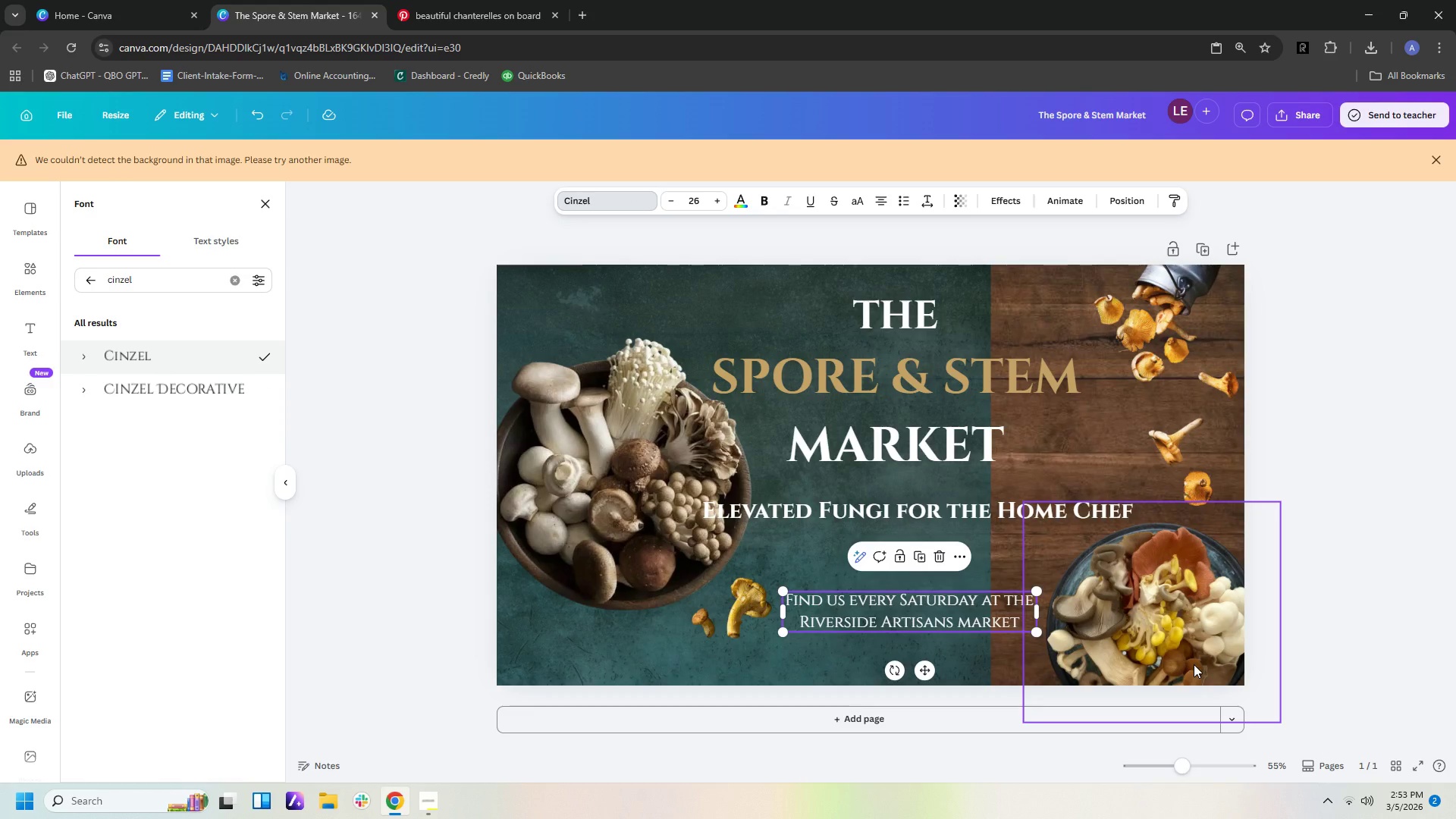 
wait(23.19)
 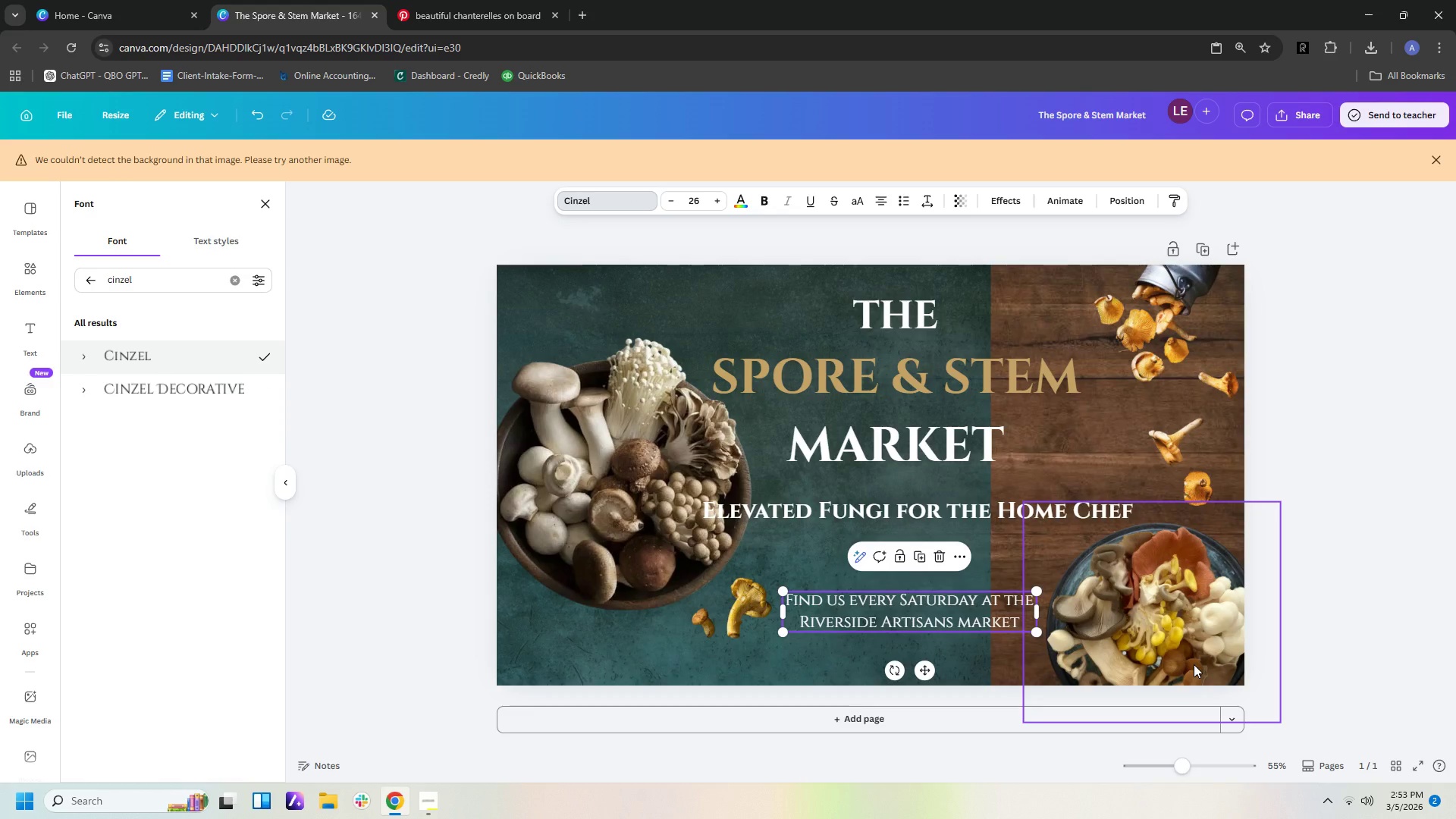 
left_click([781, 512])
 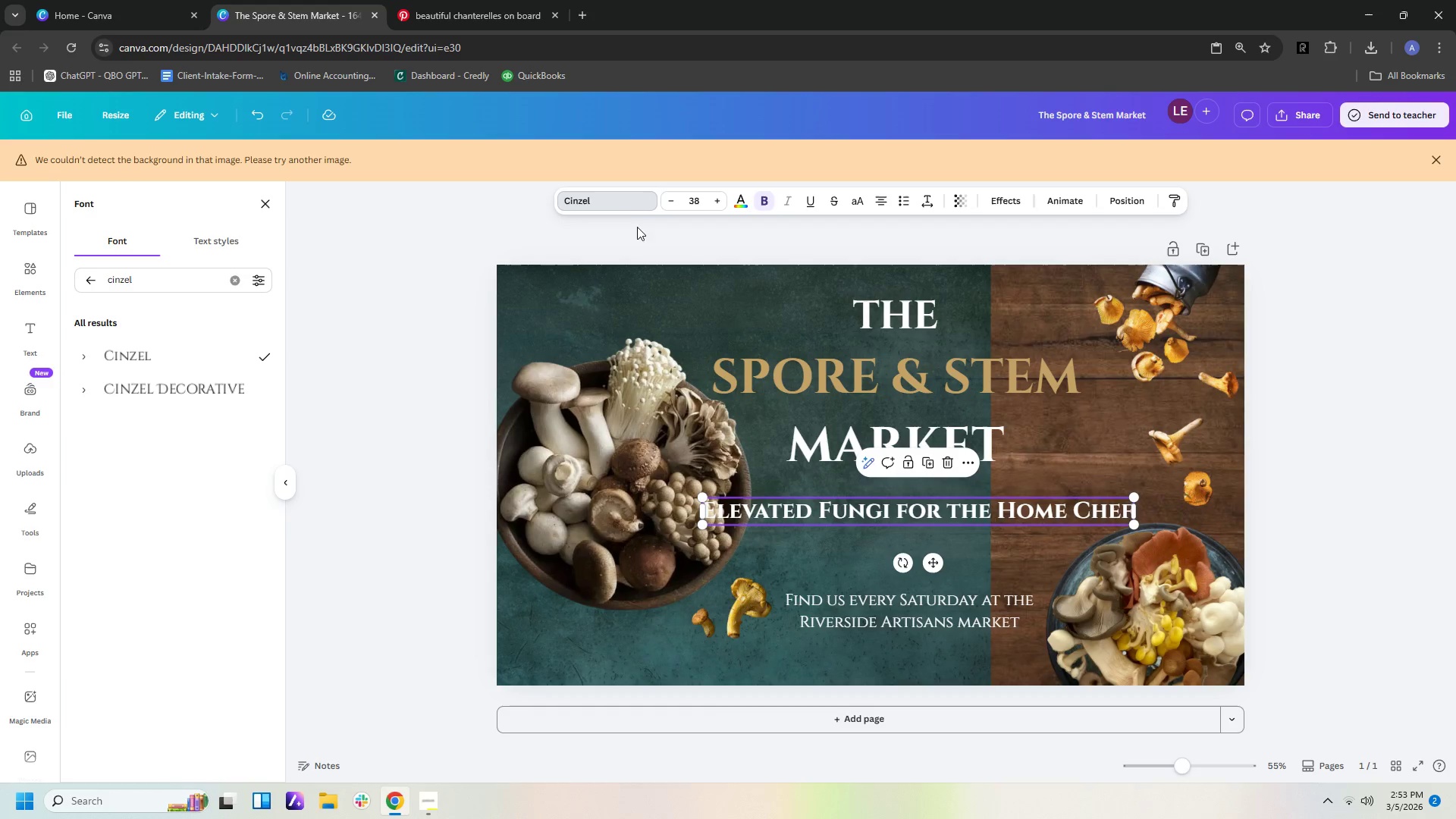 
left_click([622, 202])
 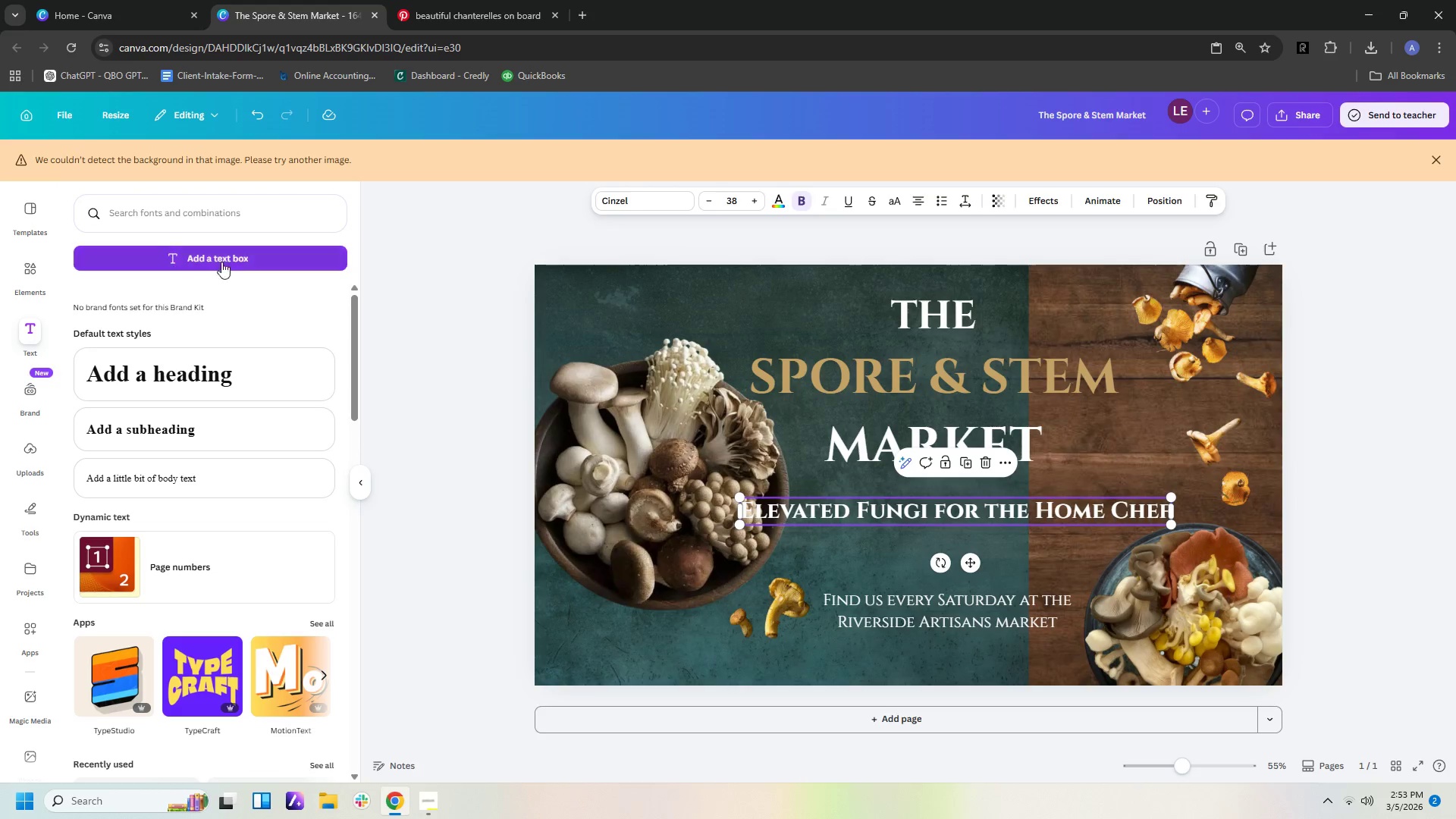 
left_click([209, 206])
 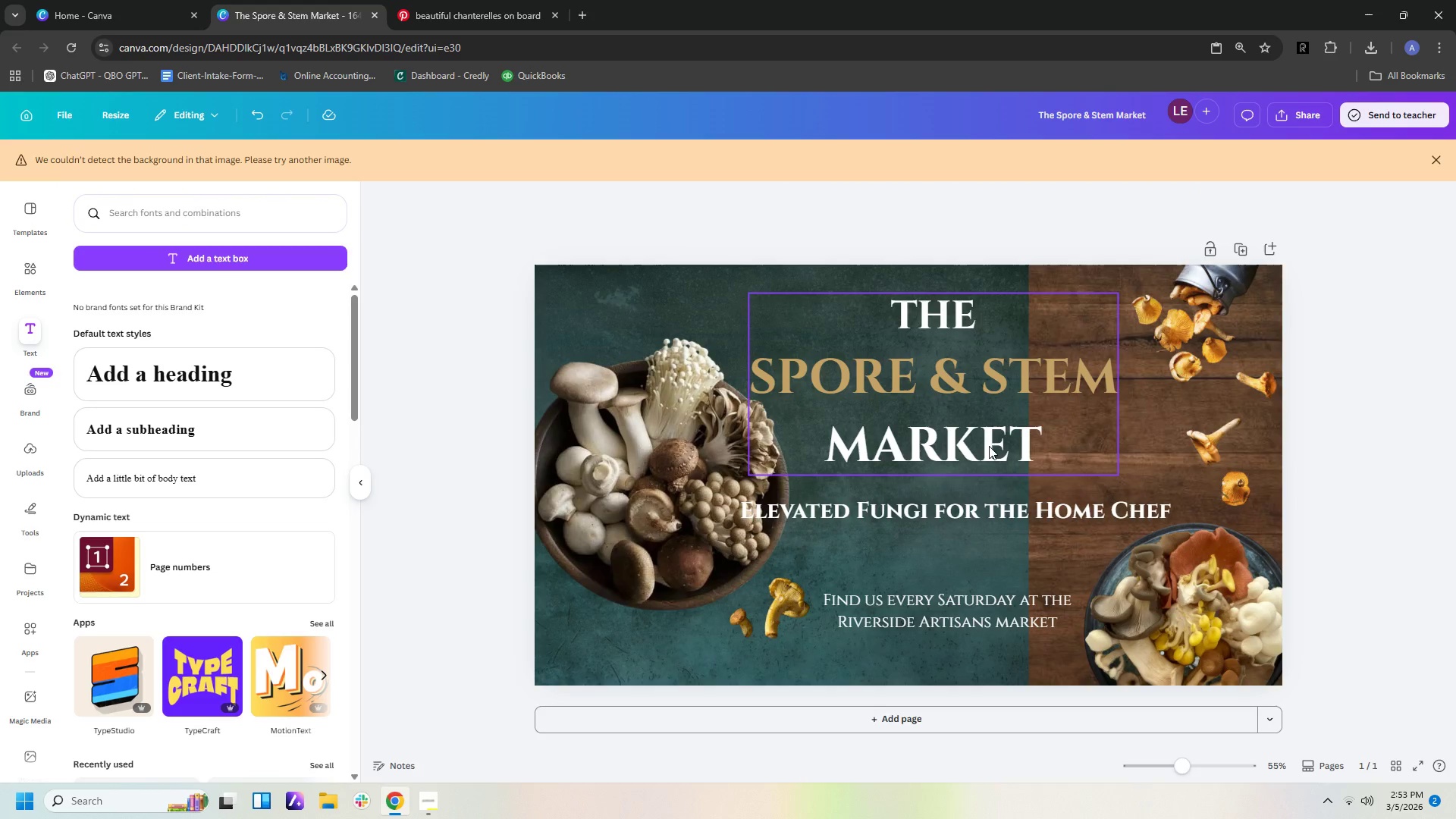 
double_click([968, 507])
 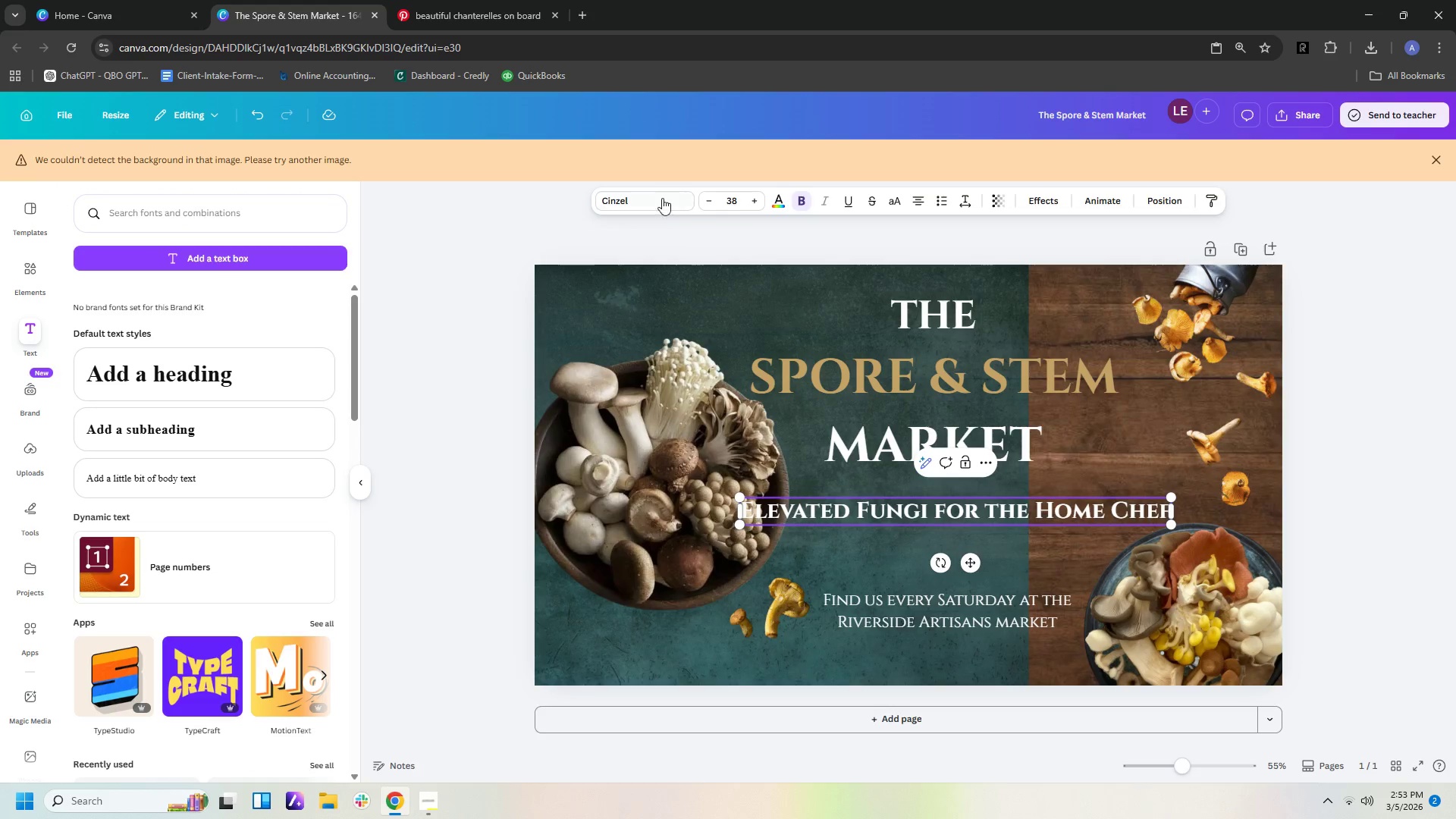 
left_click([658, 207])
 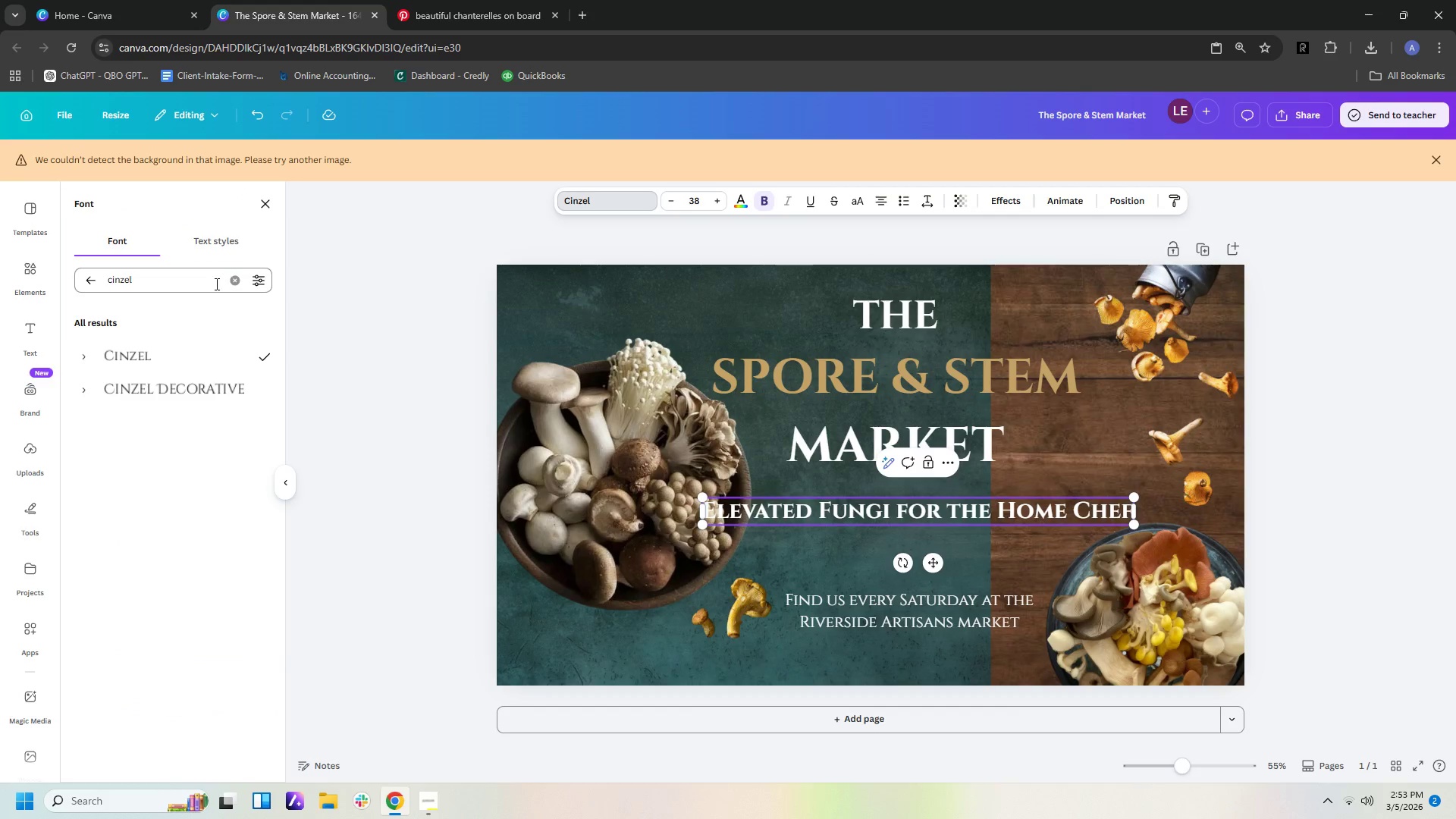 
left_click_drag(start_coordinate=[215, 282], to_coordinate=[53, 250])
 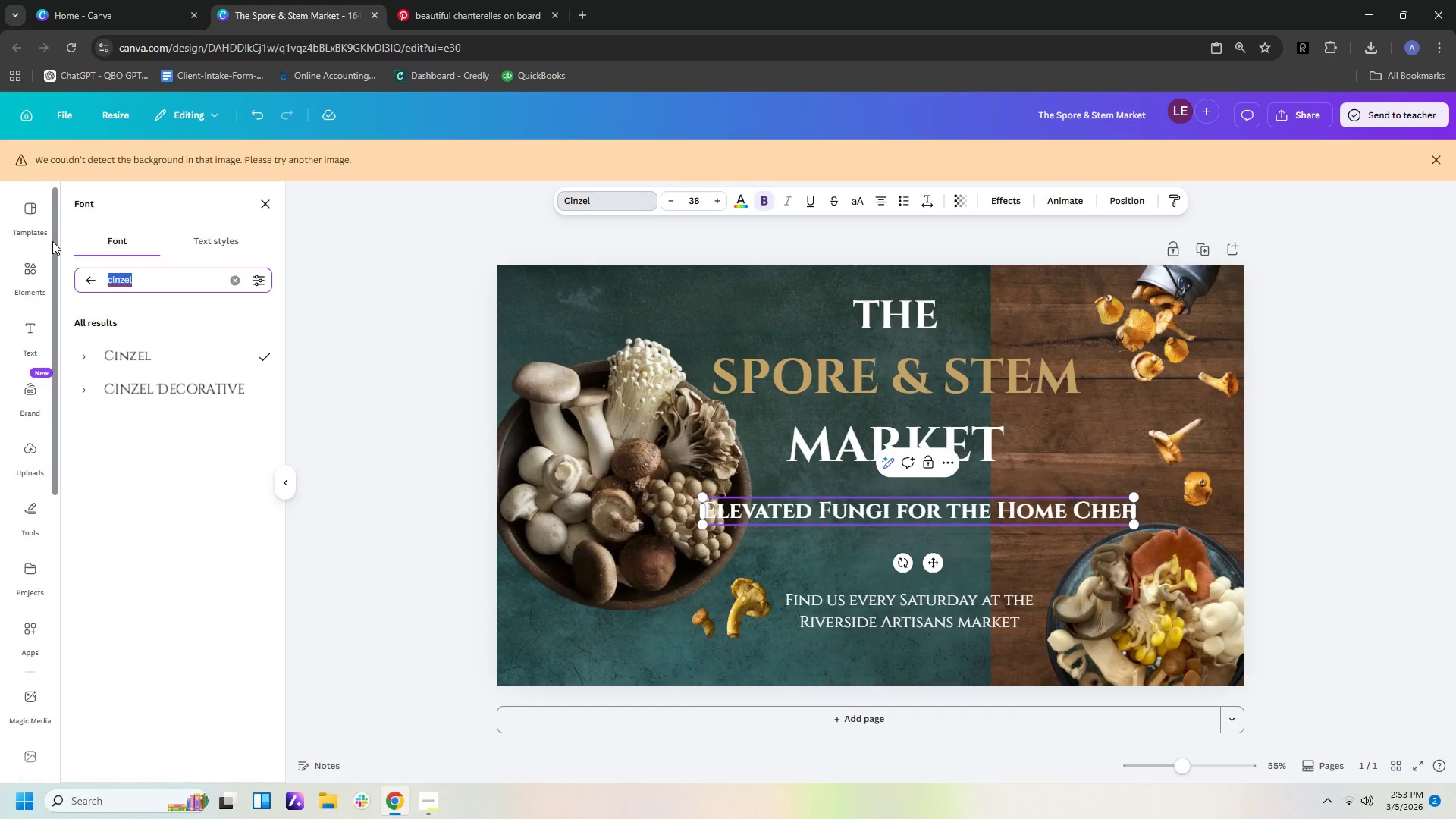 
type(lato)
 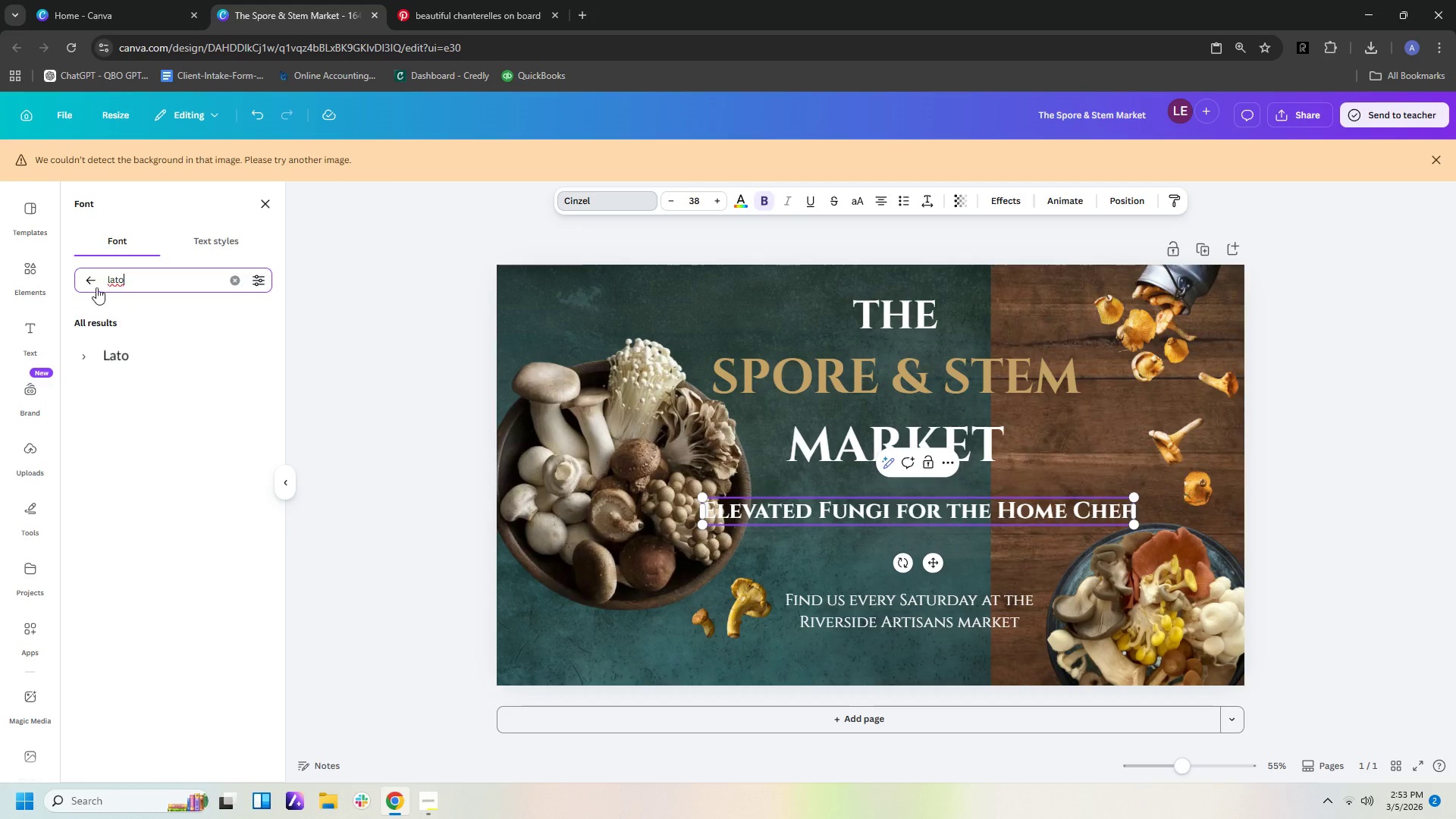 
left_click([129, 362])
 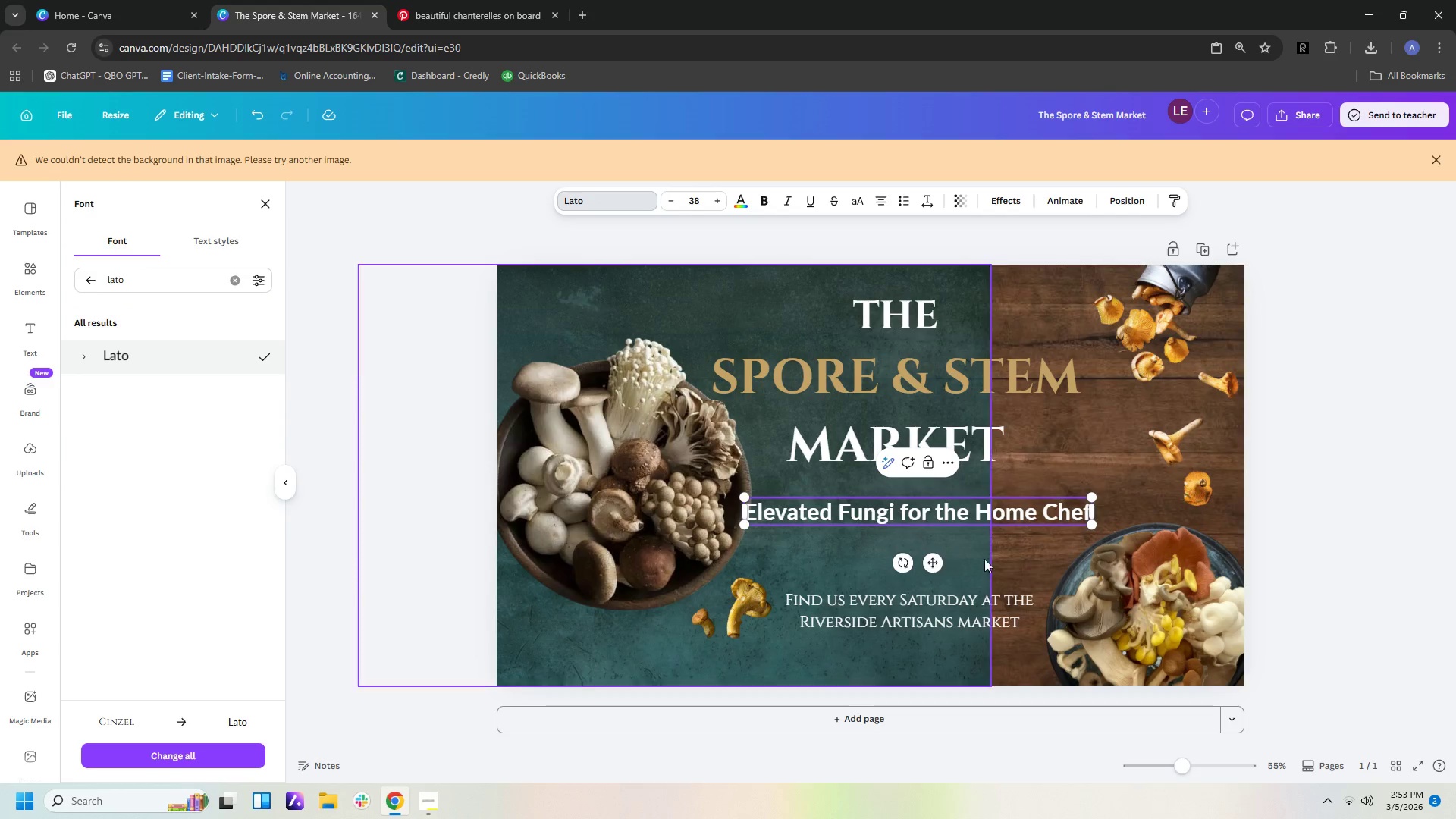 
left_click([938, 607])
 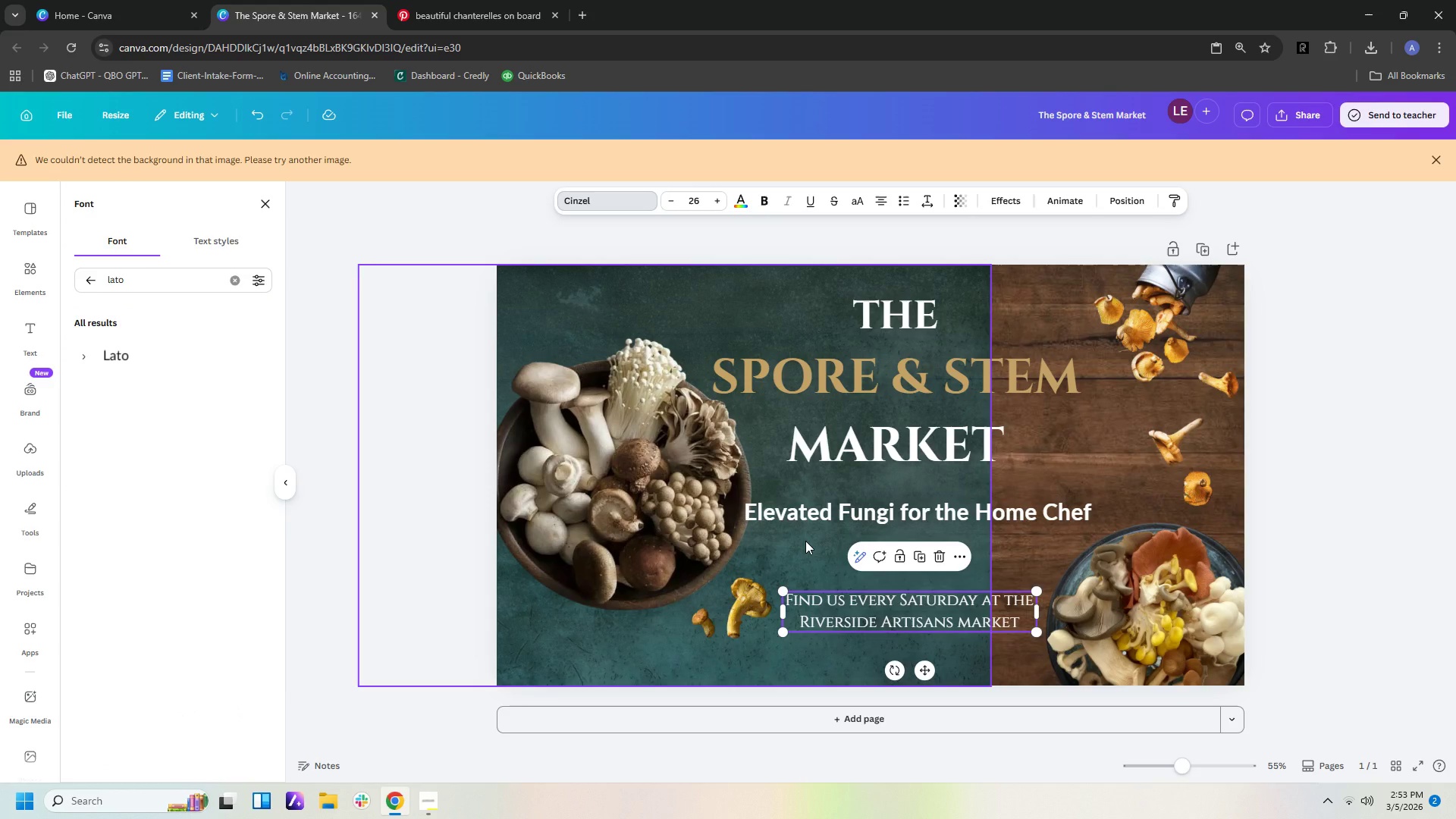 
wait(15.91)
 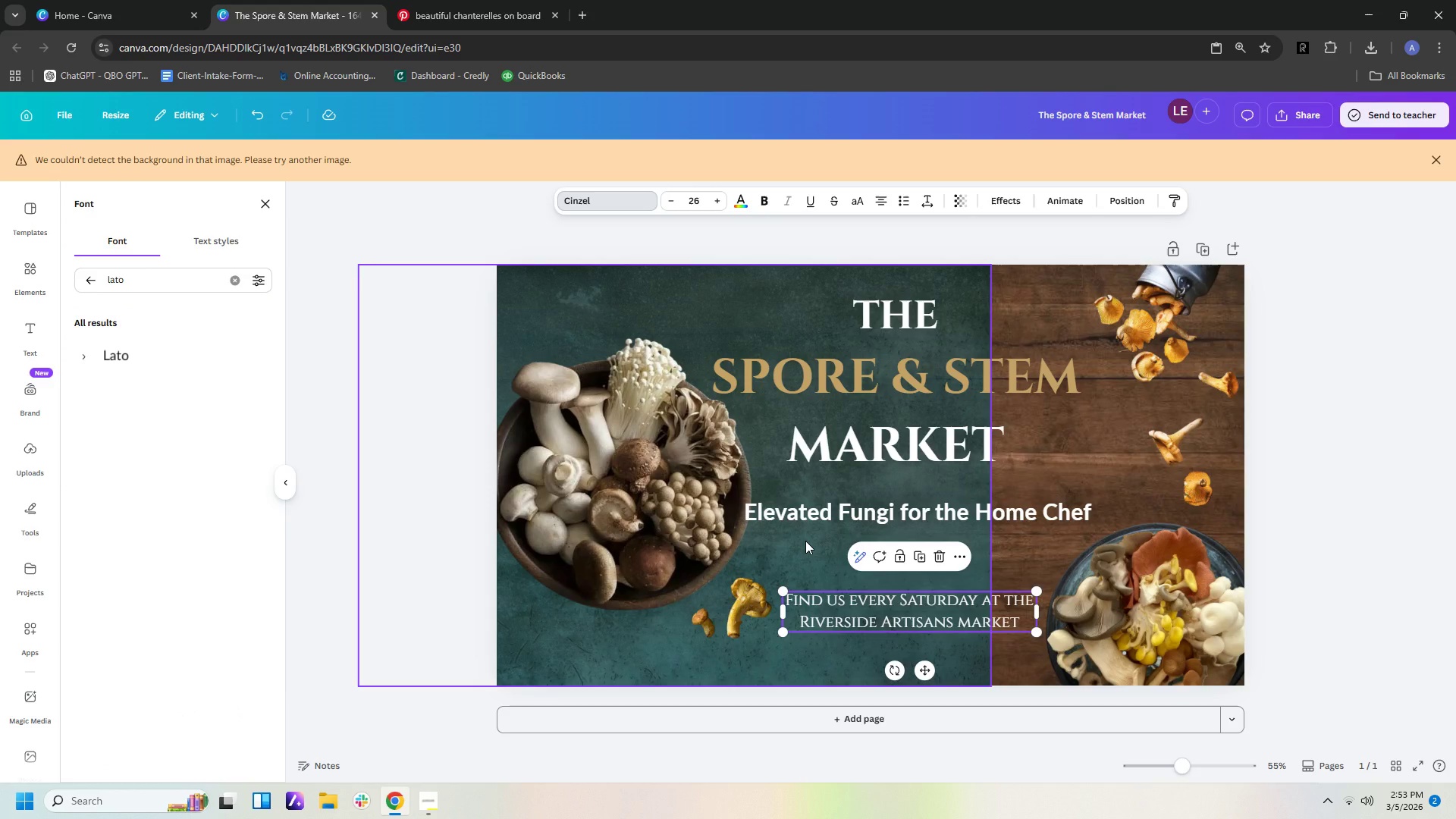 
left_click_drag(start_coordinate=[188, 280], to_coordinate=[0, 264])
 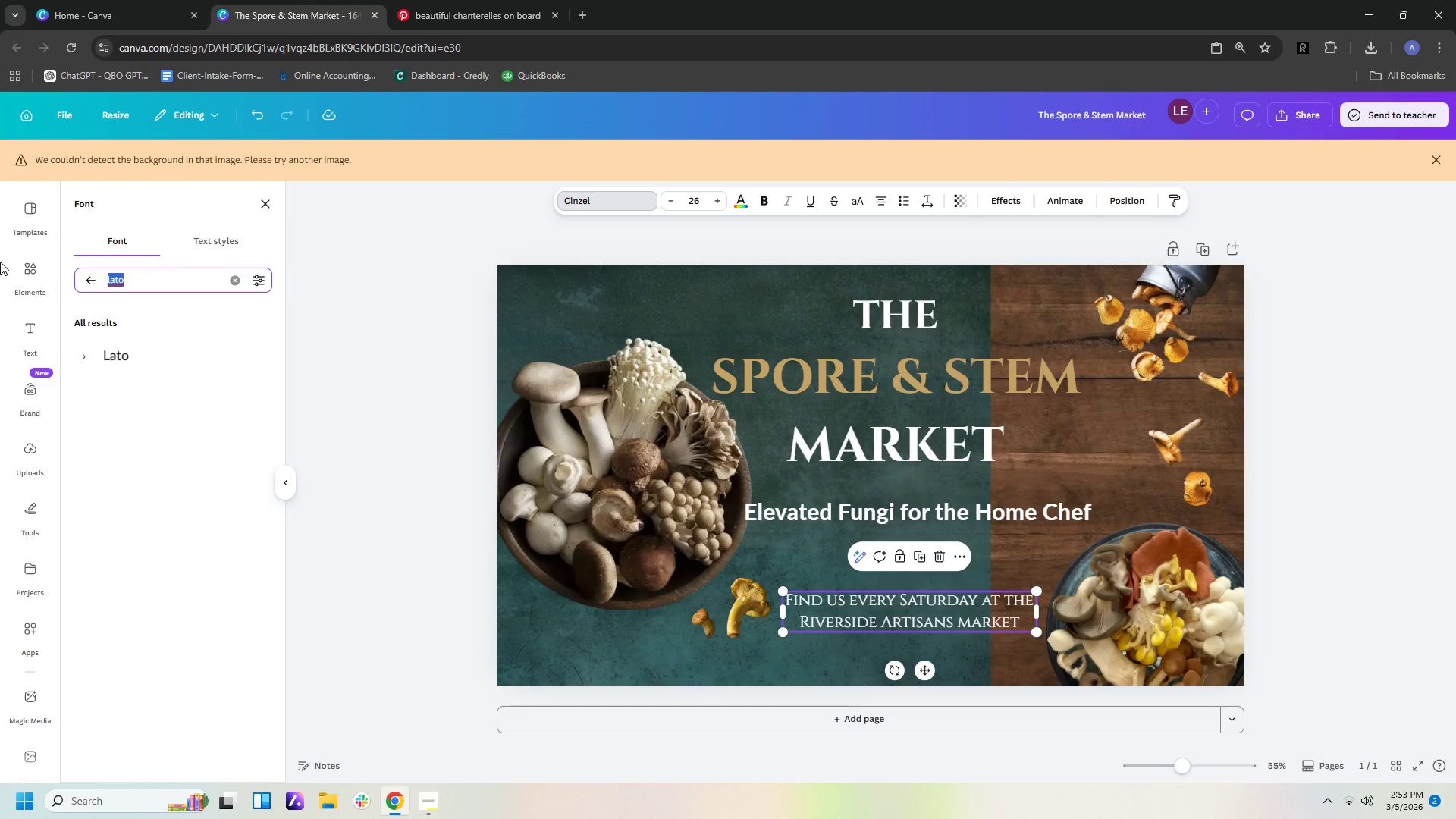 
type(libre)
 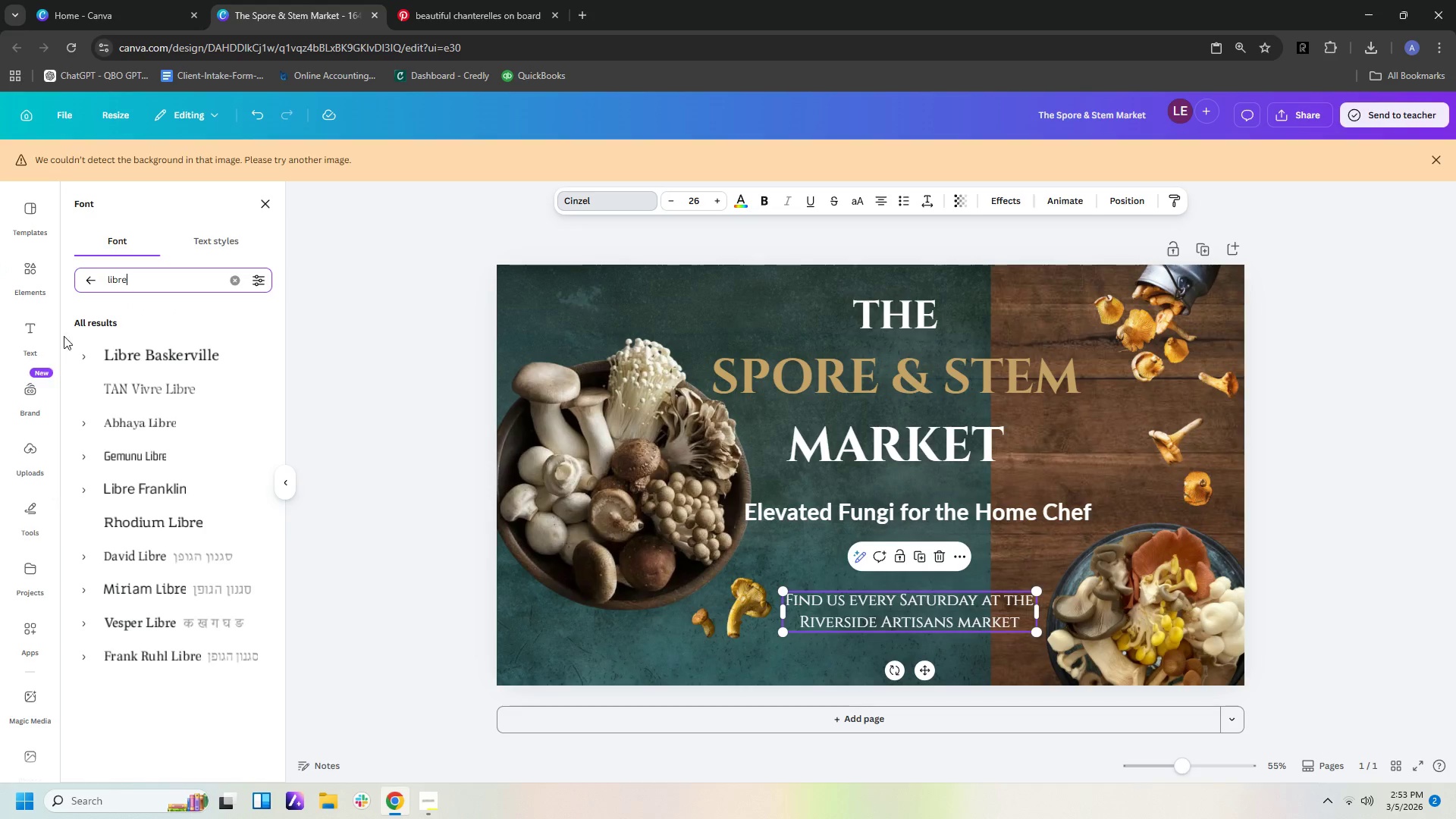 
left_click([135, 353])
 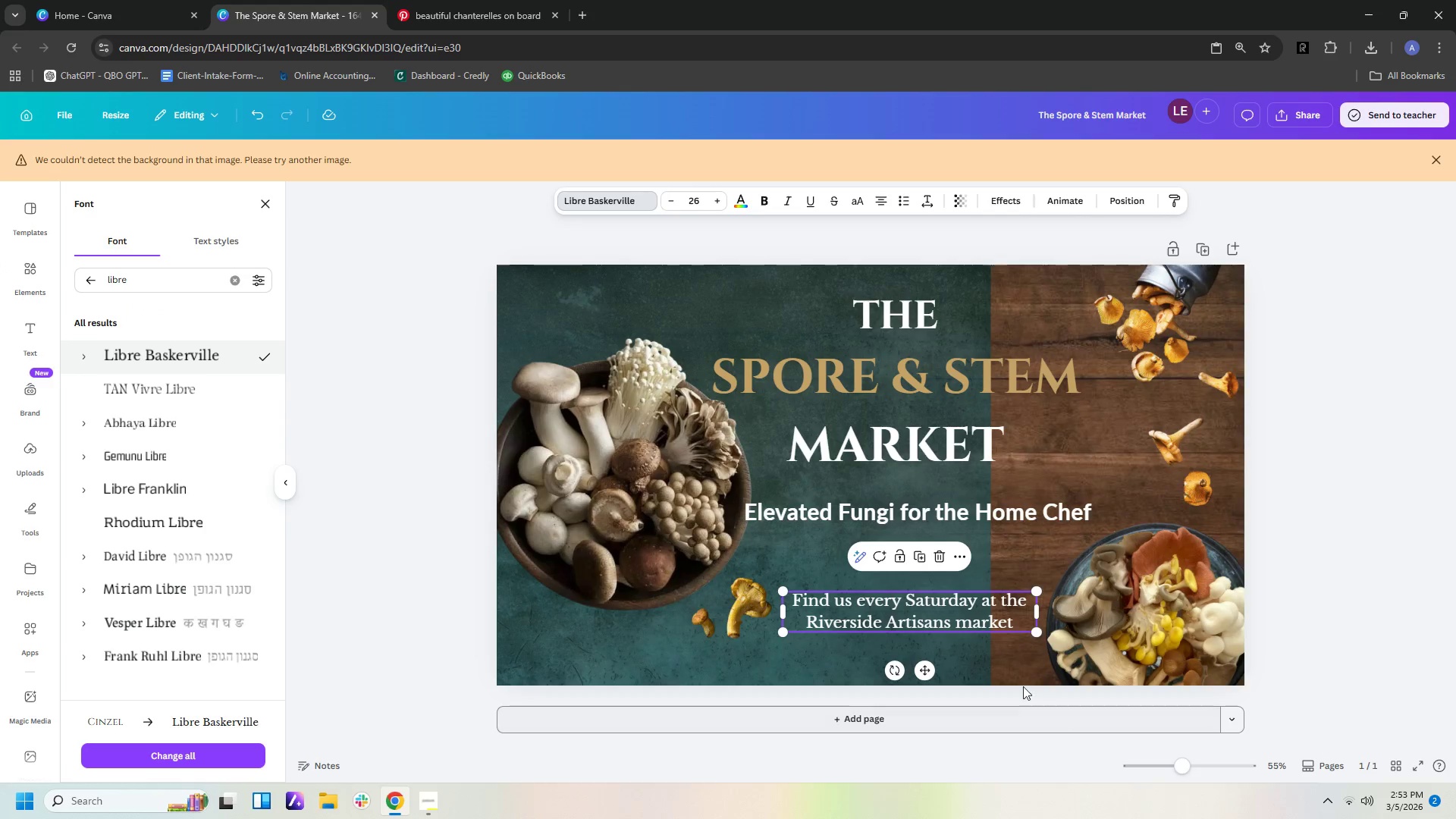 
left_click([975, 624])
 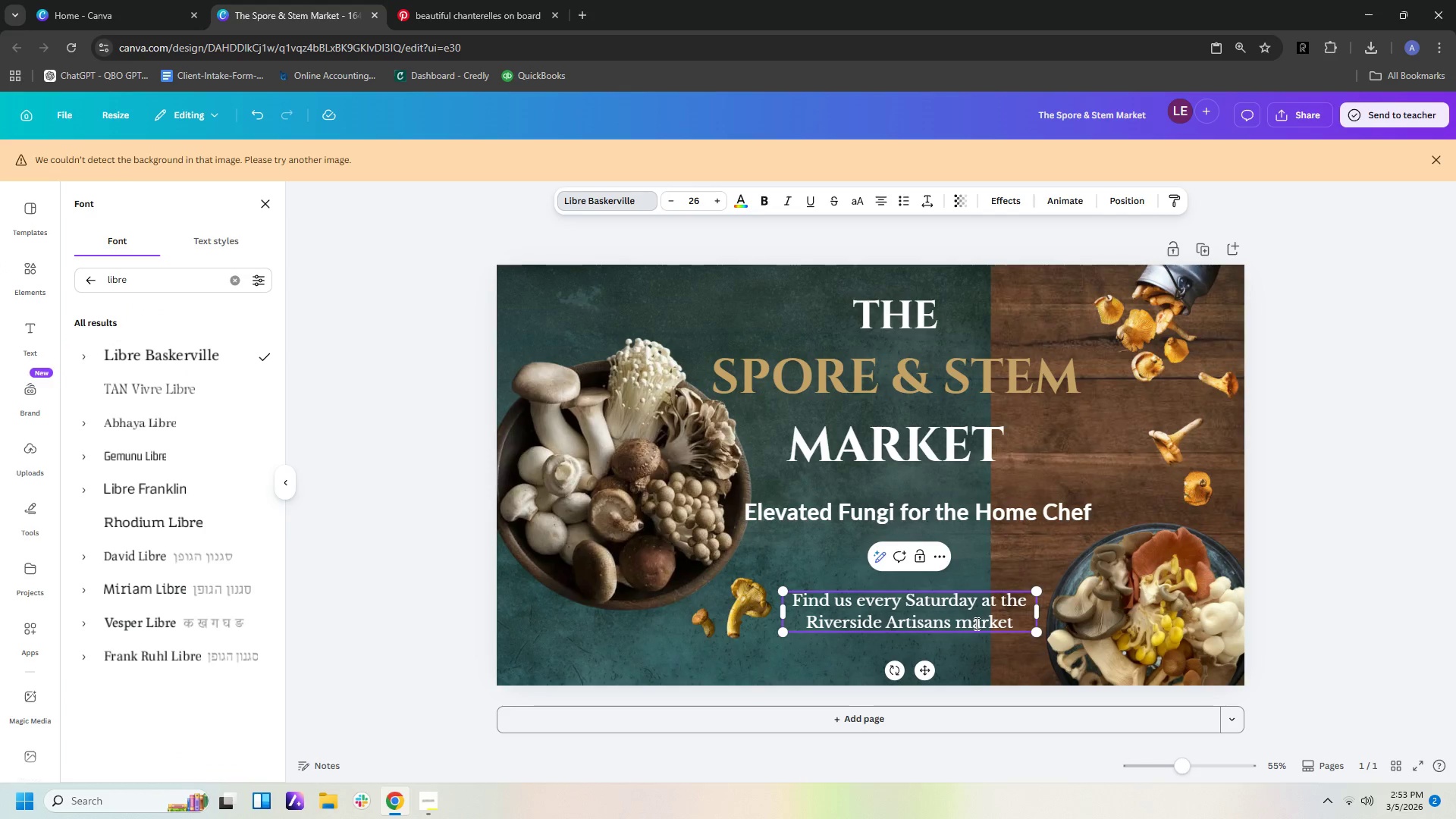 
key(Backspace)
 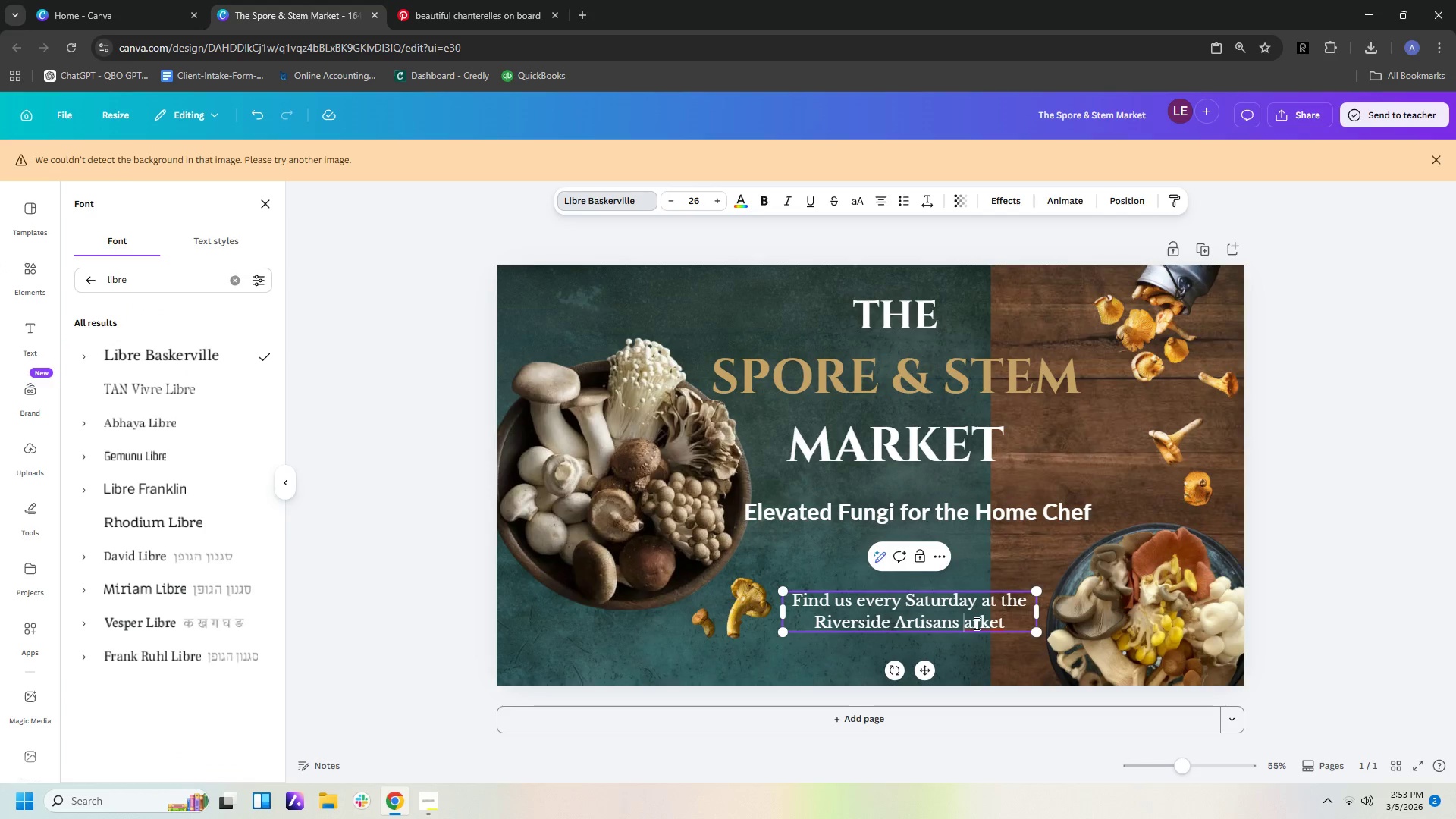 
key(Shift+ShiftLeft)
 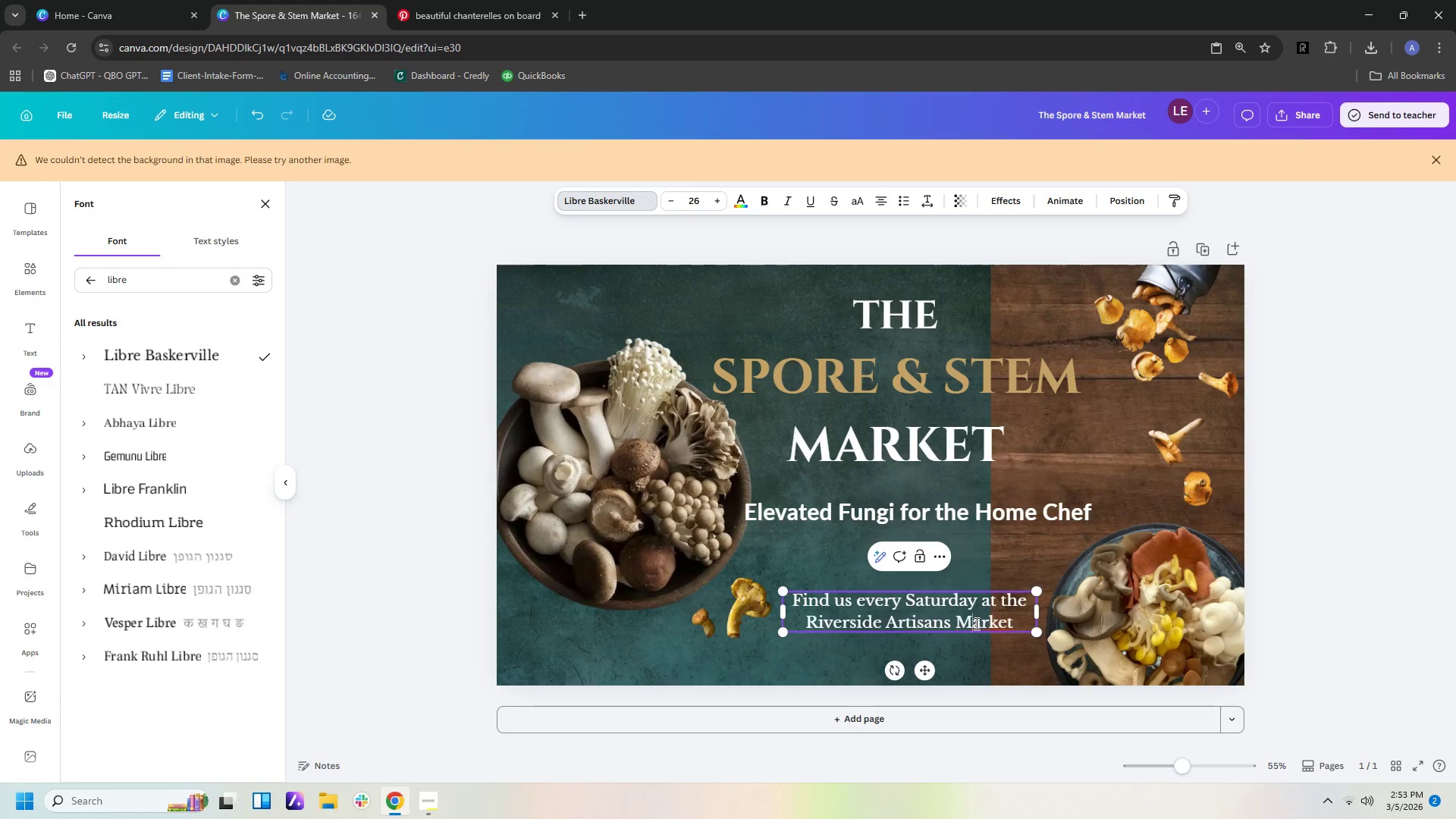 
key(Shift+M)
 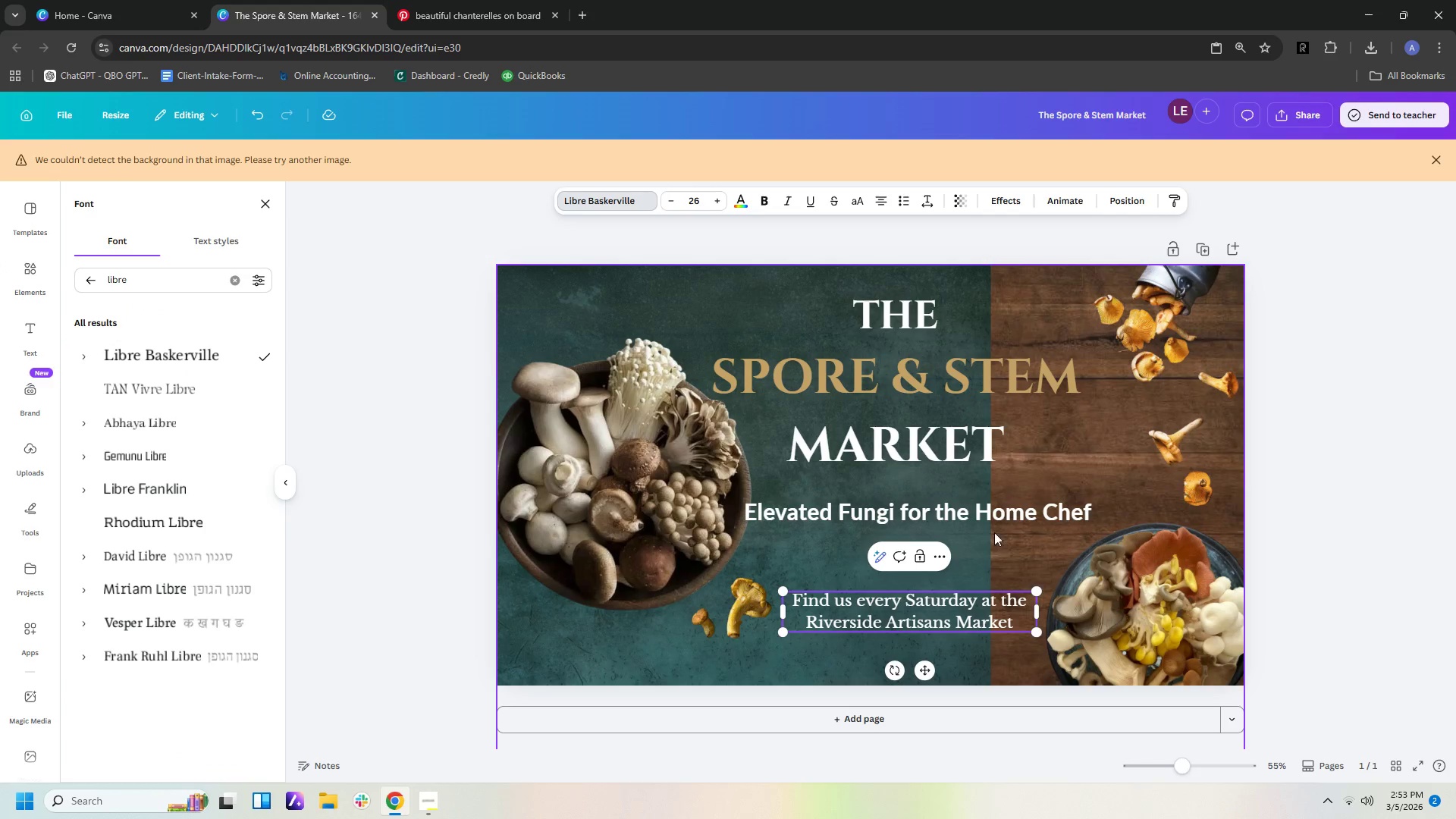 
double_click([994, 518])
 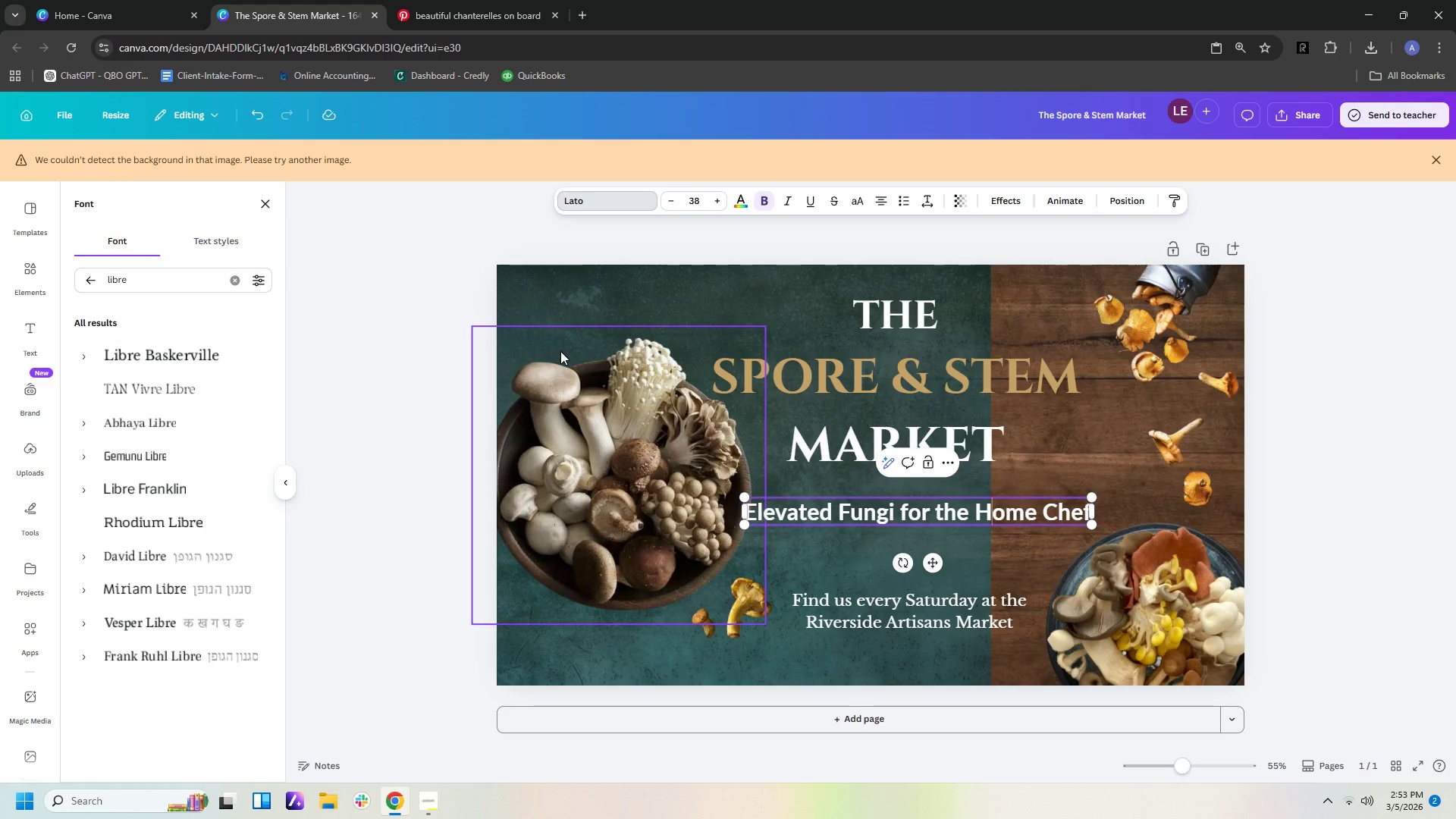 
key(Control+A)
 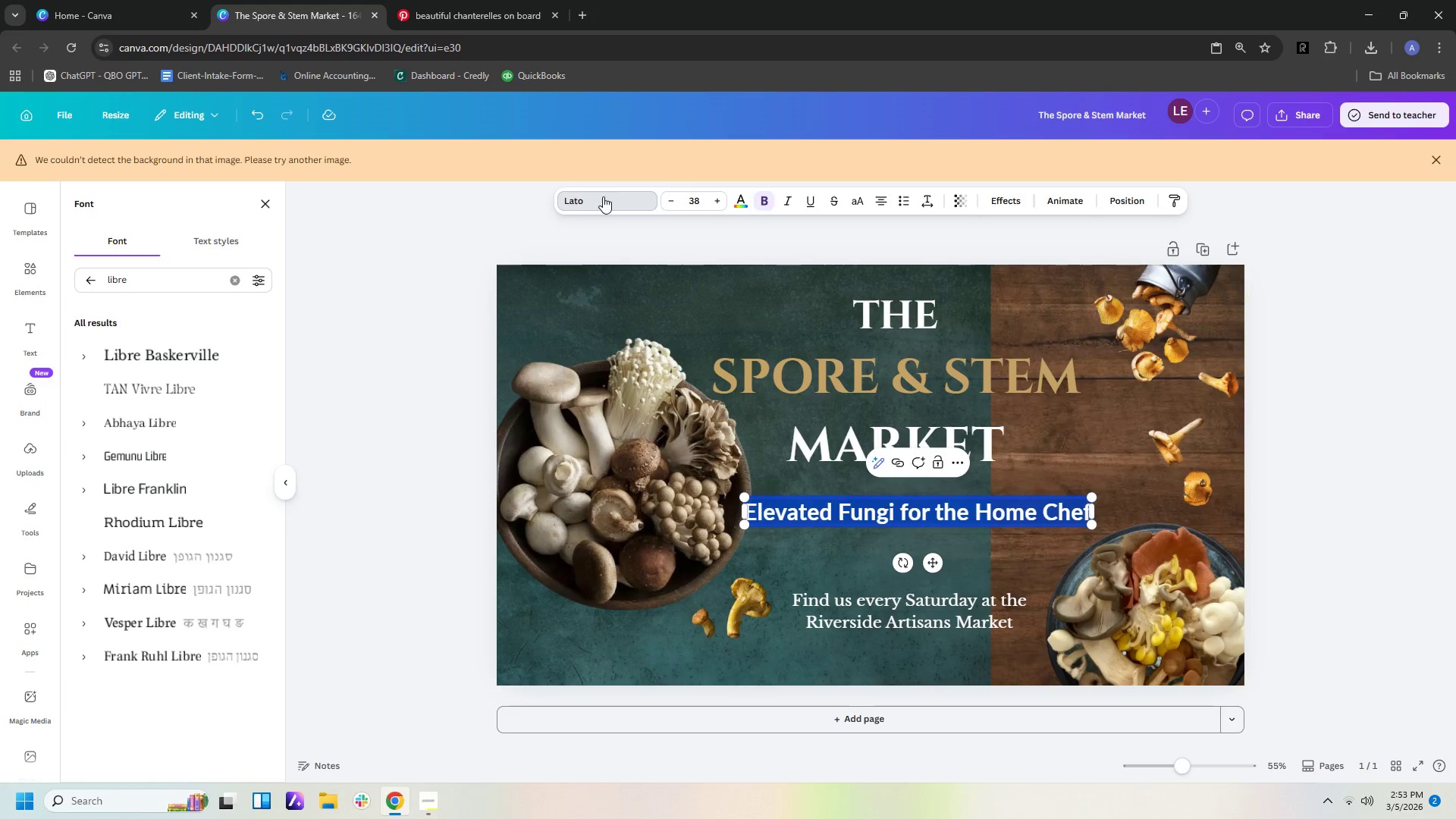 
left_click([603, 196])
 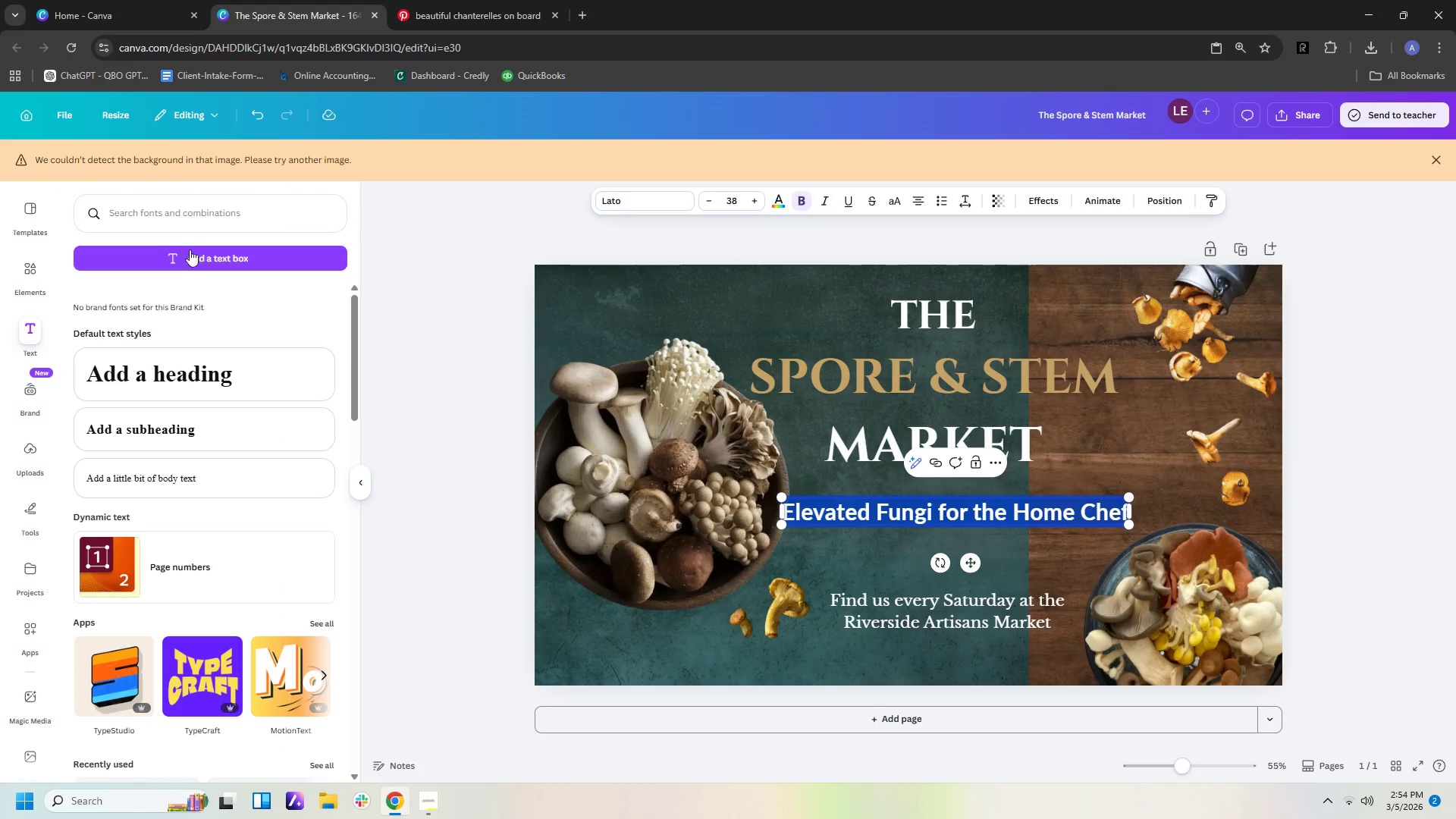 
left_click([187, 209])
 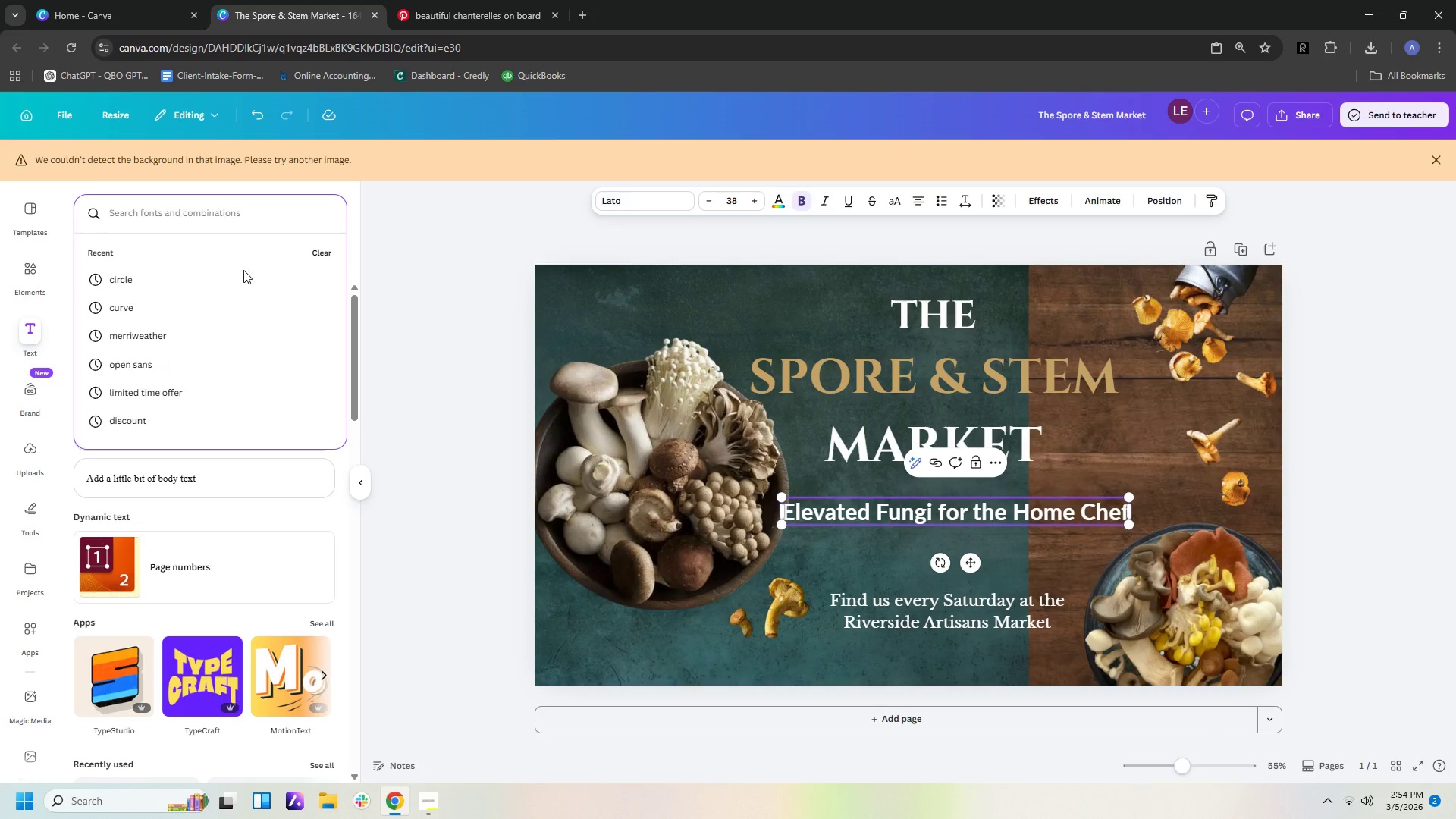 
left_click([454, 317])
 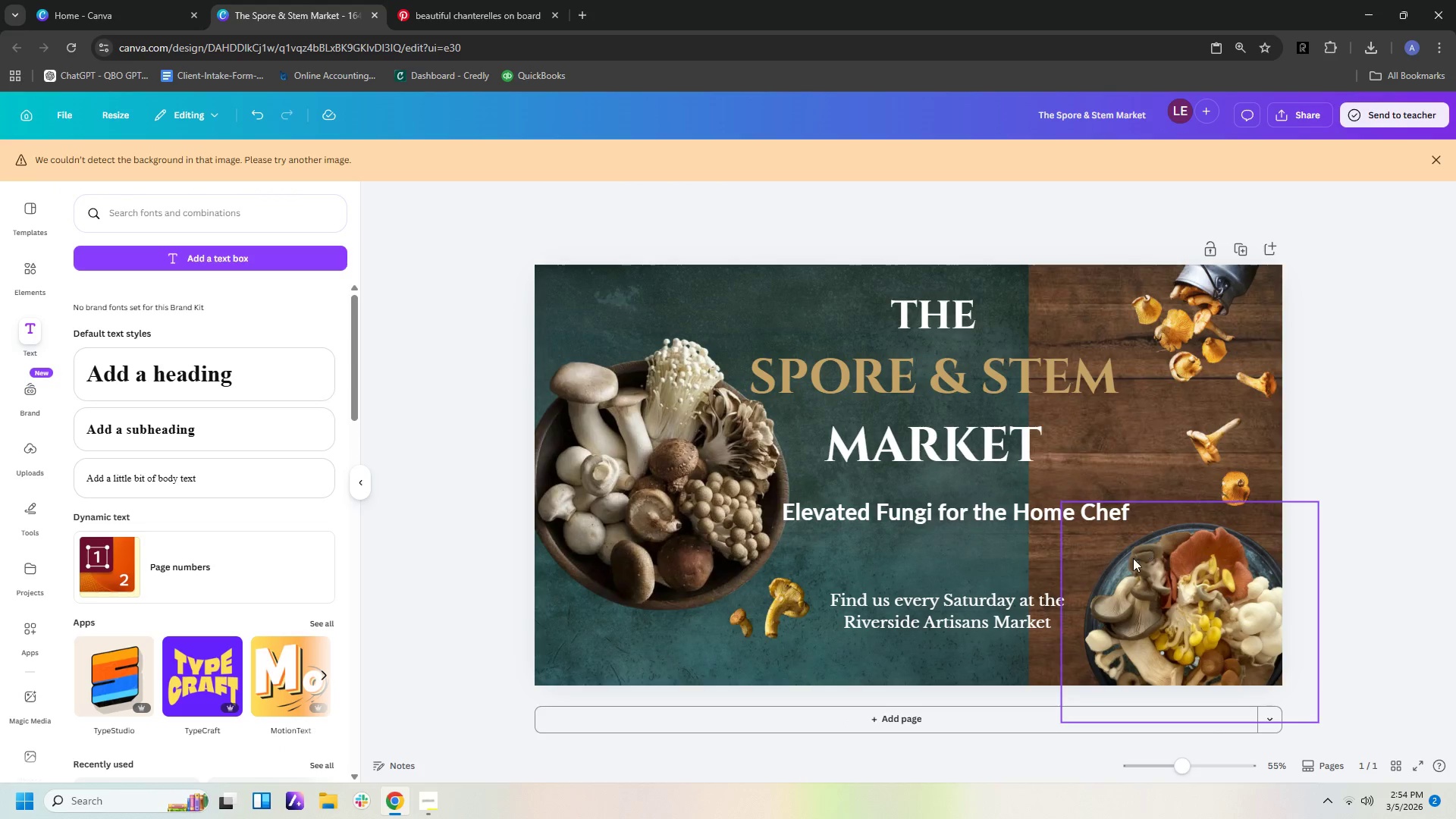 
double_click([1070, 520])
 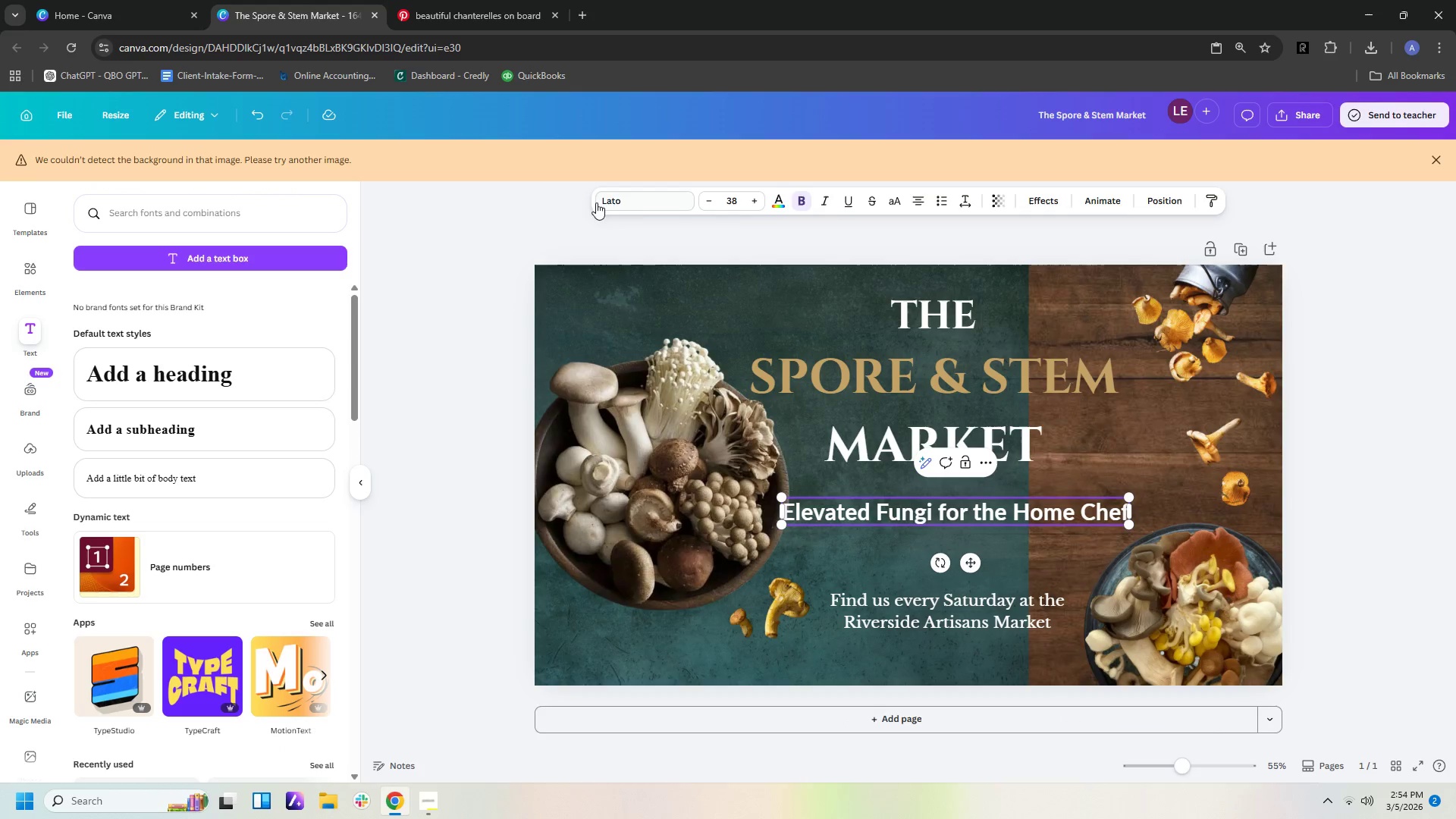 
left_click([639, 203])
 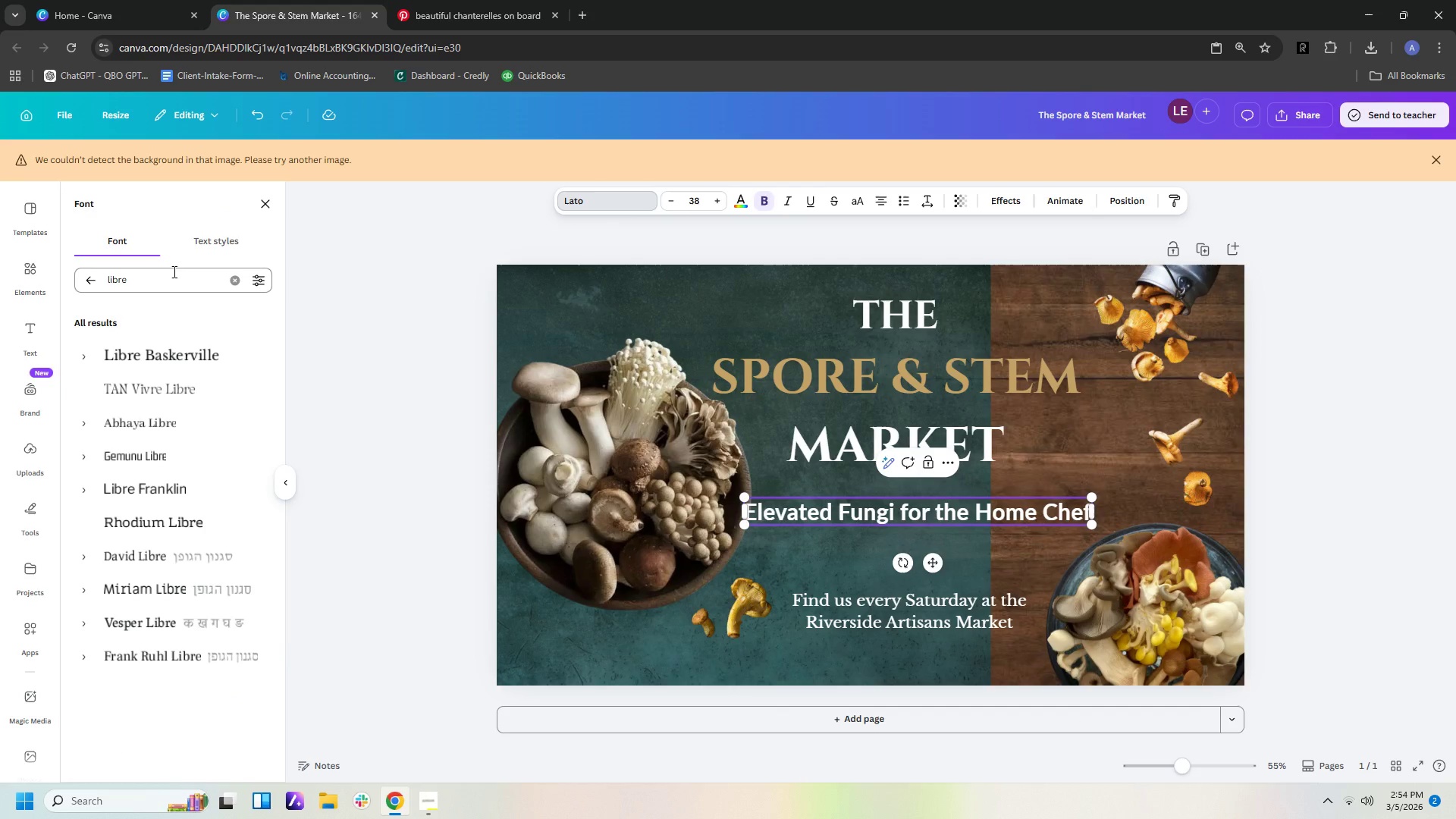 
left_click_drag(start_coordinate=[171, 271], to_coordinate=[21, 250])
 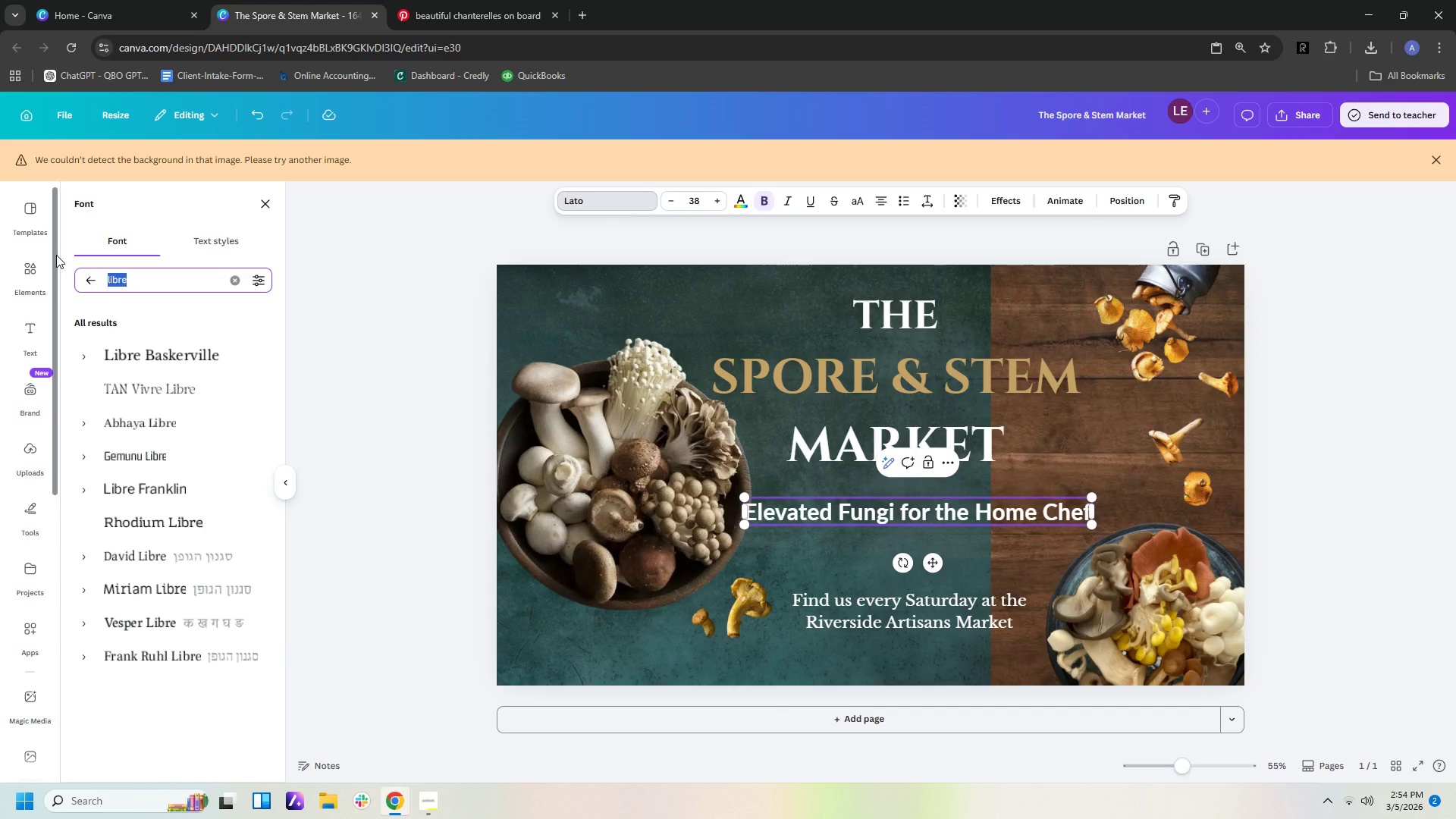 
type(montse)
 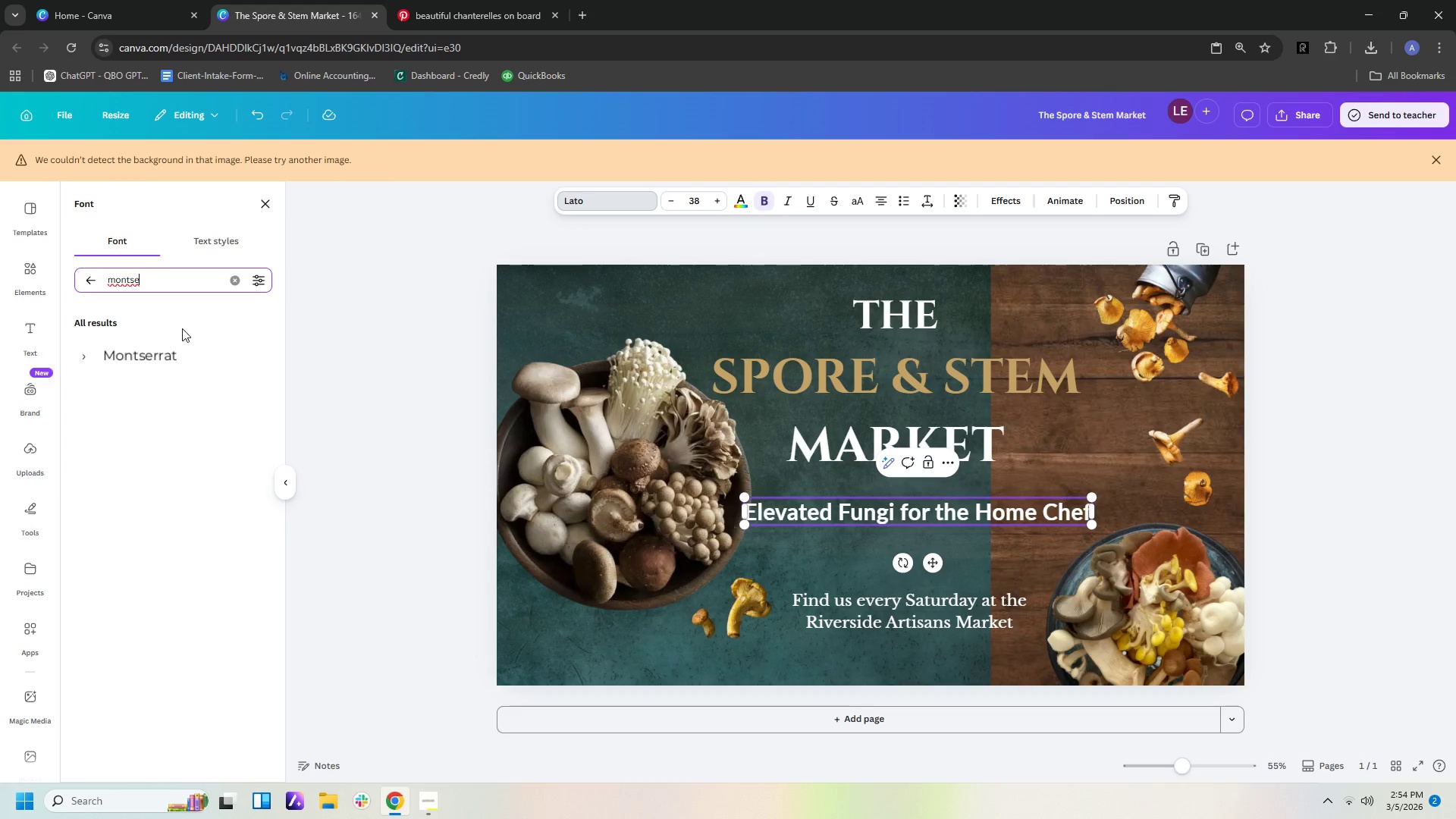 
left_click([231, 353])
 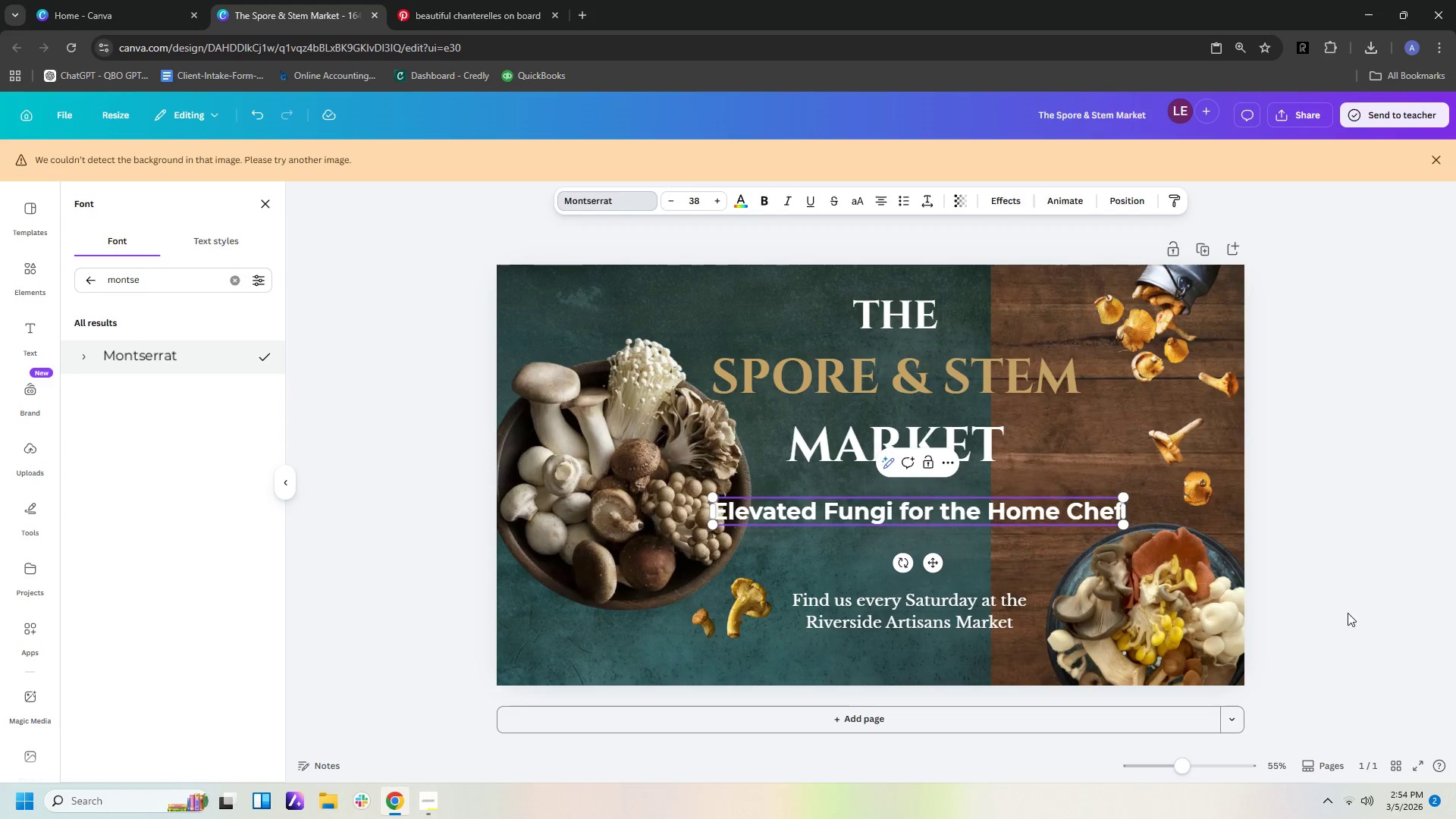 
left_click([1285, 530])
 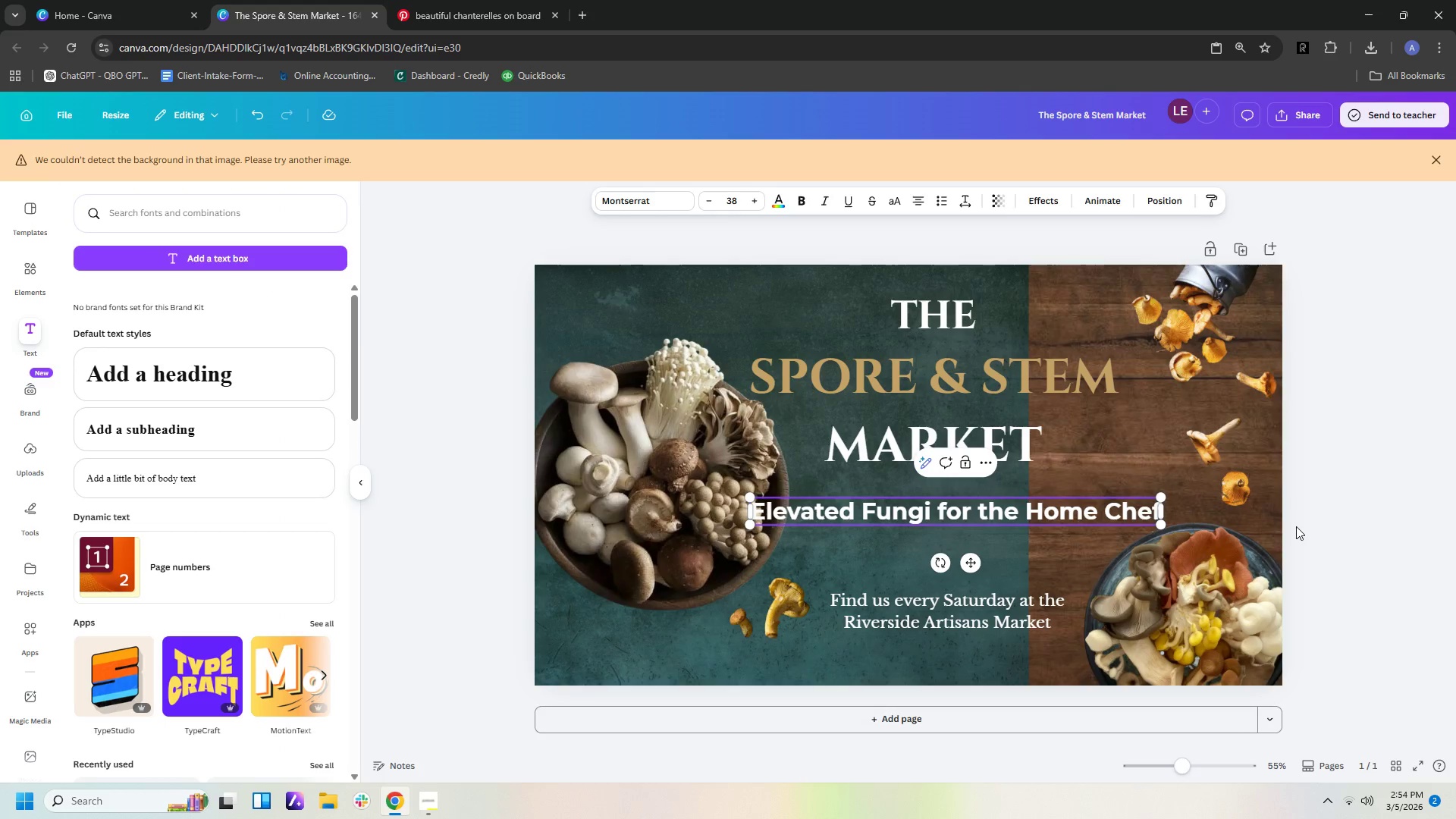 
left_click([1307, 521])
 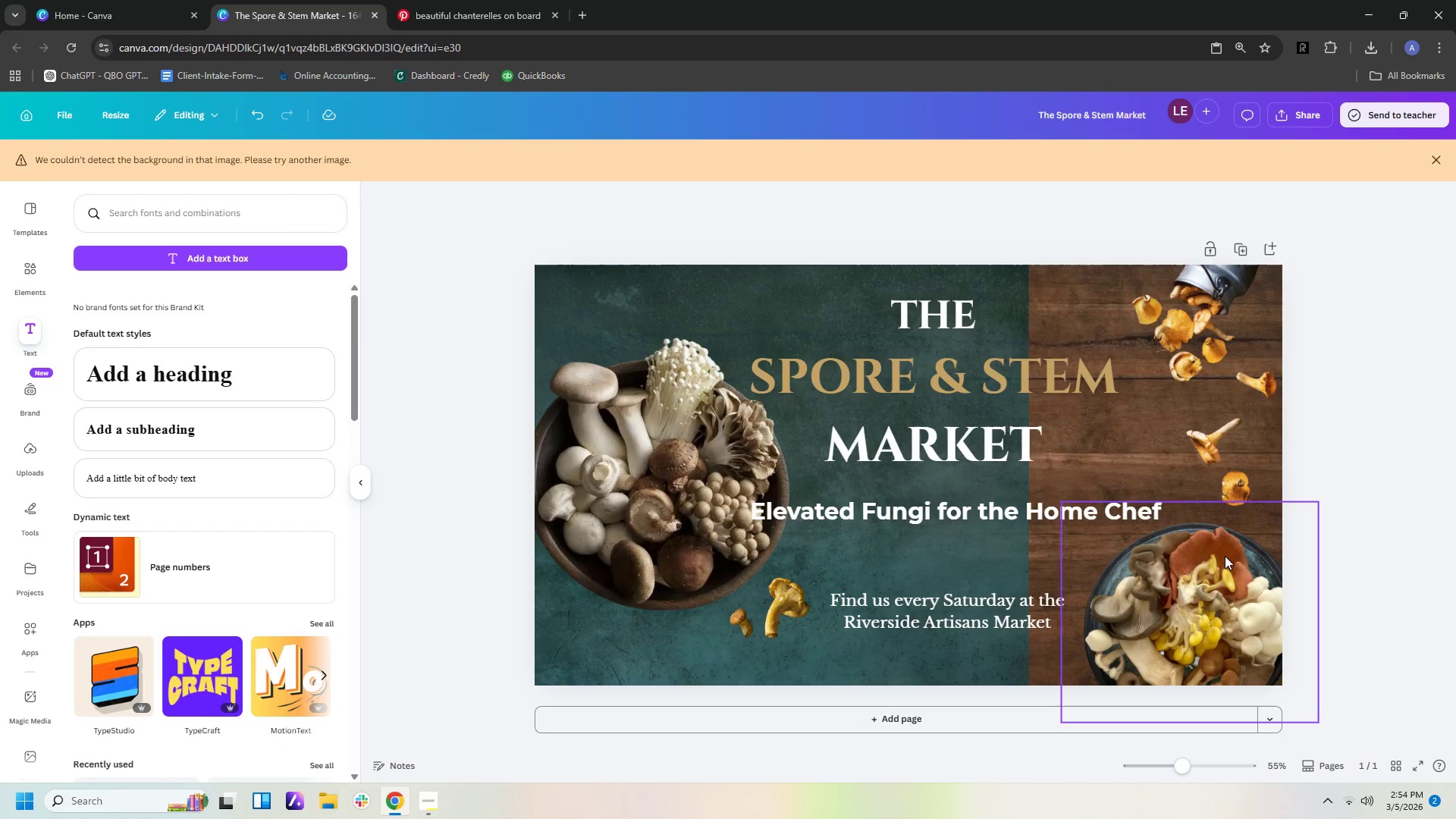 
left_click([1013, 632])
 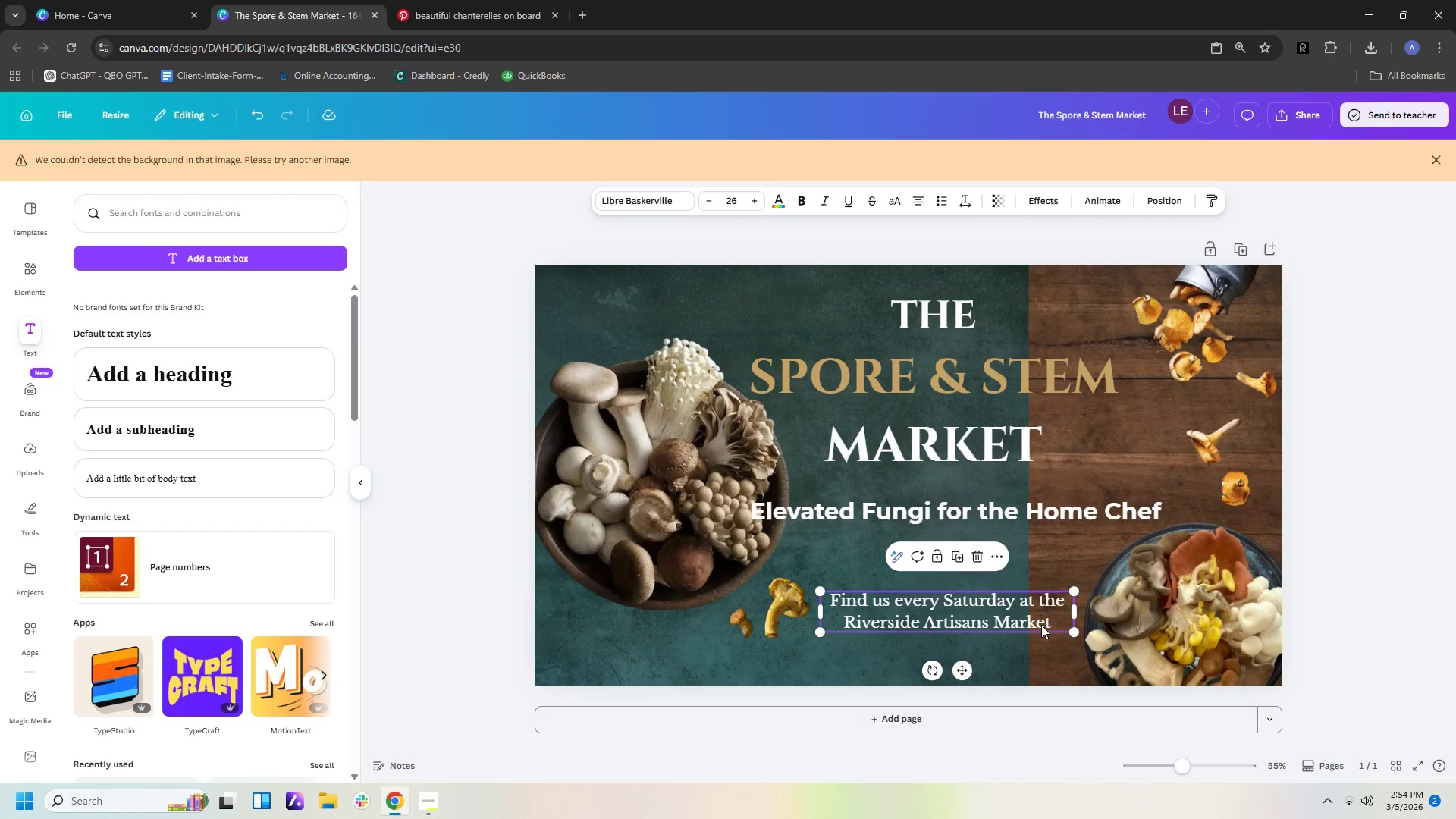 
left_click([1044, 625])
 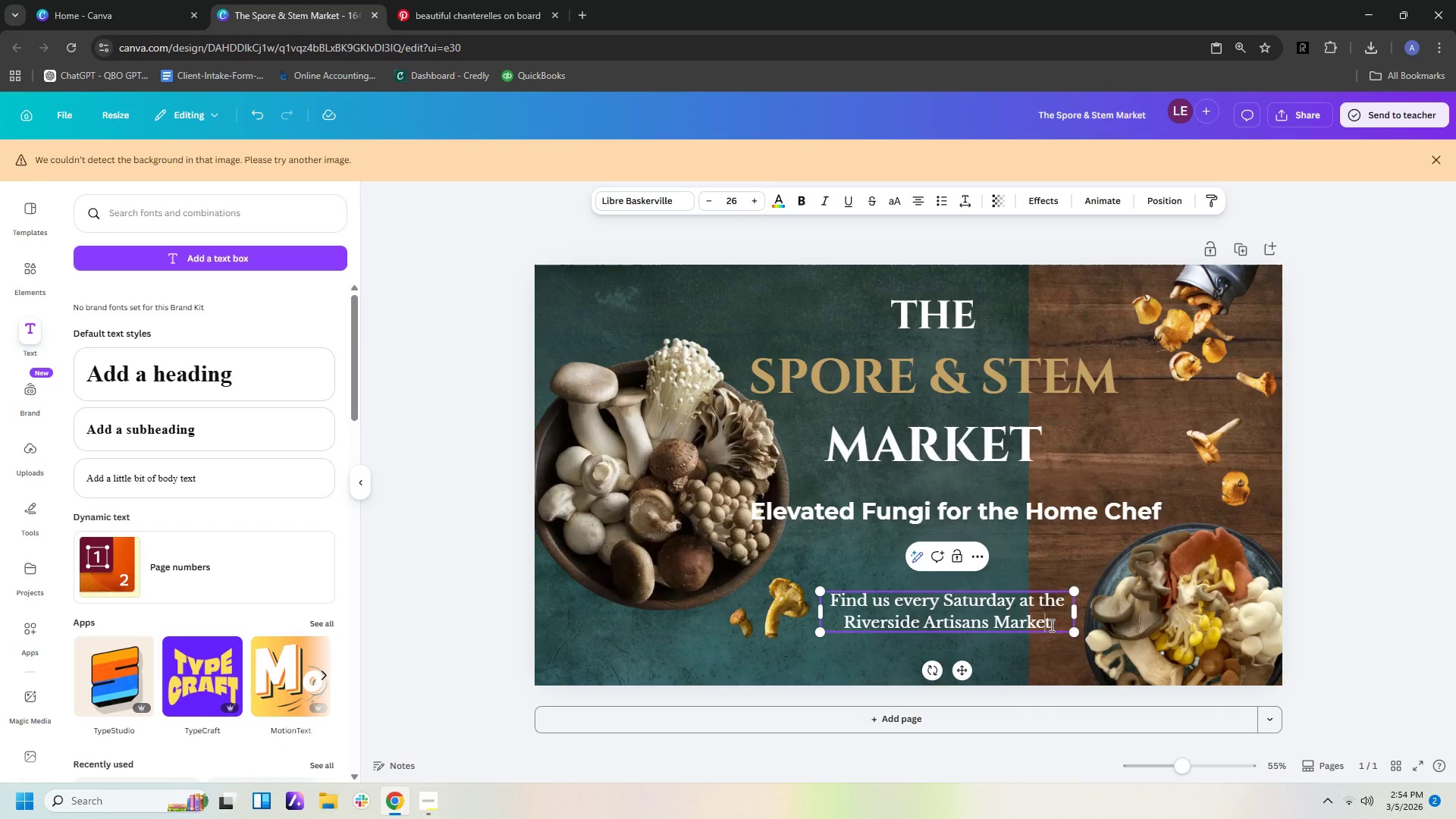 
left_click_drag(start_coordinate=[1050, 625], to_coordinate=[845, 624])
 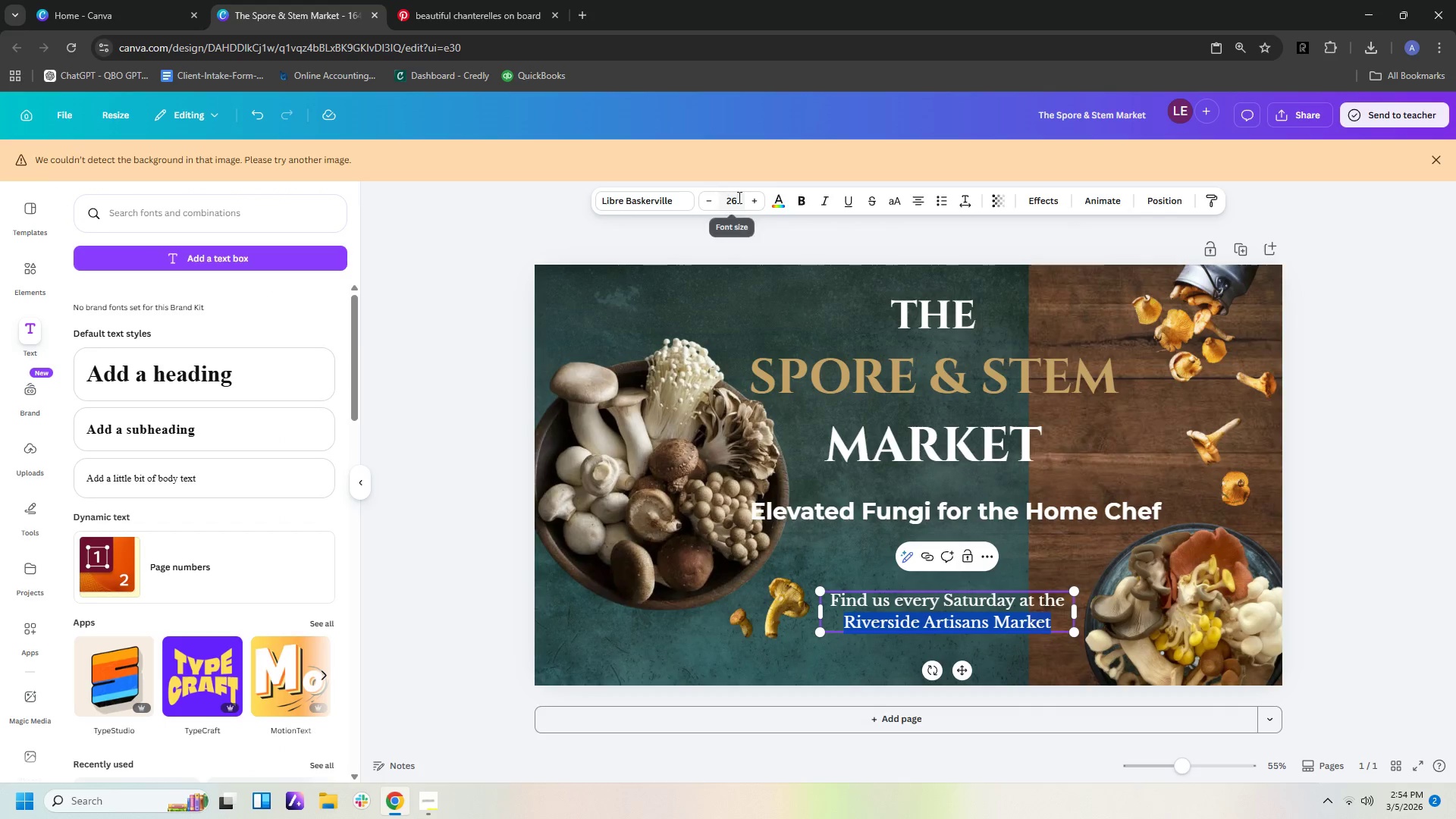 
left_click_drag(start_coordinate=[739, 198], to_coordinate=[715, 198])
 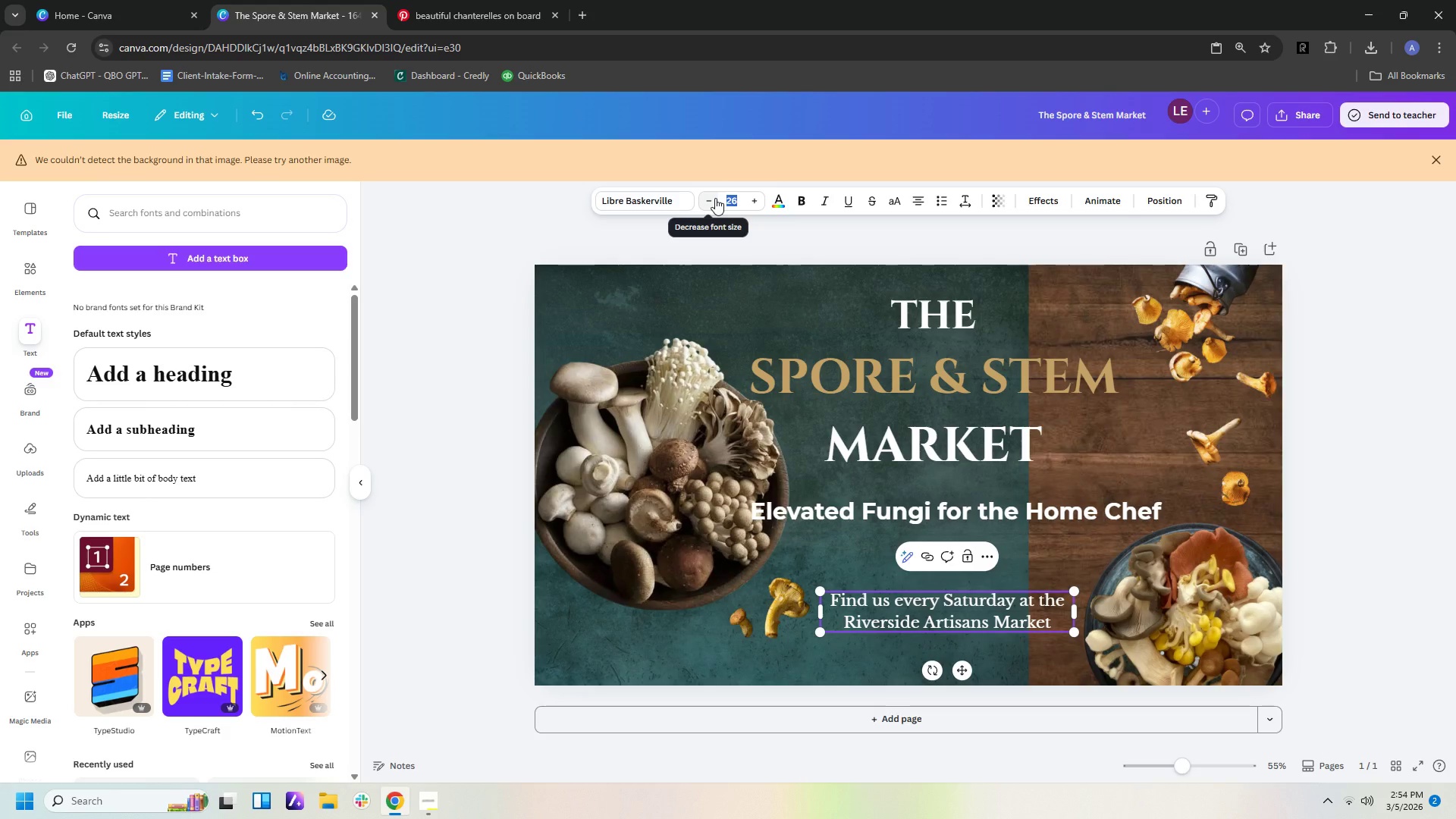 
key(Numpad4)
 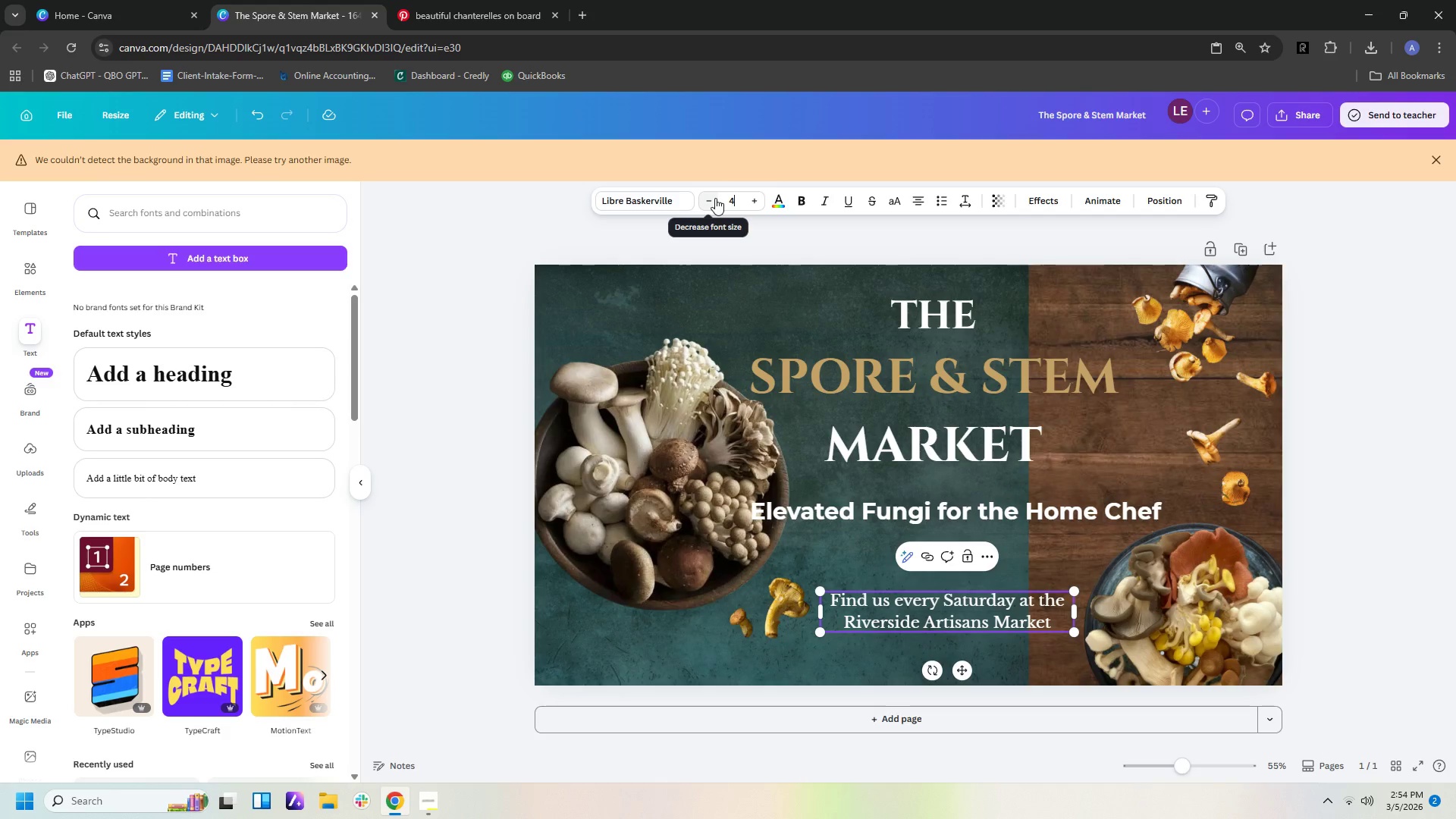 
key(Numpad0)
 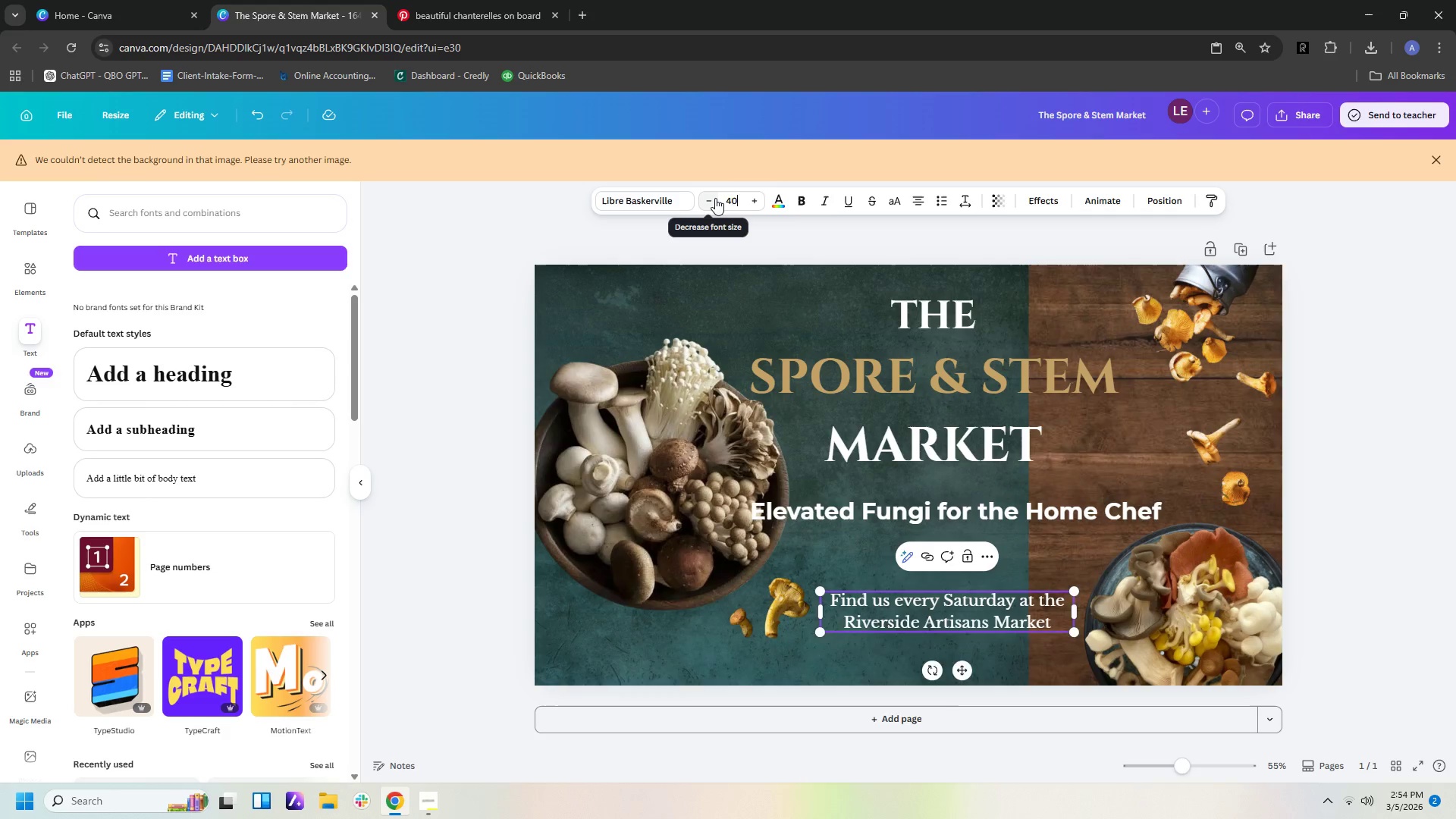 
key(NumpadEnter)
 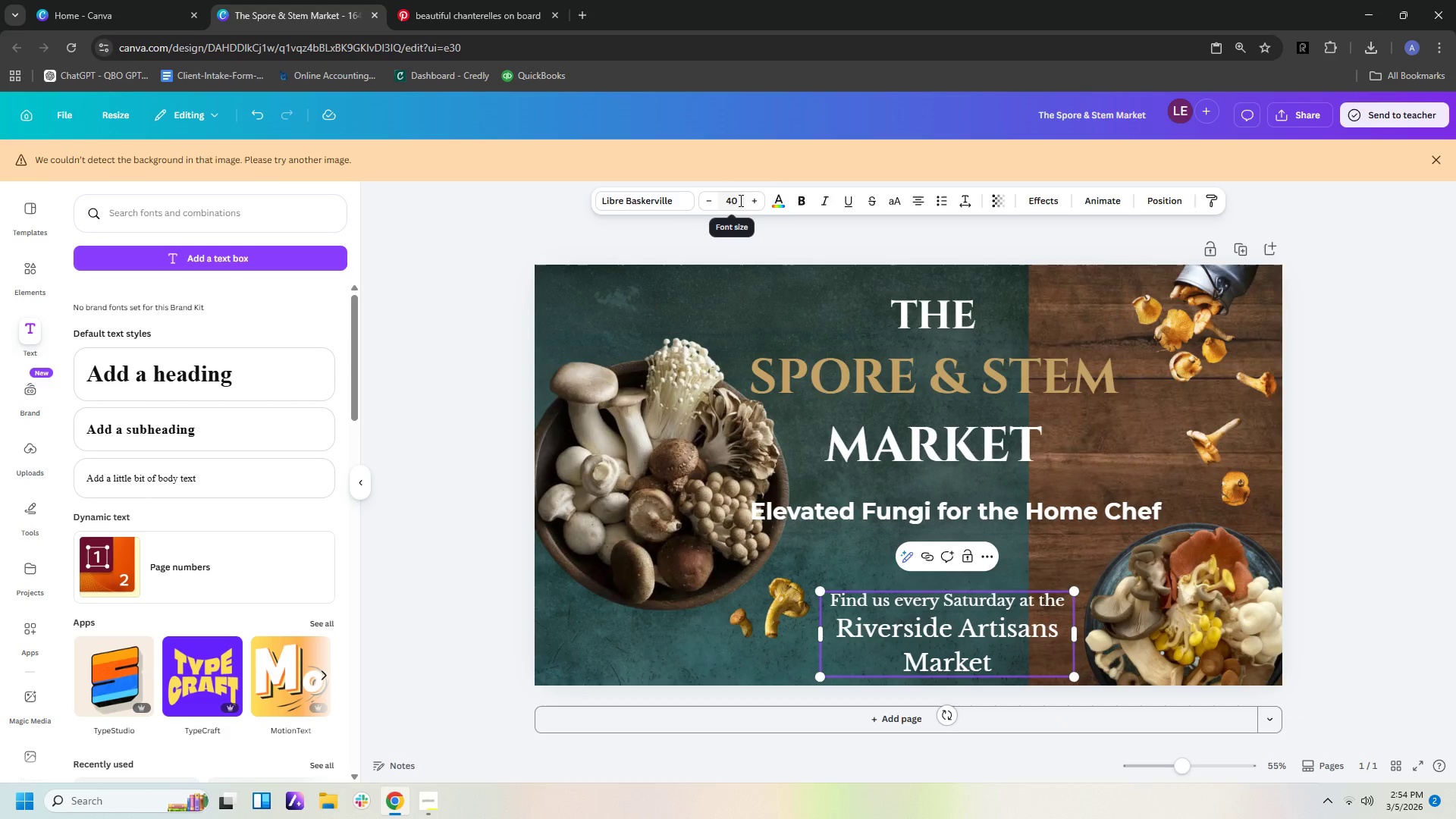 
double_click([708, 206])
 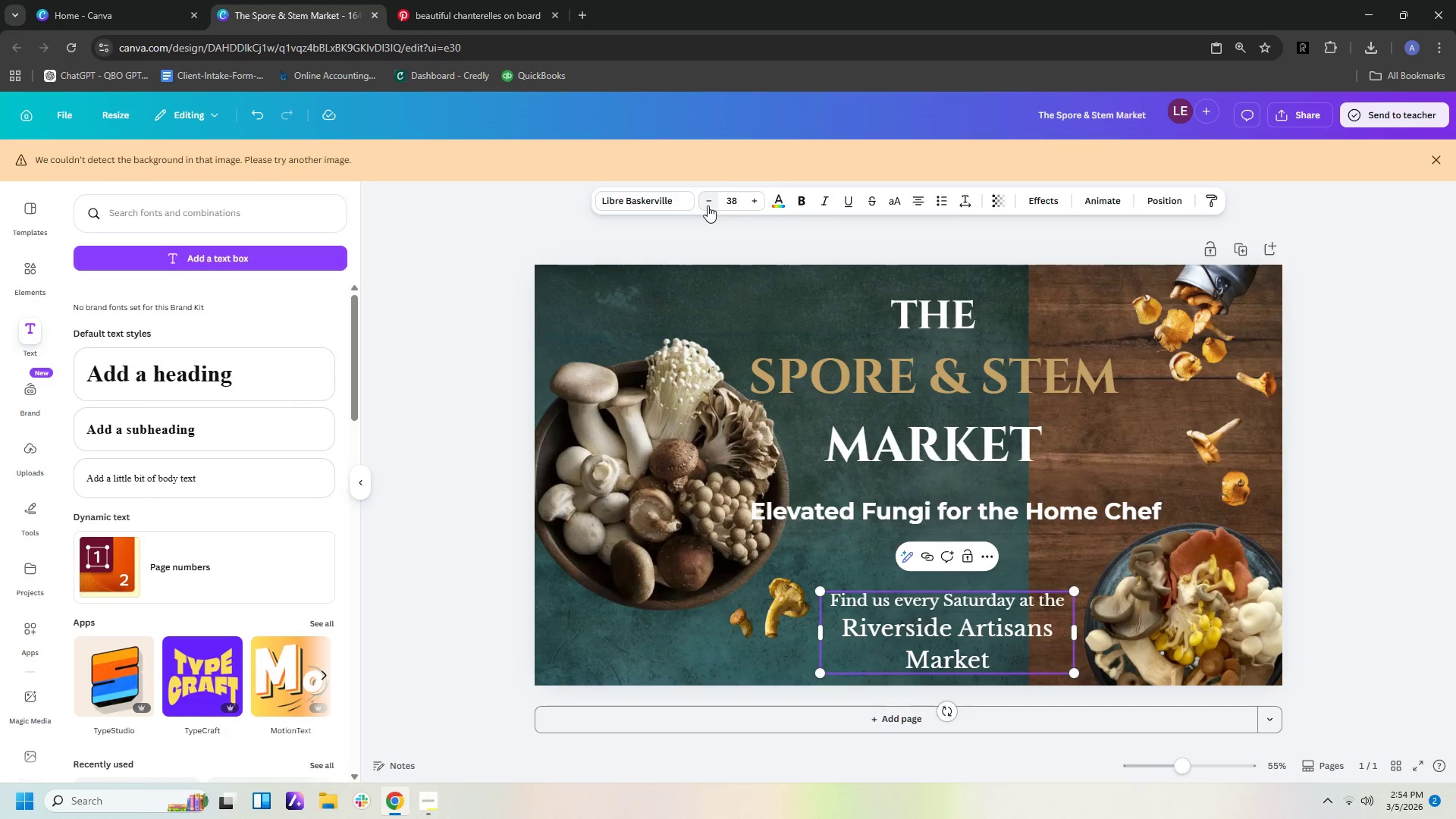 
triple_click([708, 206])
 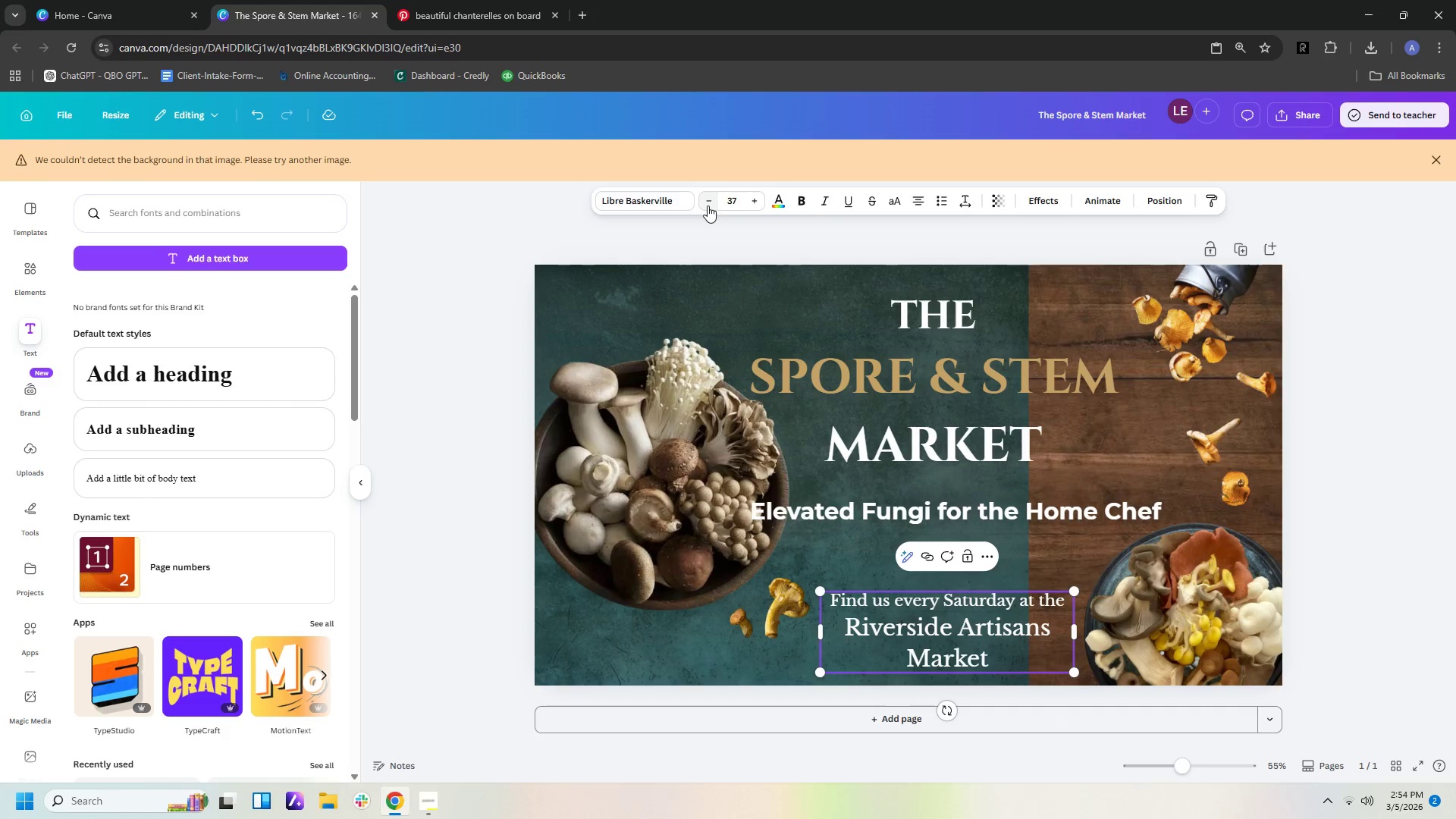 
triple_click([708, 206])
 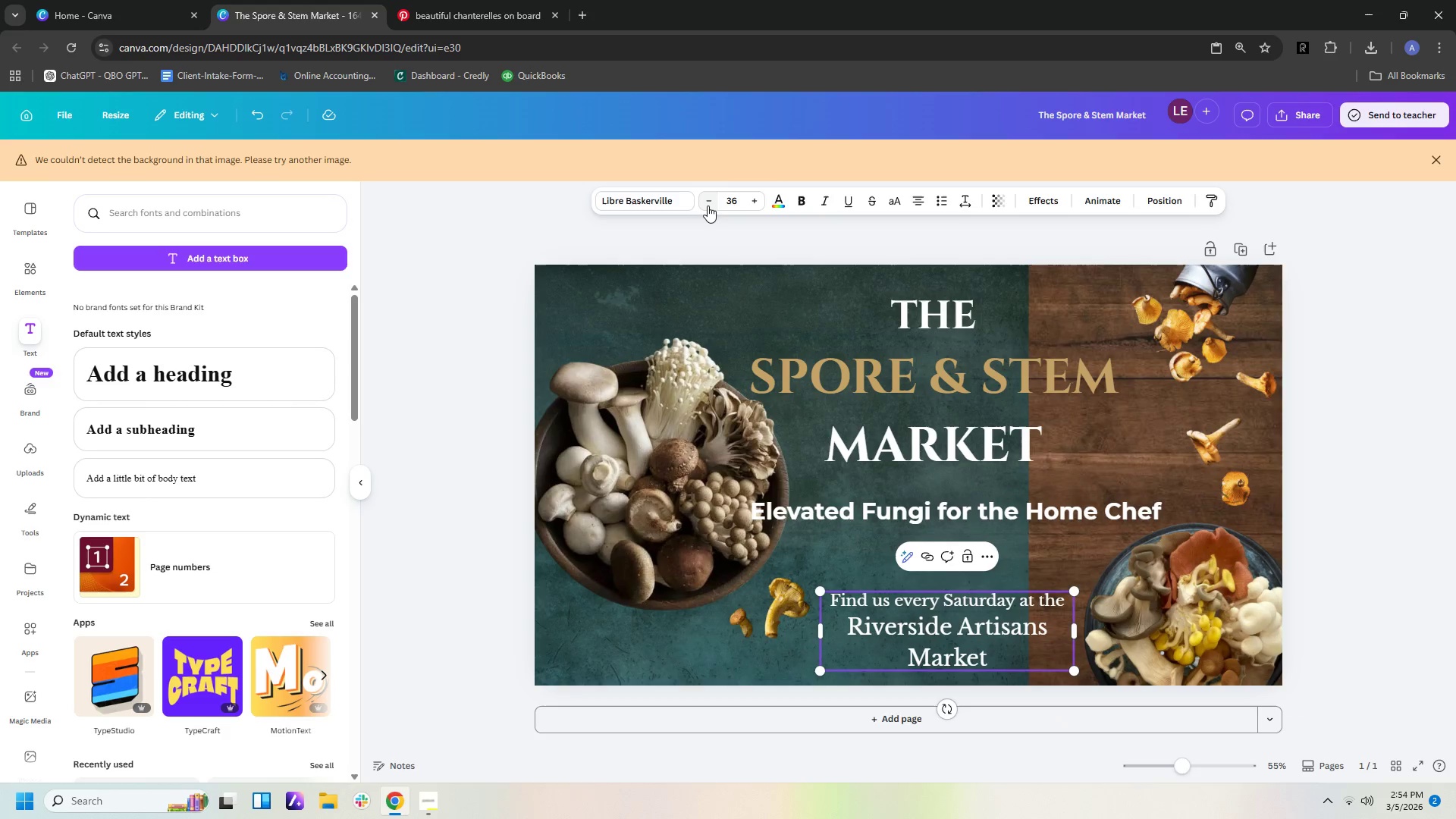 
triple_click([708, 206])
 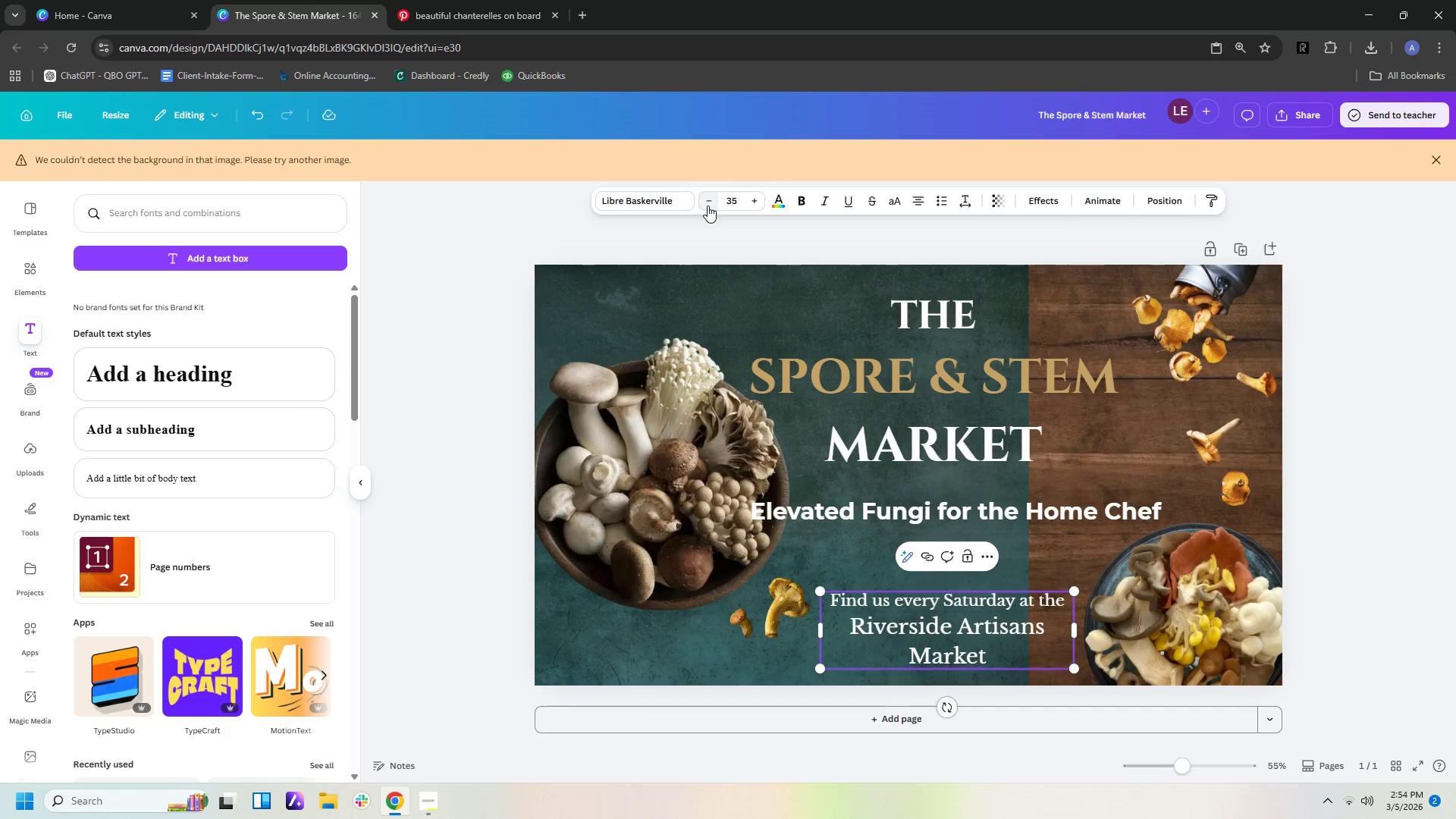 
triple_click([708, 206])
 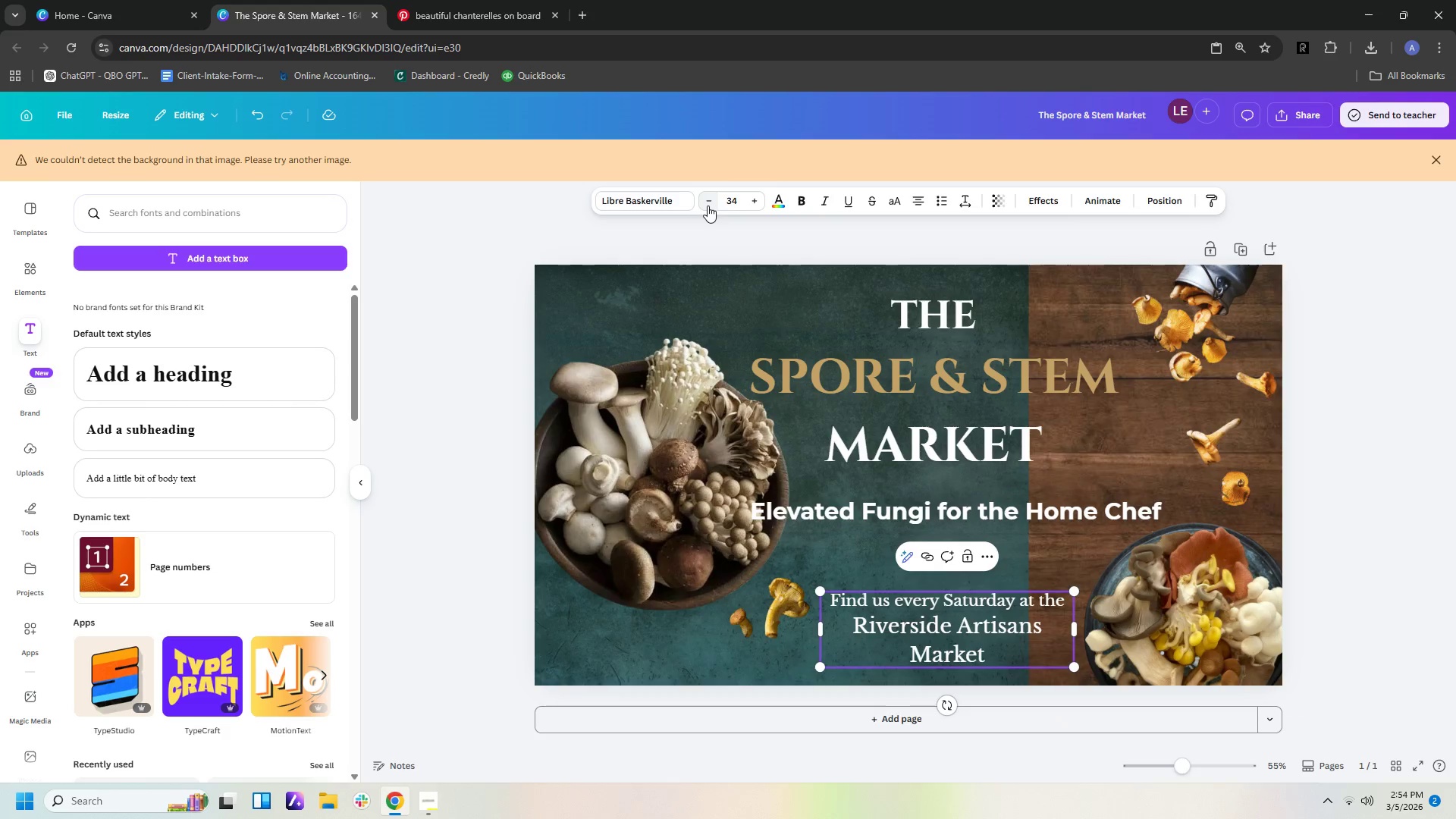 
triple_click([708, 206])
 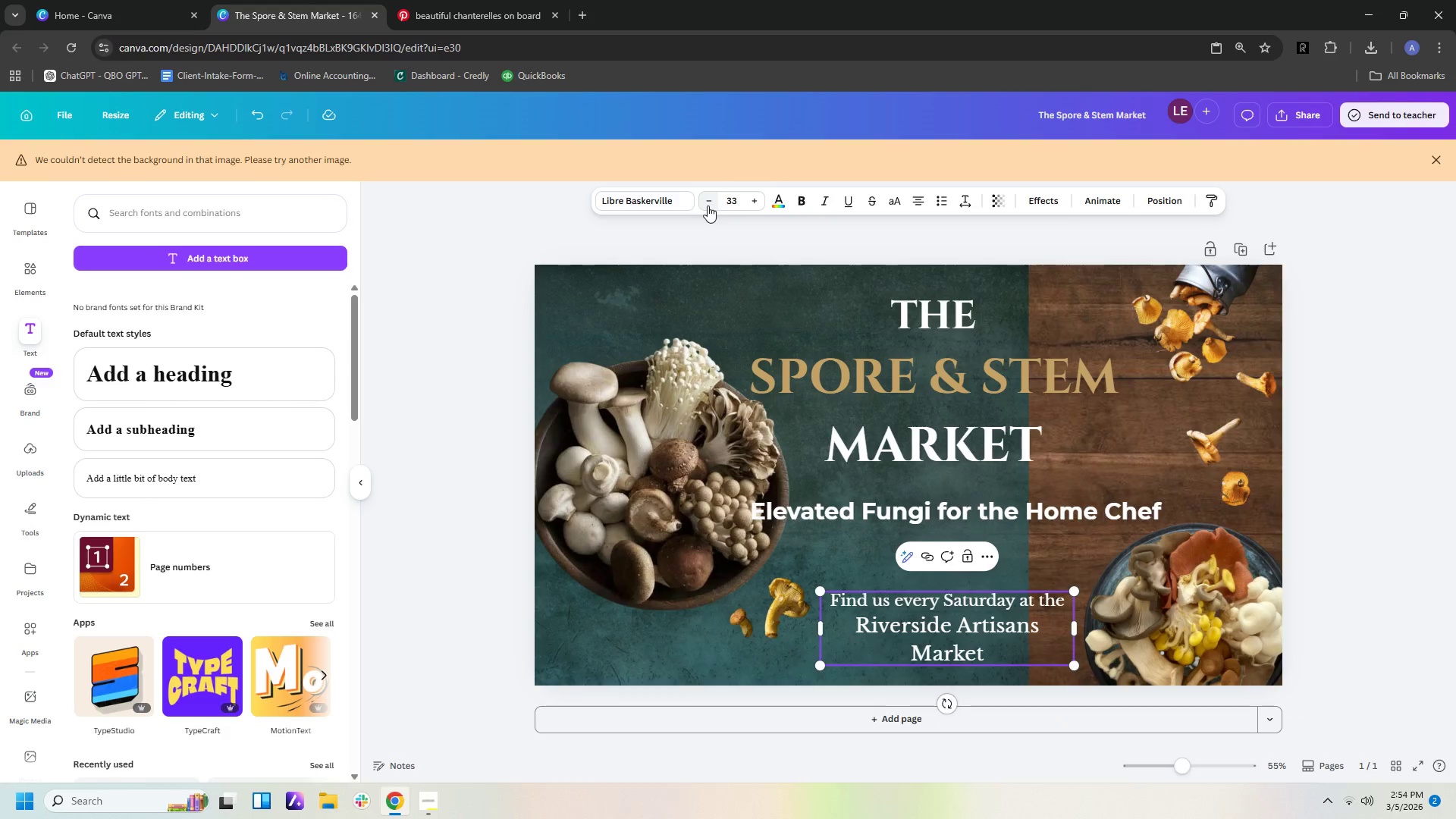 
triple_click([708, 206])
 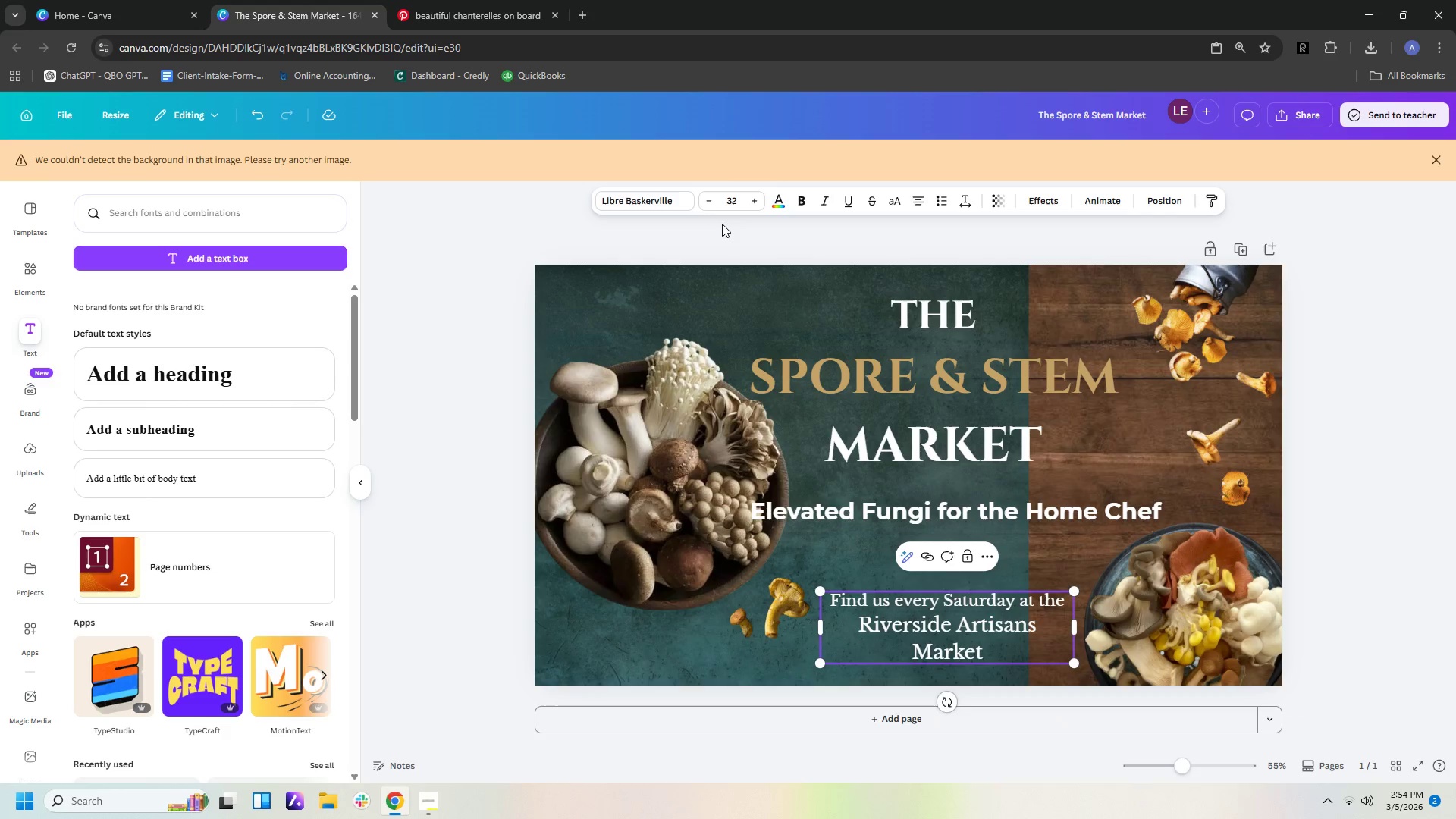 
left_click([709, 207])
 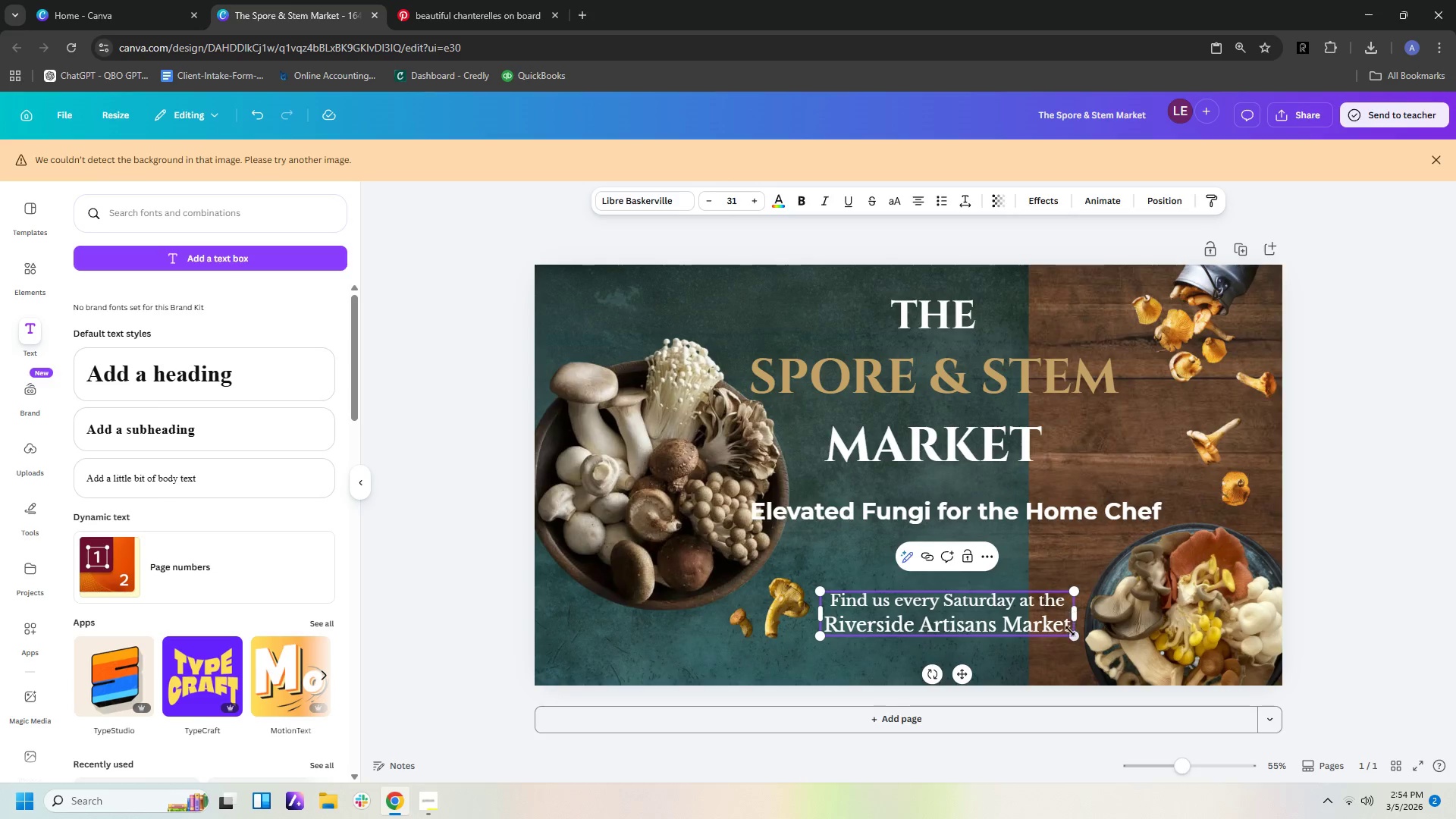 
left_click_drag(start_coordinate=[1070, 631], to_coordinate=[1126, 696])
 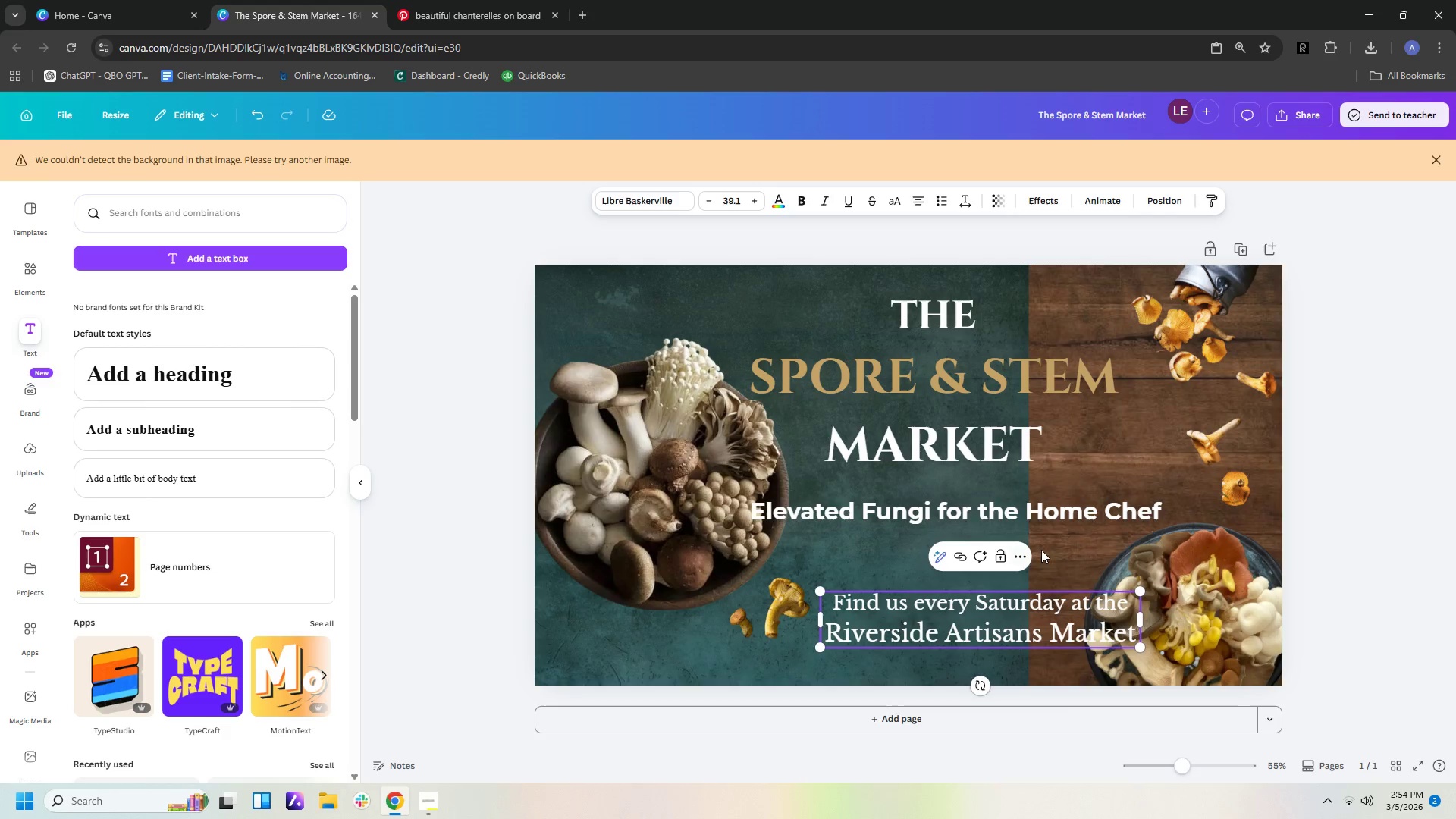 
left_click([1256, 541])
 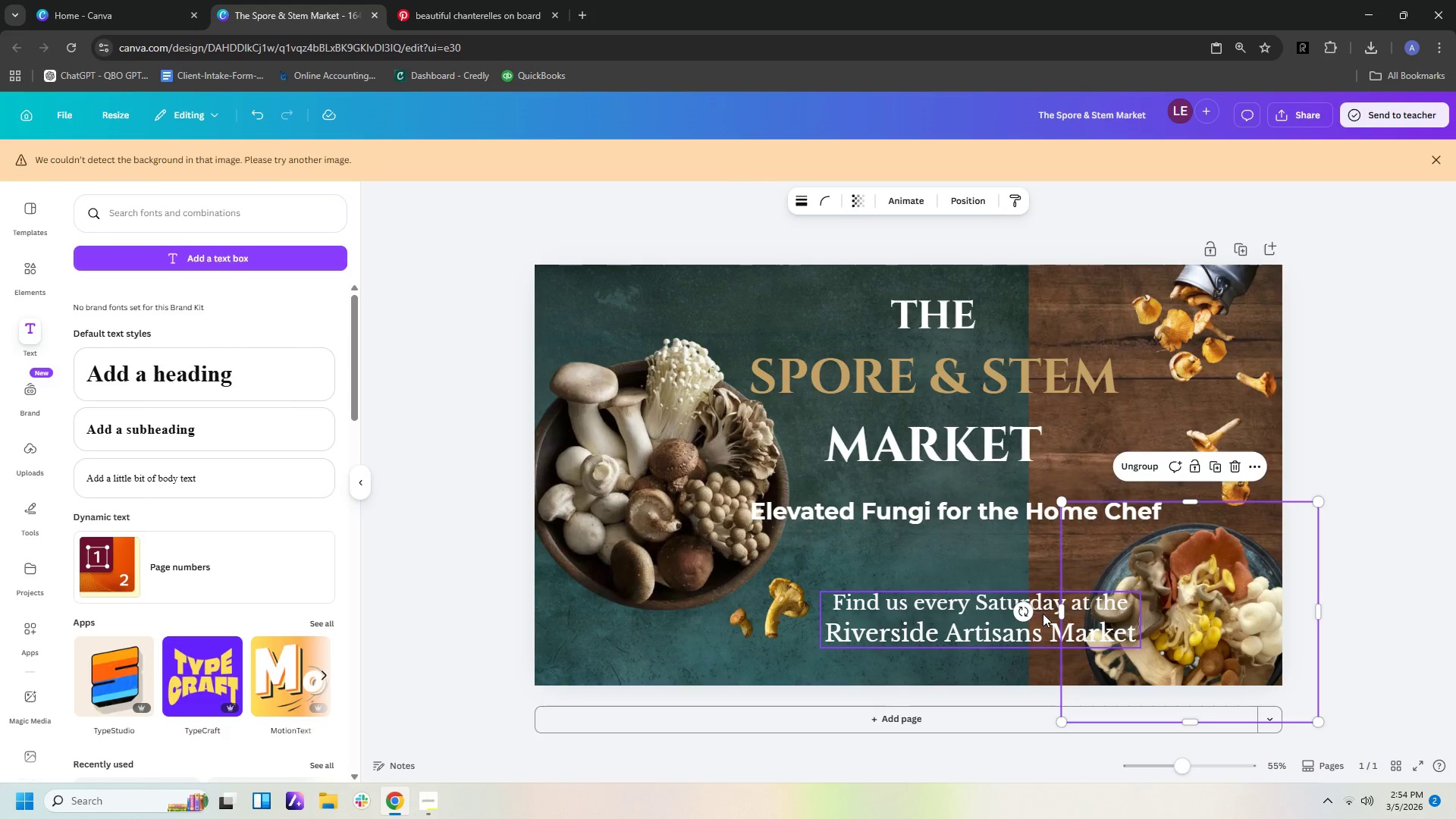 
left_click_drag(start_coordinate=[1041, 613], to_coordinate=[1030, 599])
 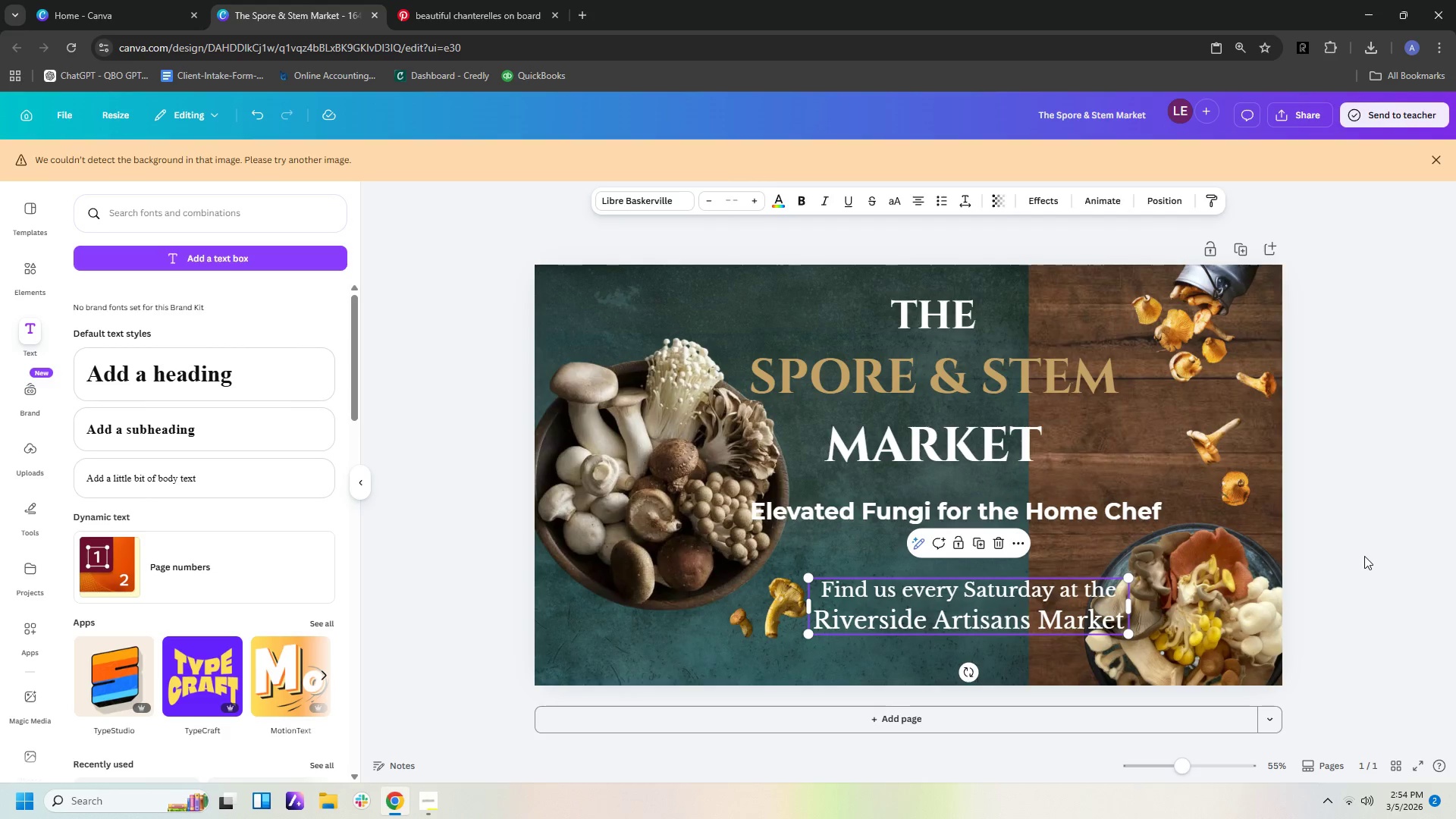 
left_click([1364, 556])
 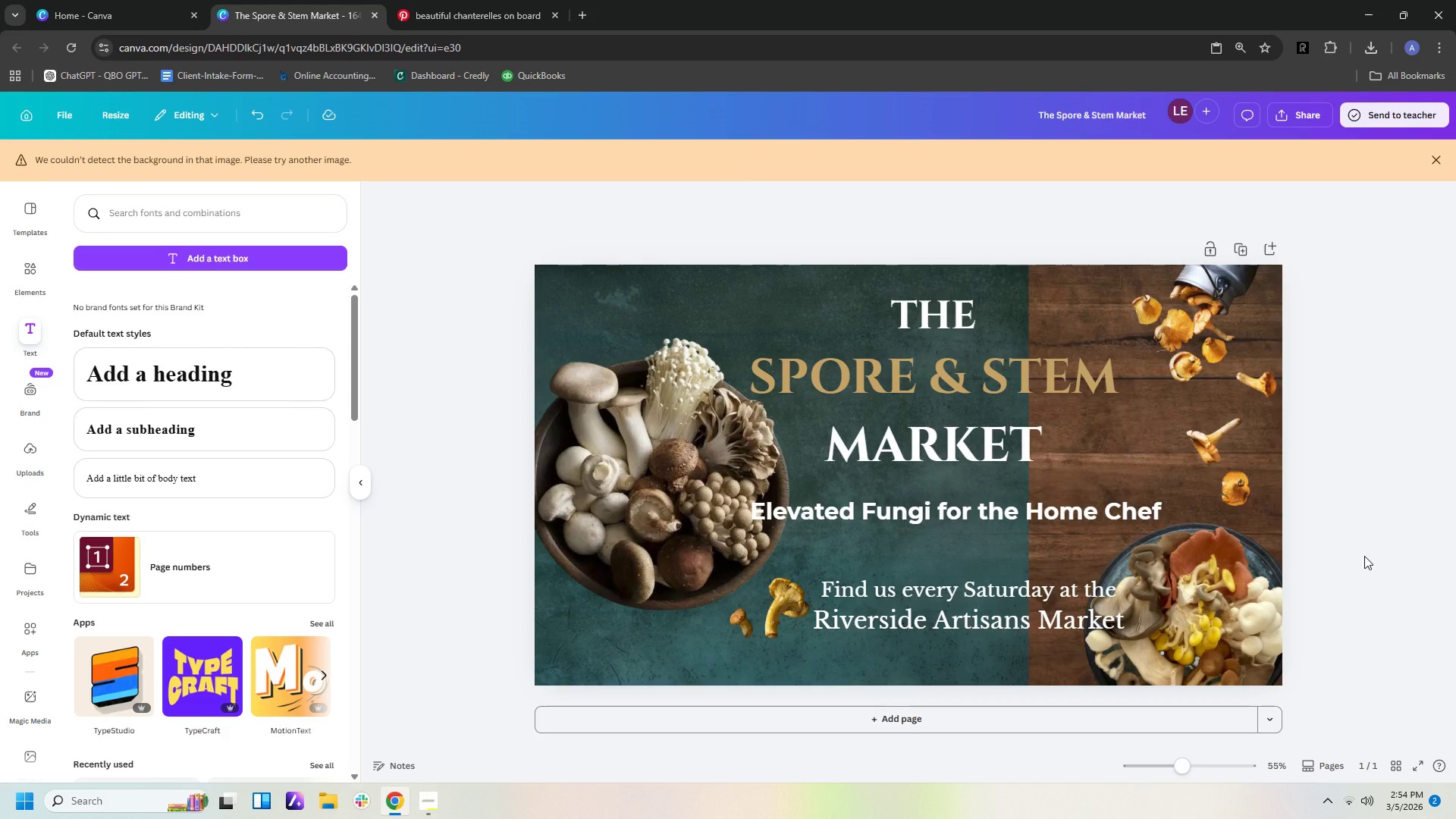 
wait(11.58)
 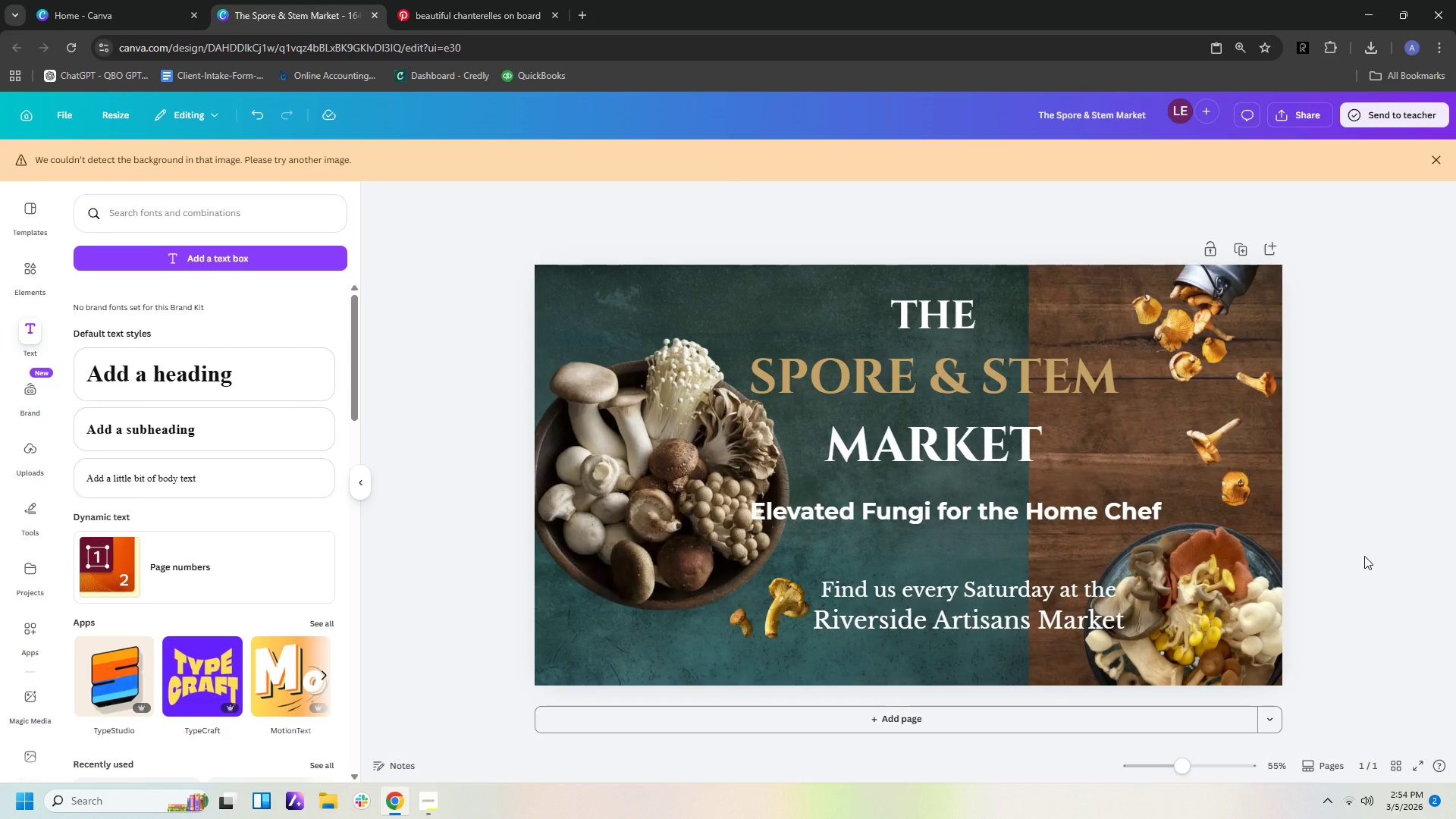 
left_click([932, 346])
 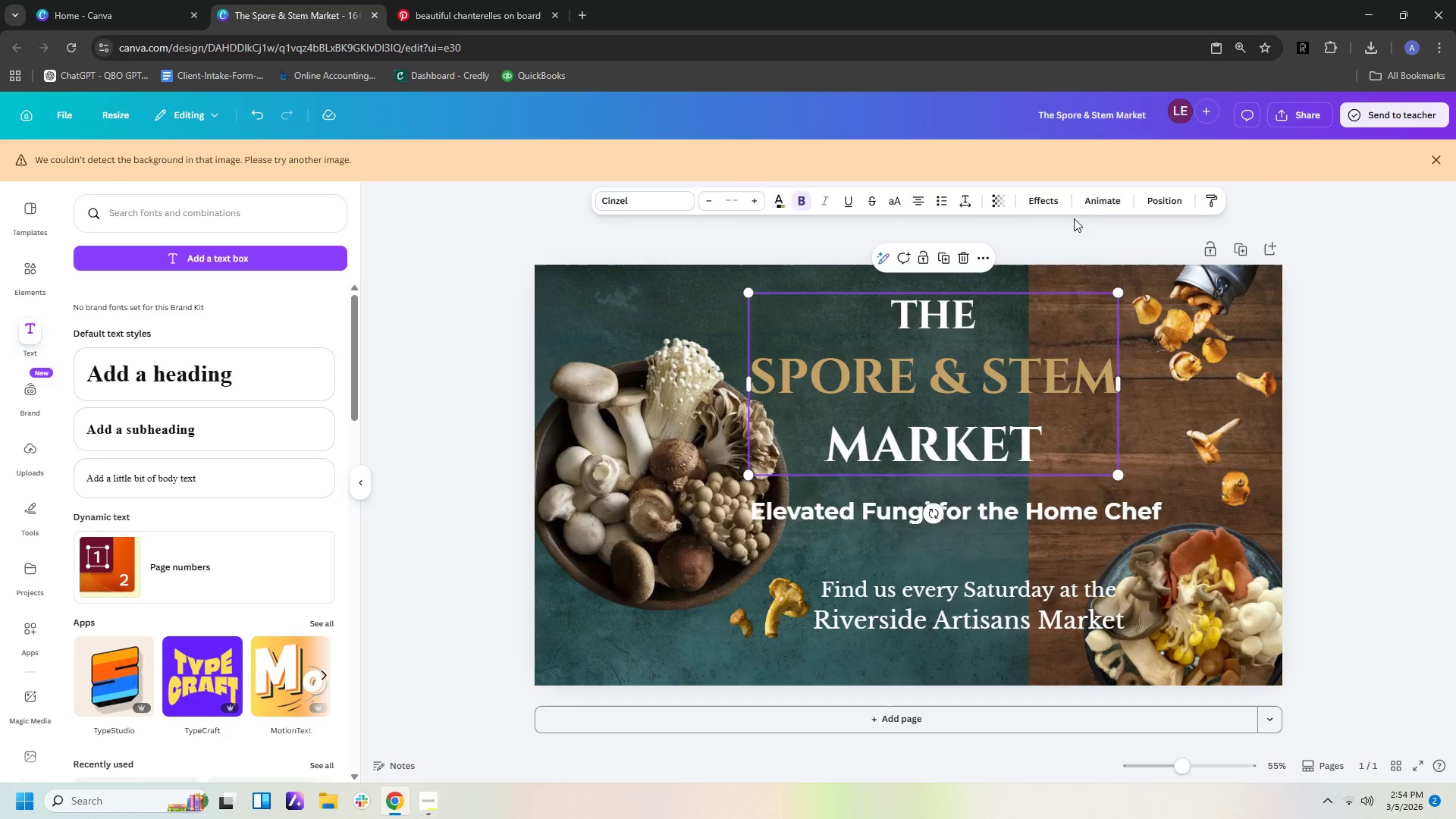 
left_click([1056, 207])
 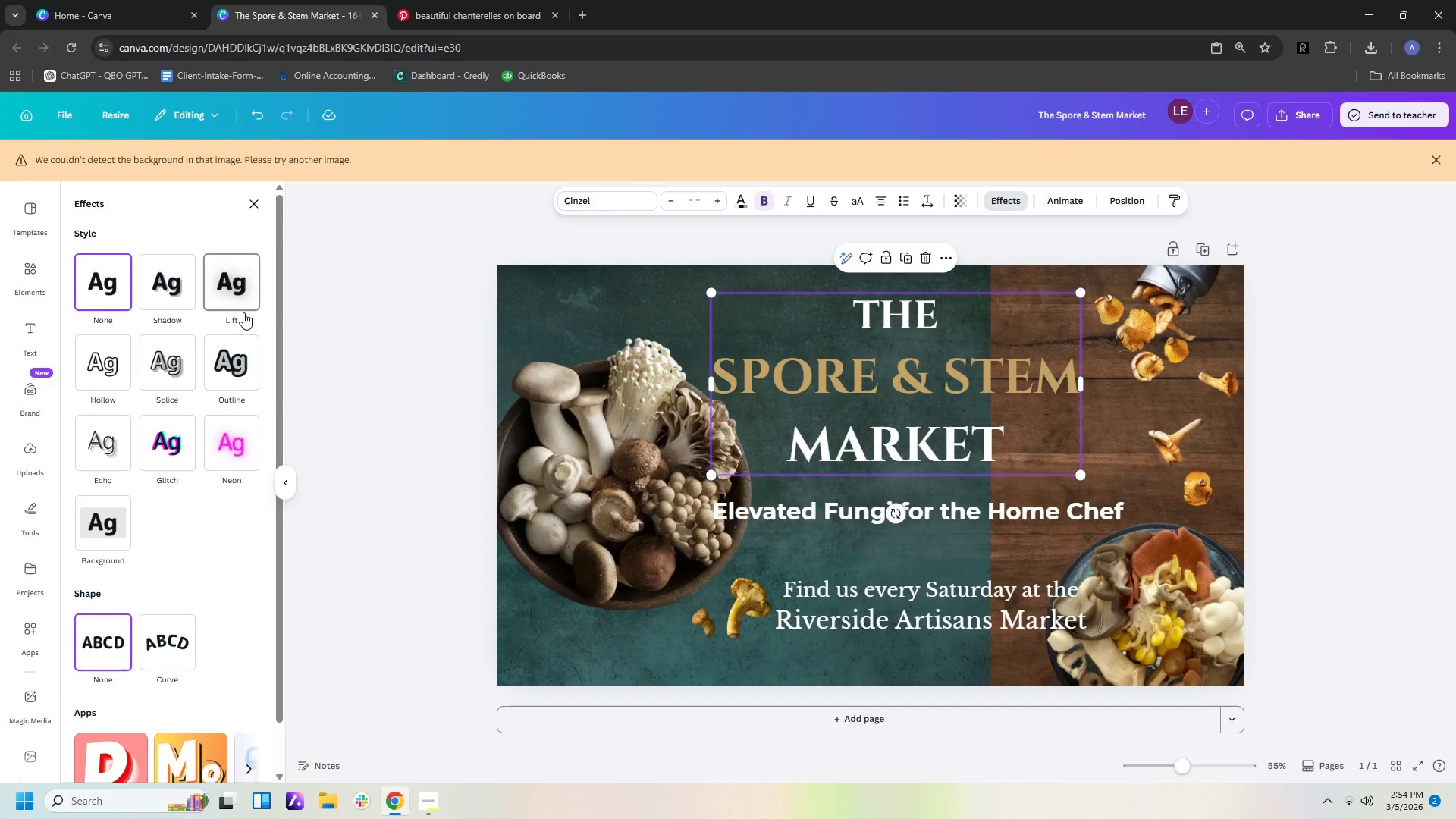 
left_click([237, 293])
 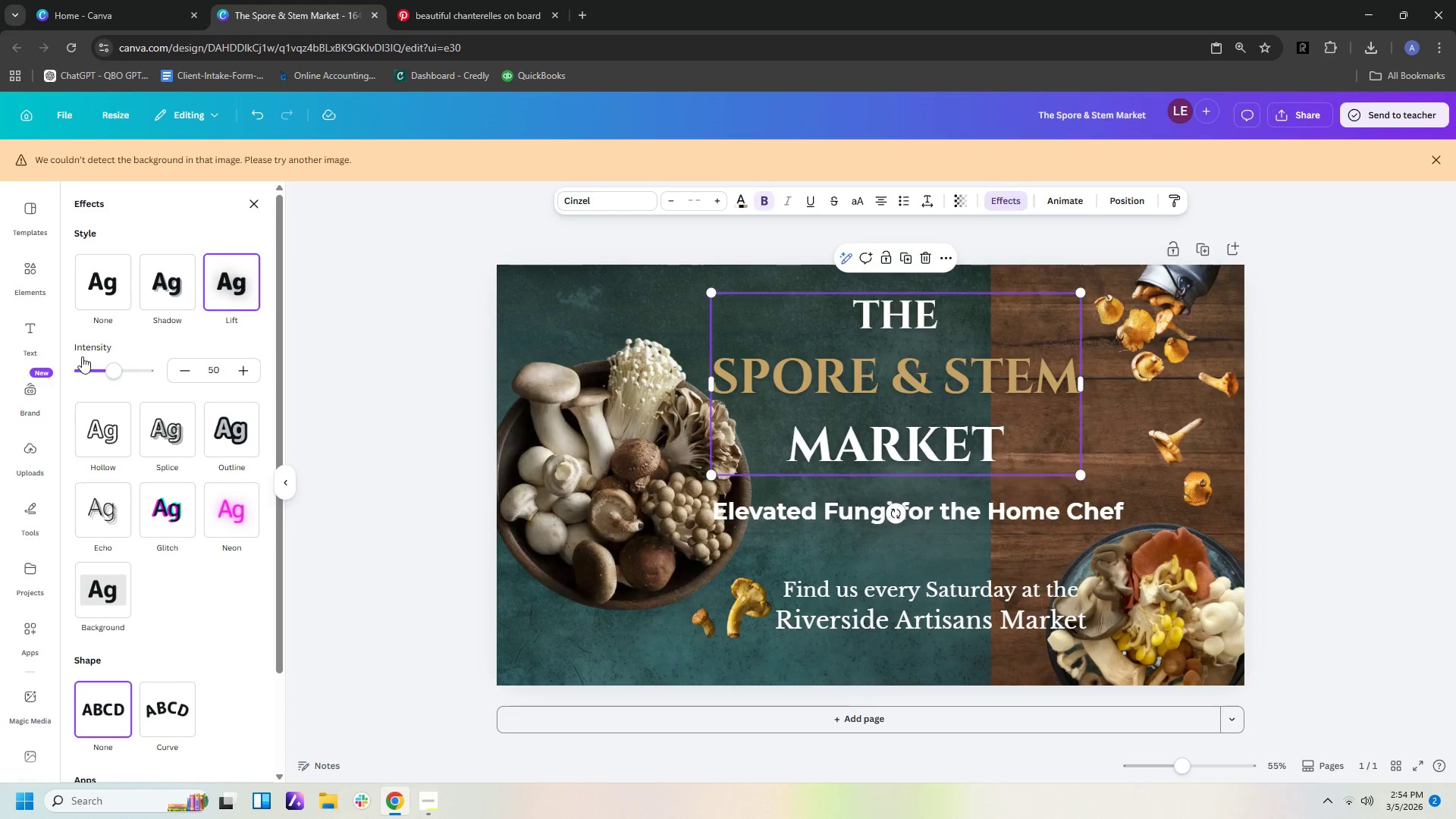 
left_click_drag(start_coordinate=[107, 371], to_coordinate=[233, 383])
 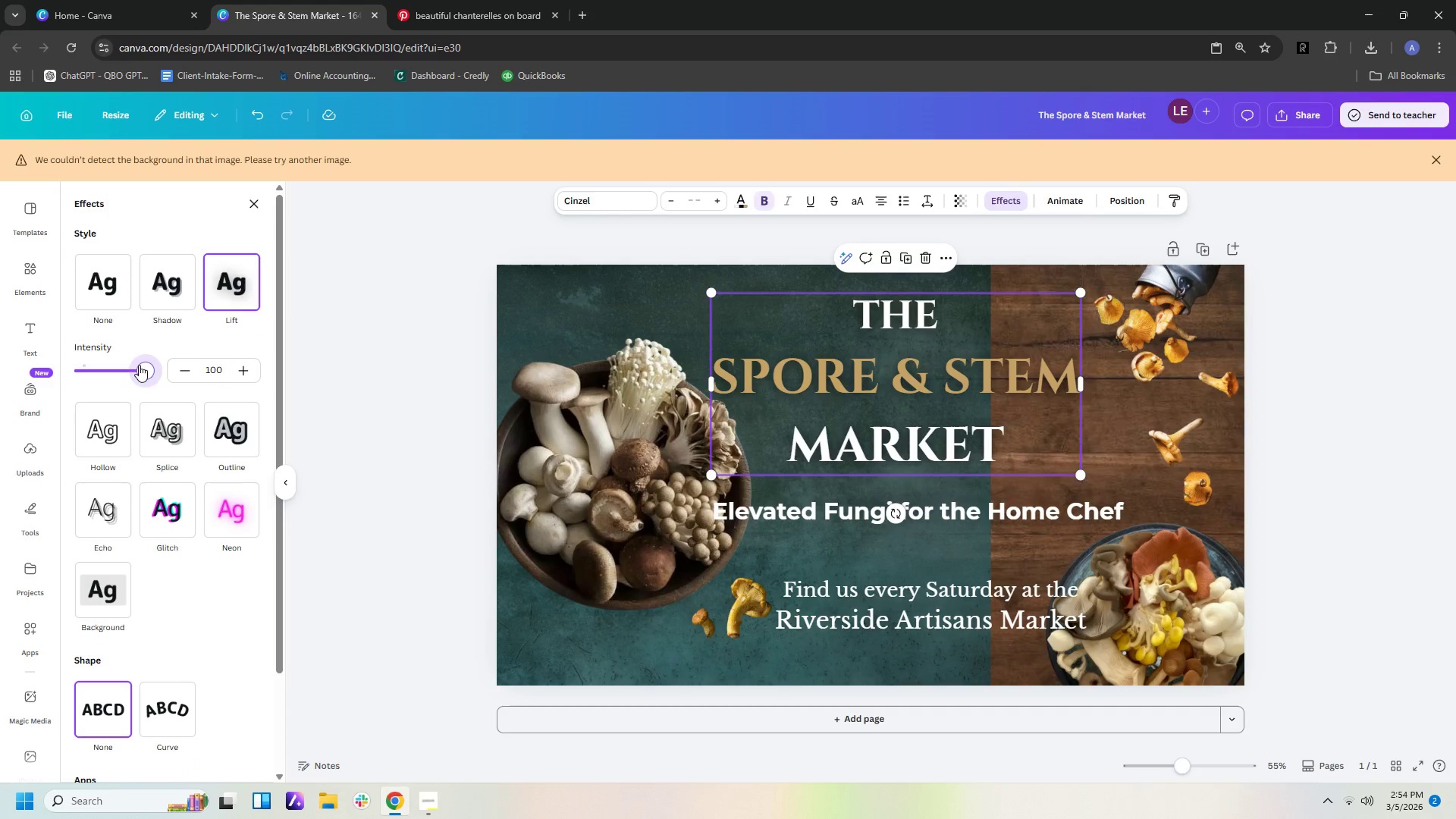 
left_click_drag(start_coordinate=[141, 368], to_coordinate=[94, 366])
 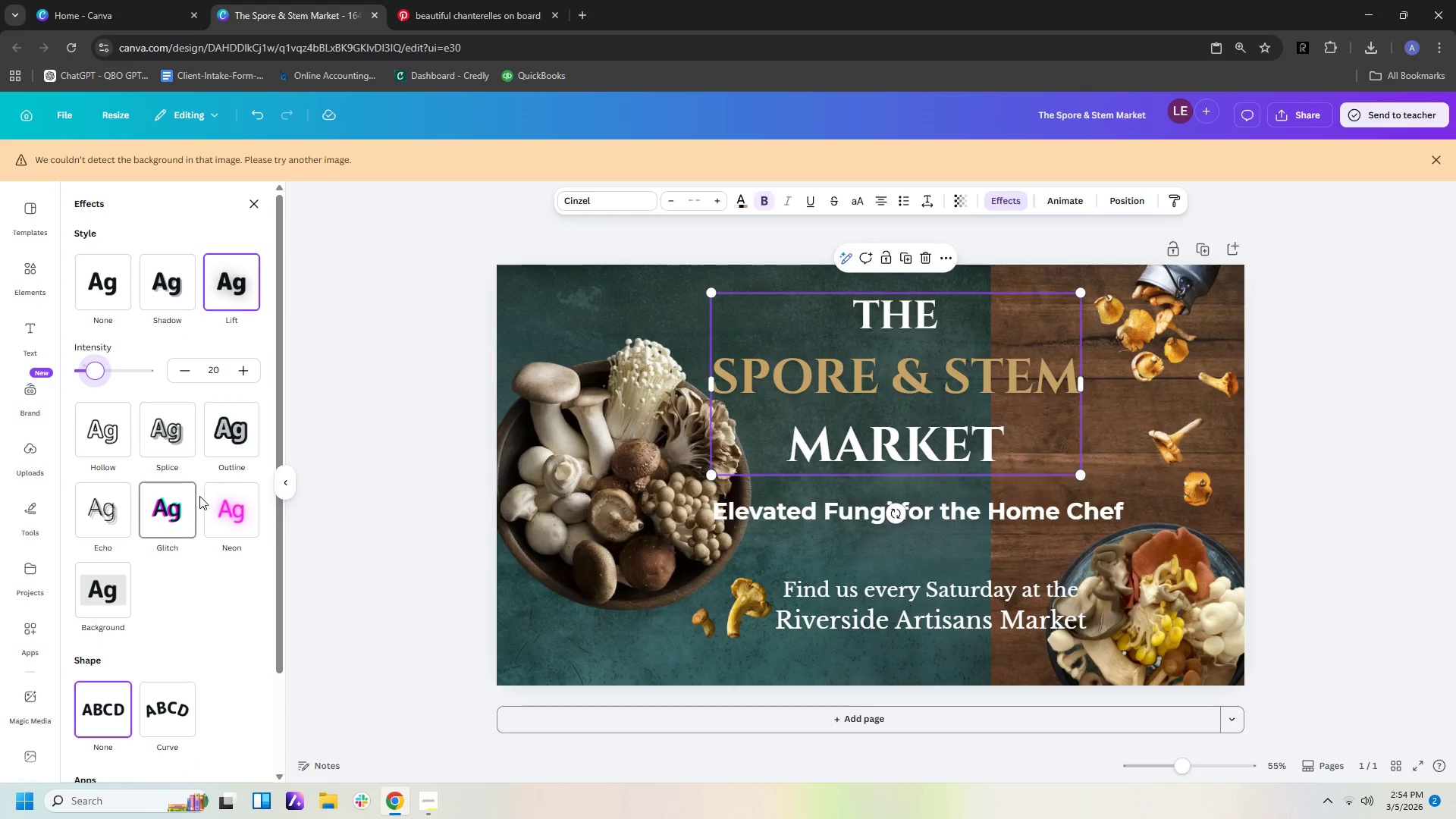 
left_click([241, 514])
 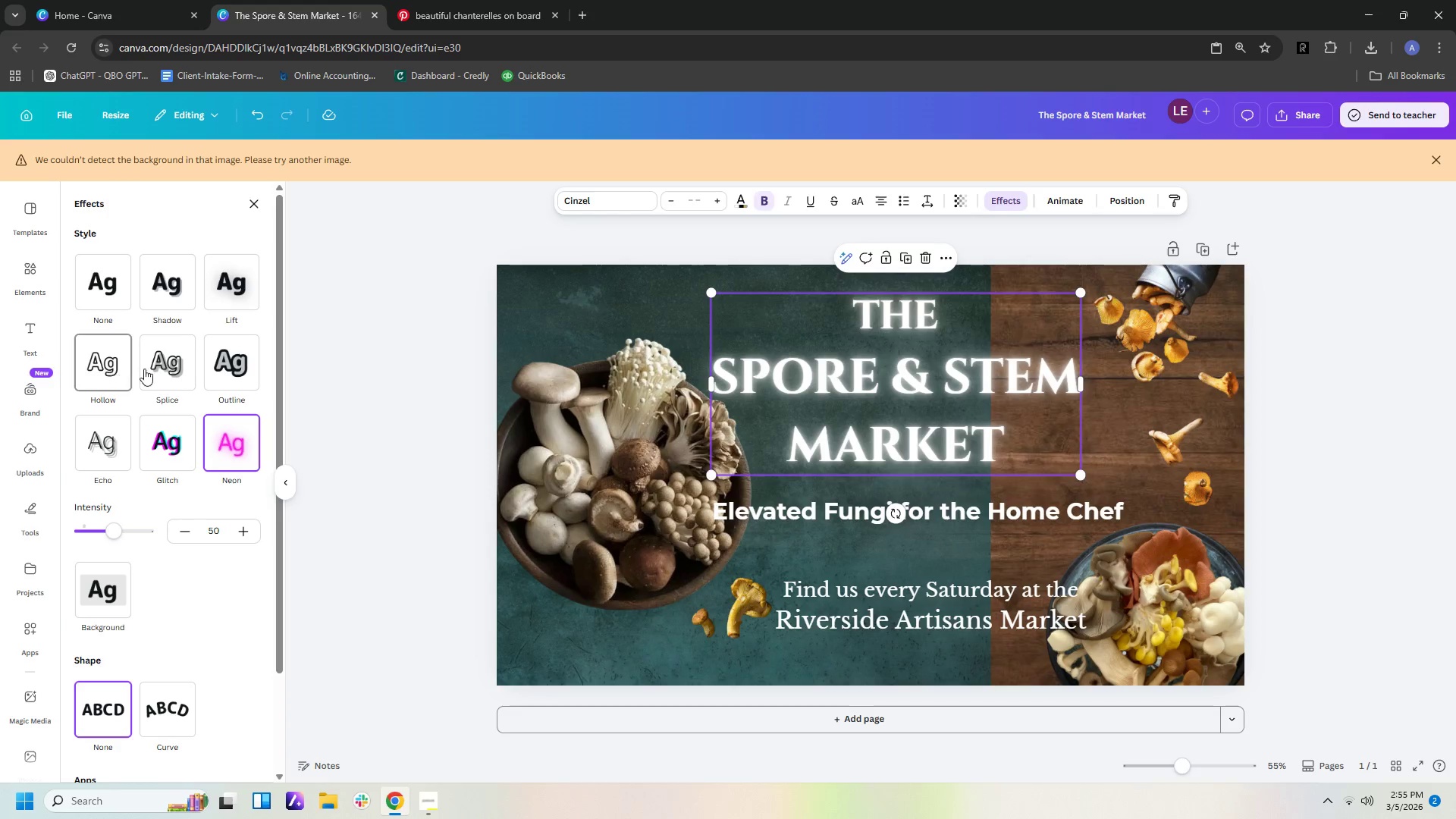 
wait(6.22)
 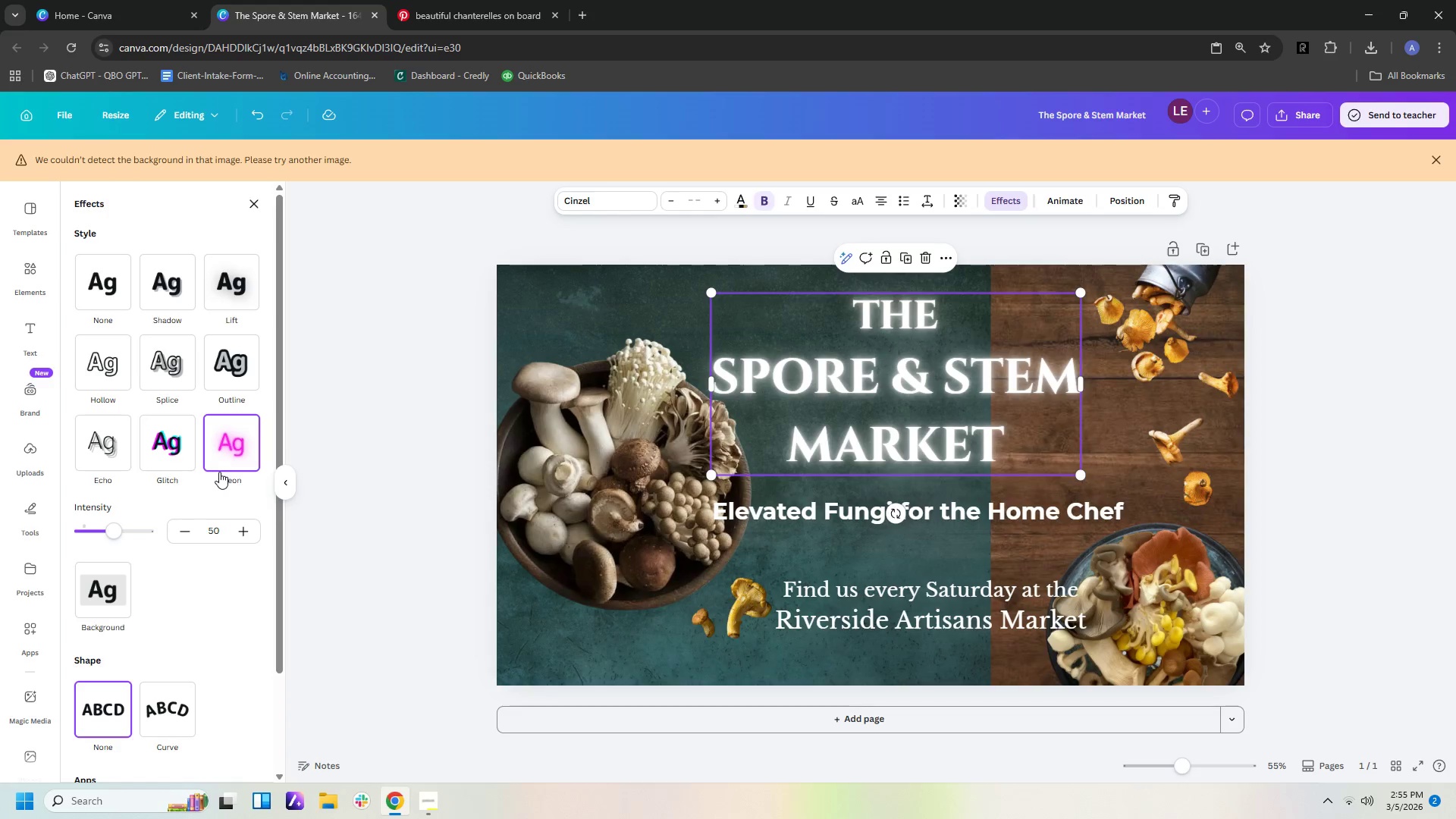 
left_click([171, 291])
 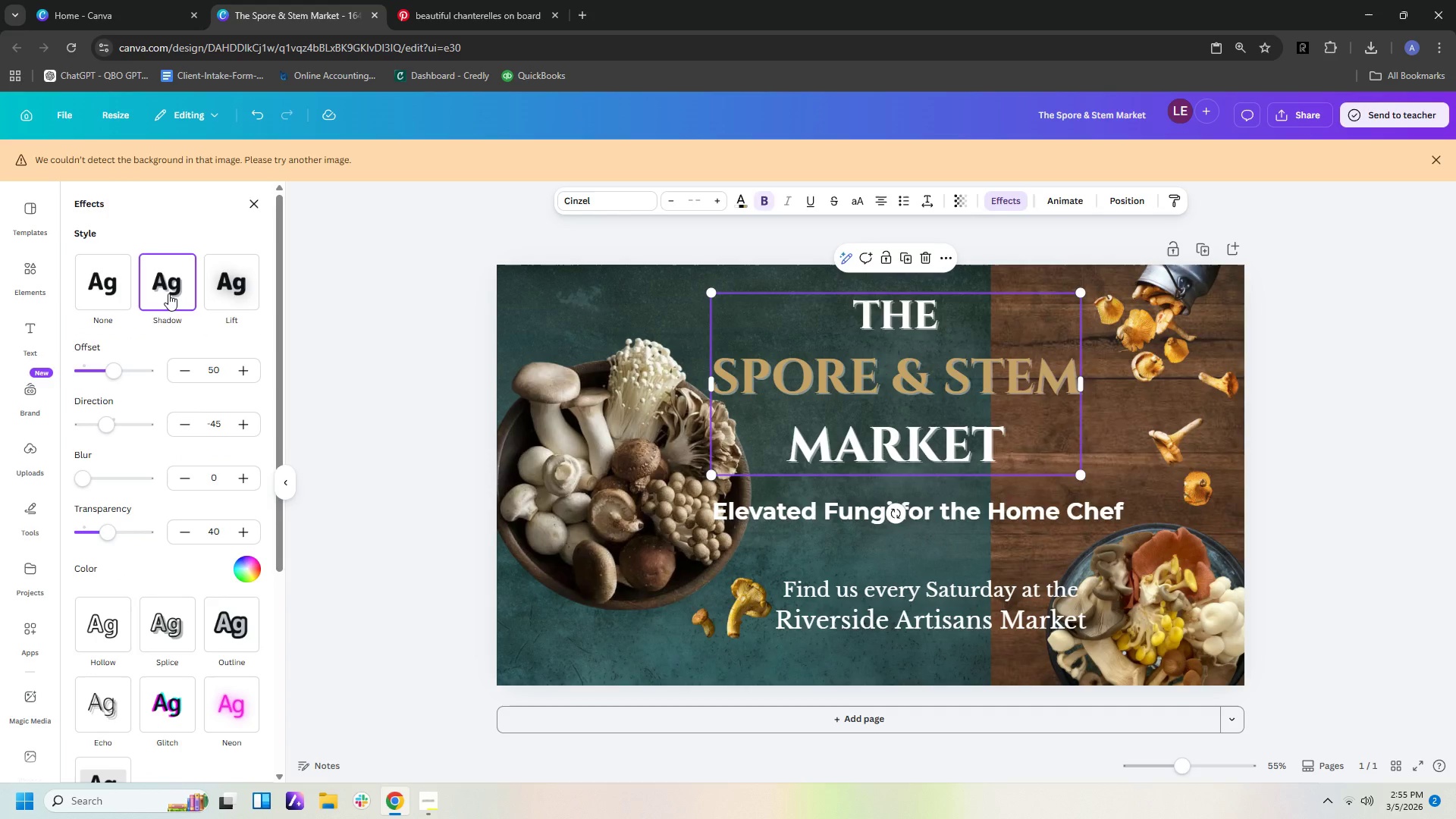 
mouse_move([222, 294])
 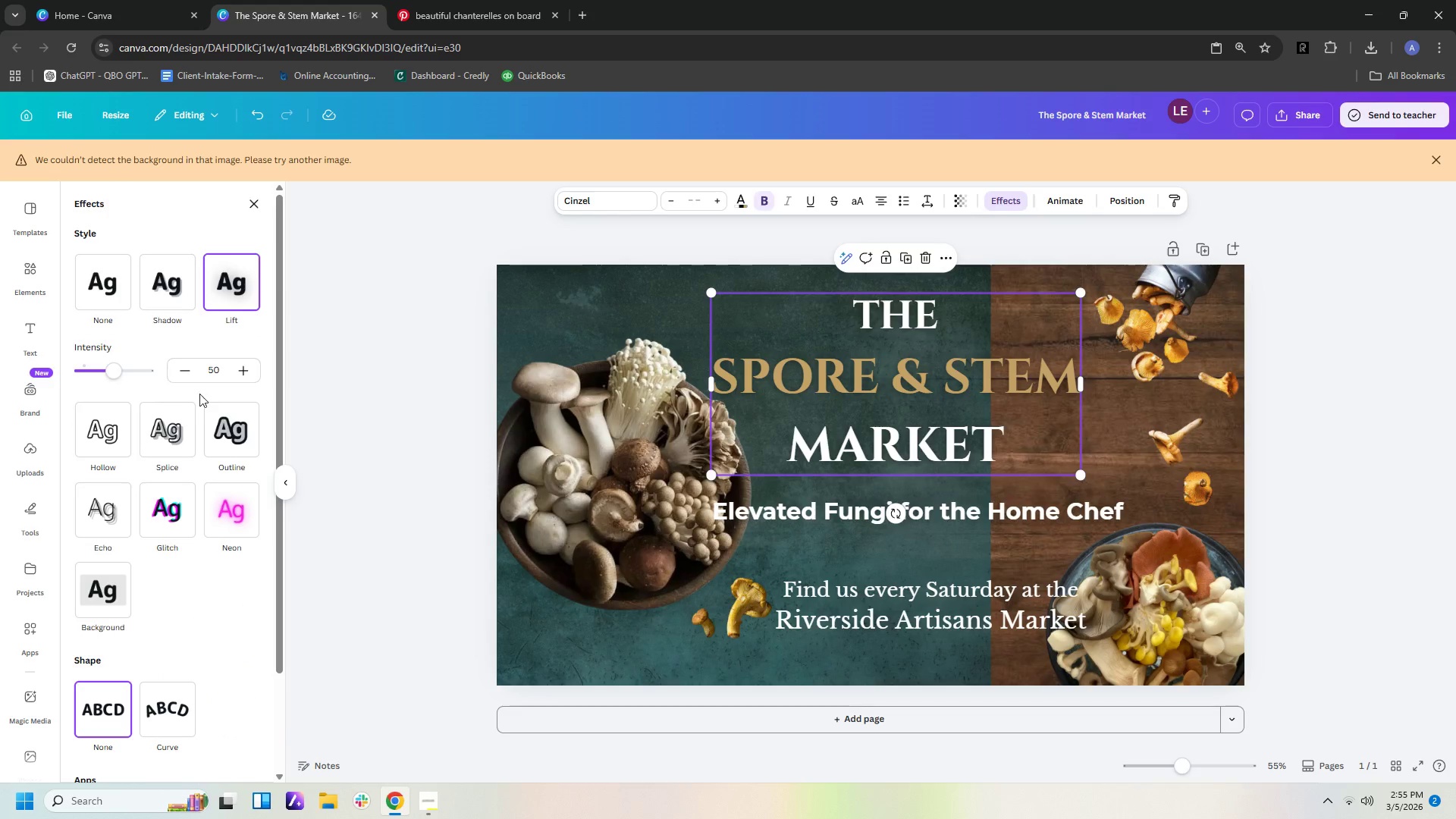 
left_click([179, 430])
 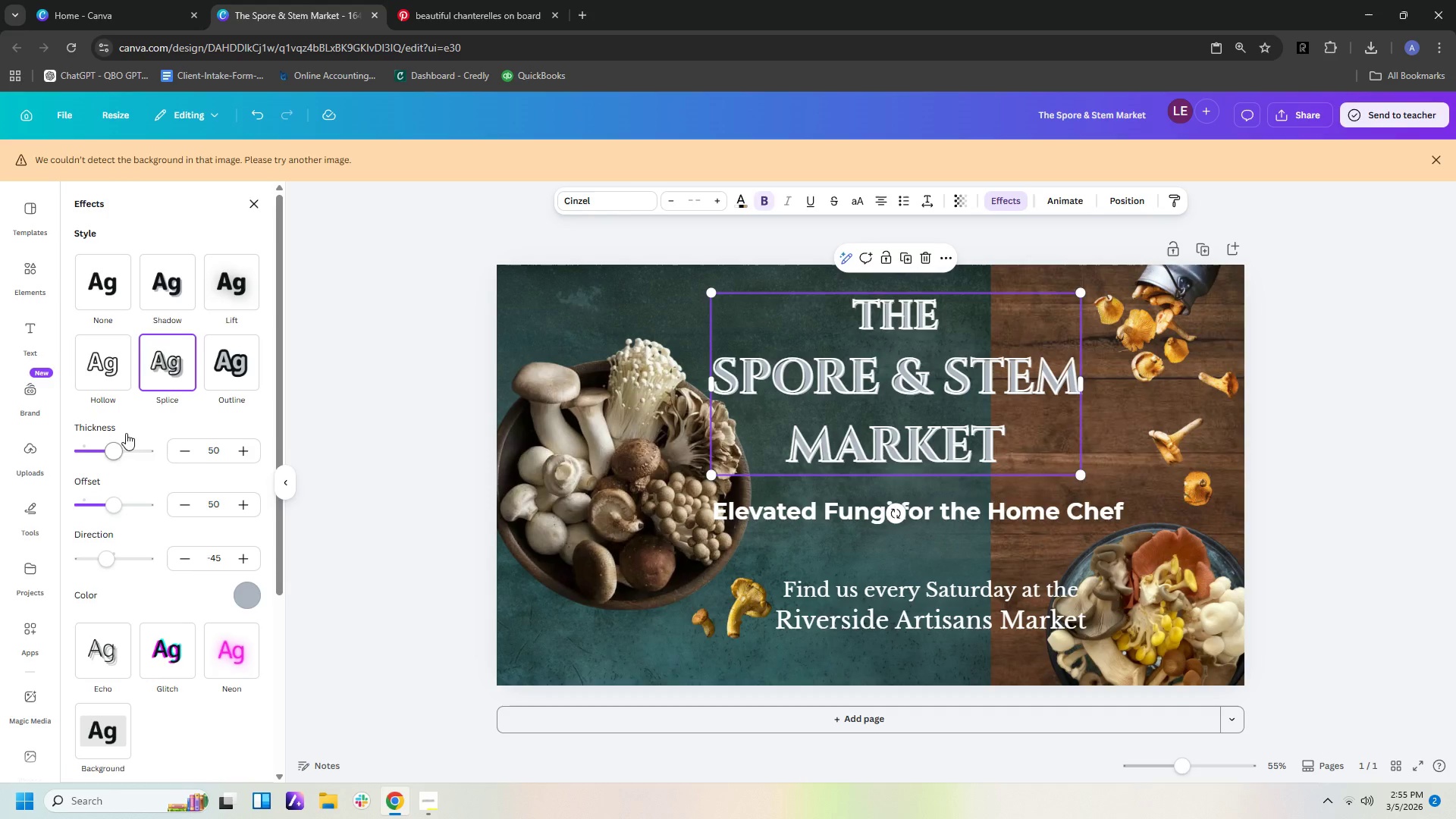 
left_click([116, 369])
 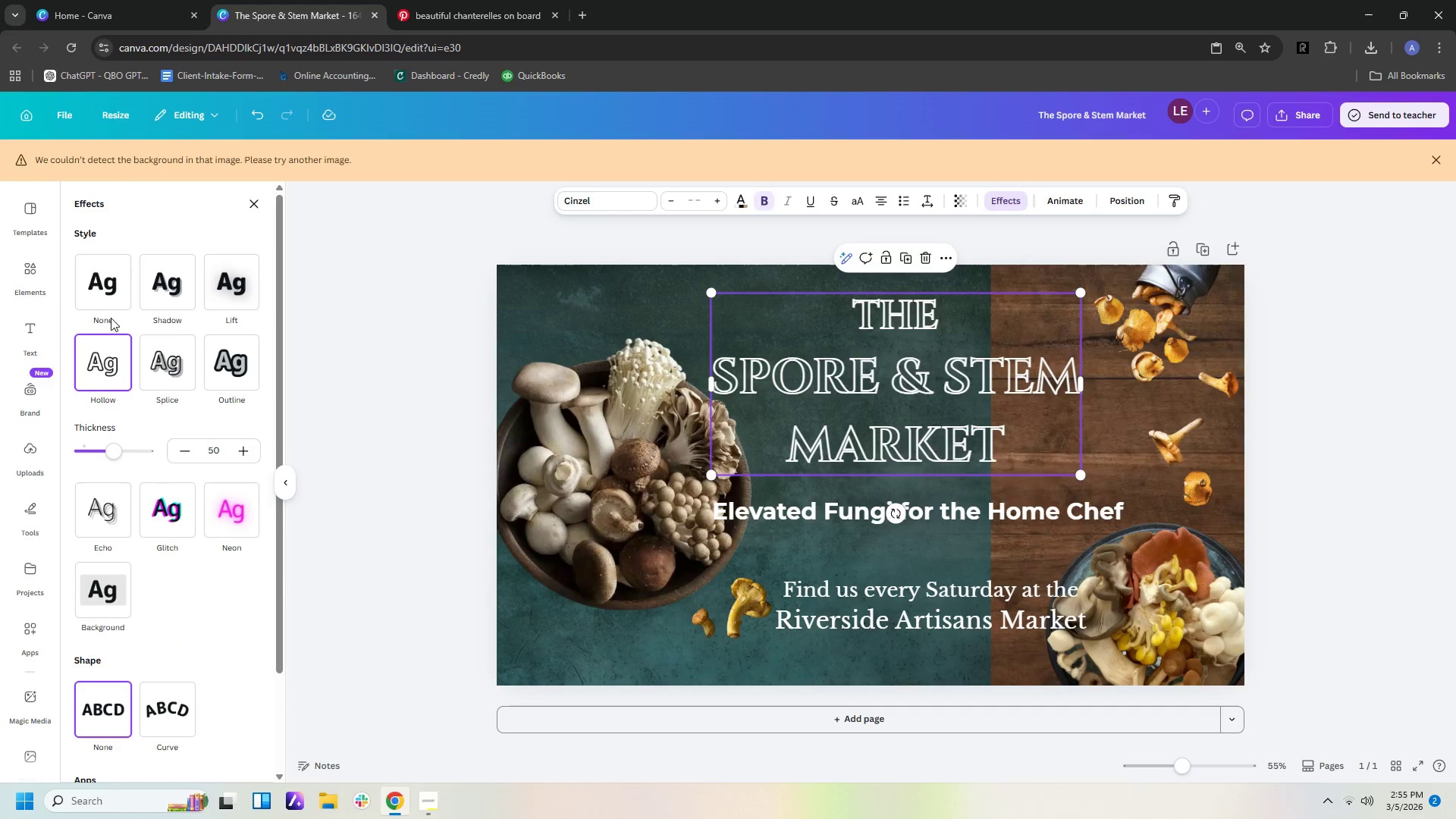 
left_click([105, 294])
 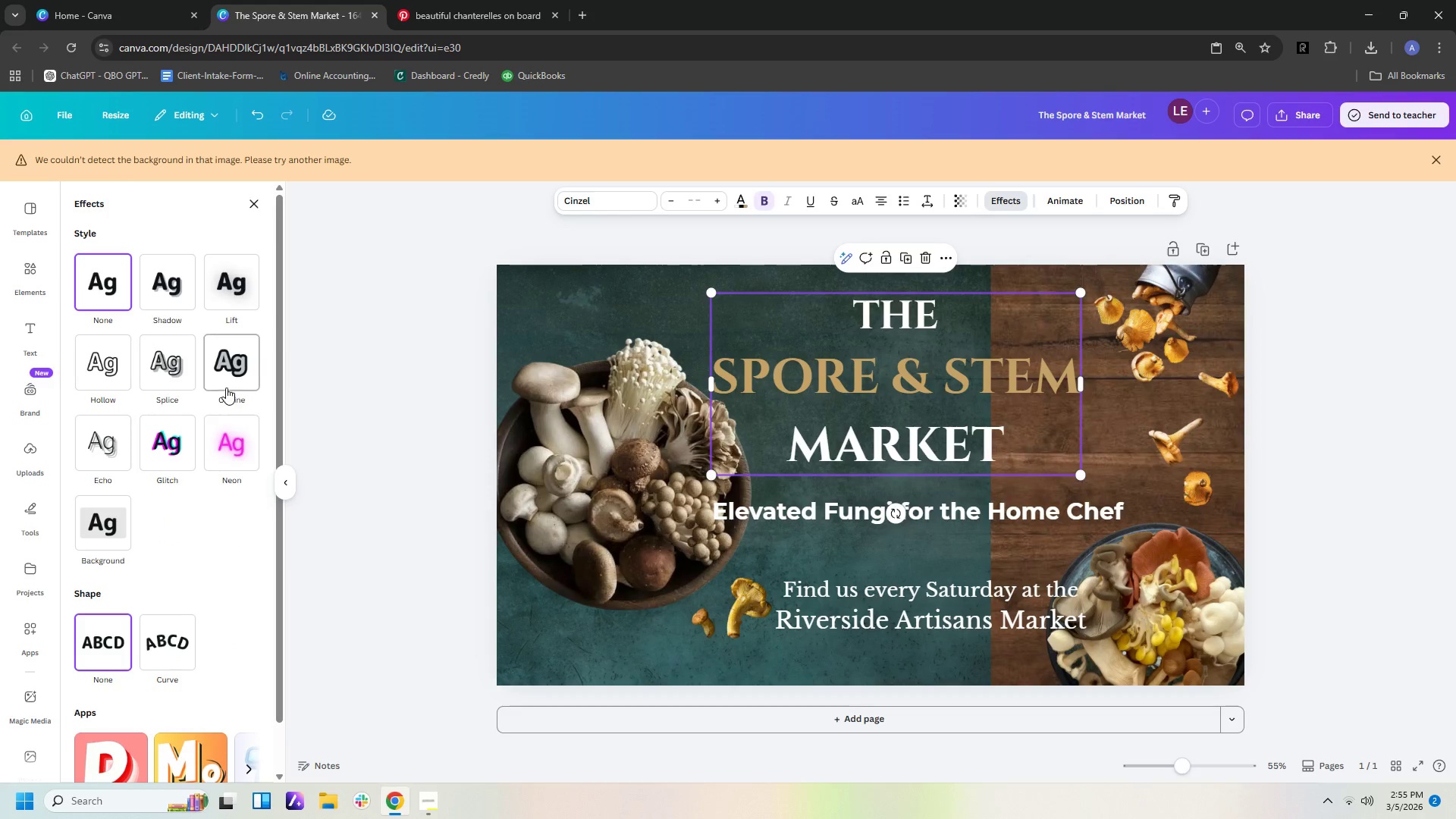 
left_click([235, 381])
 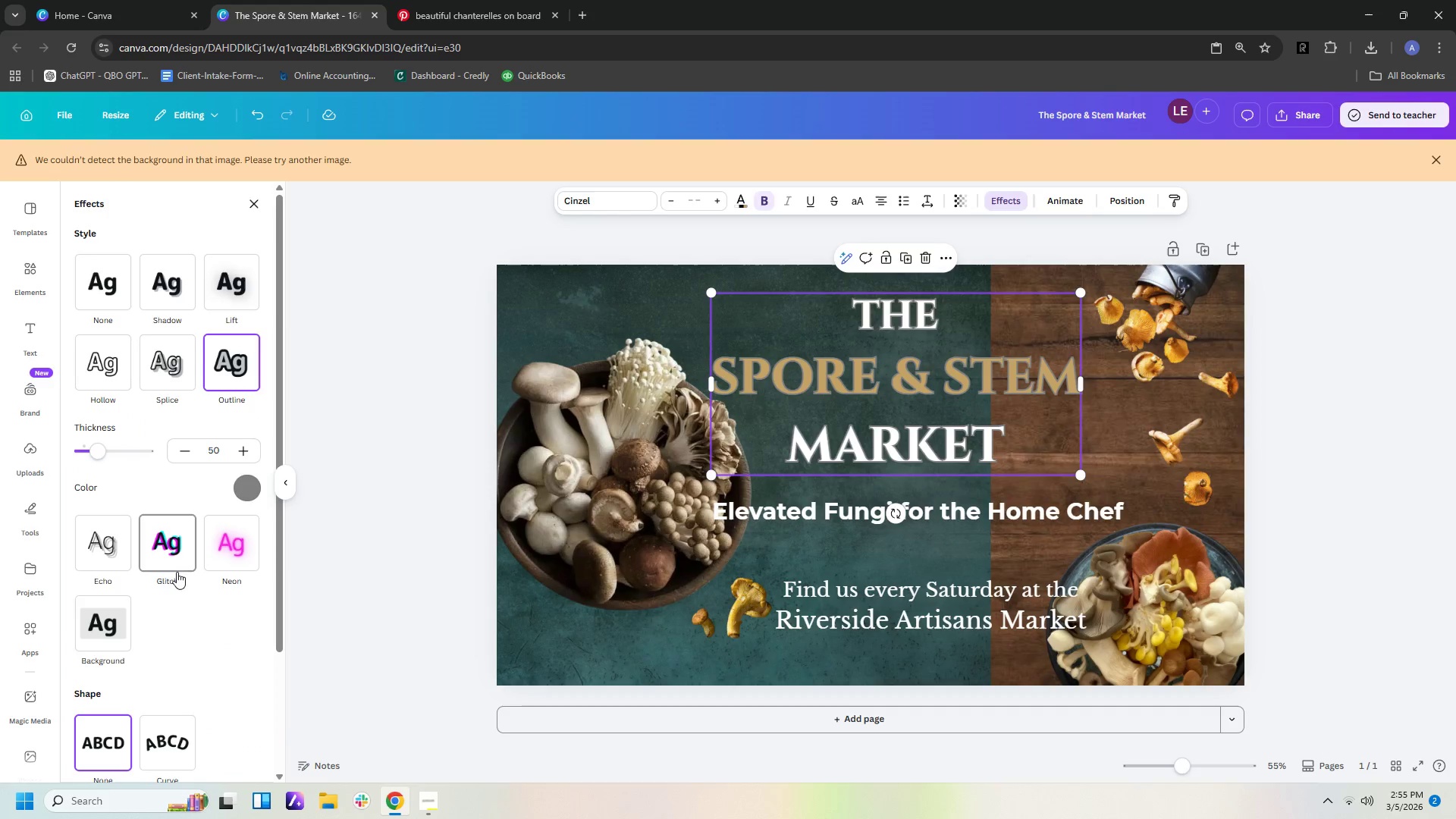 
double_click([240, 544])
 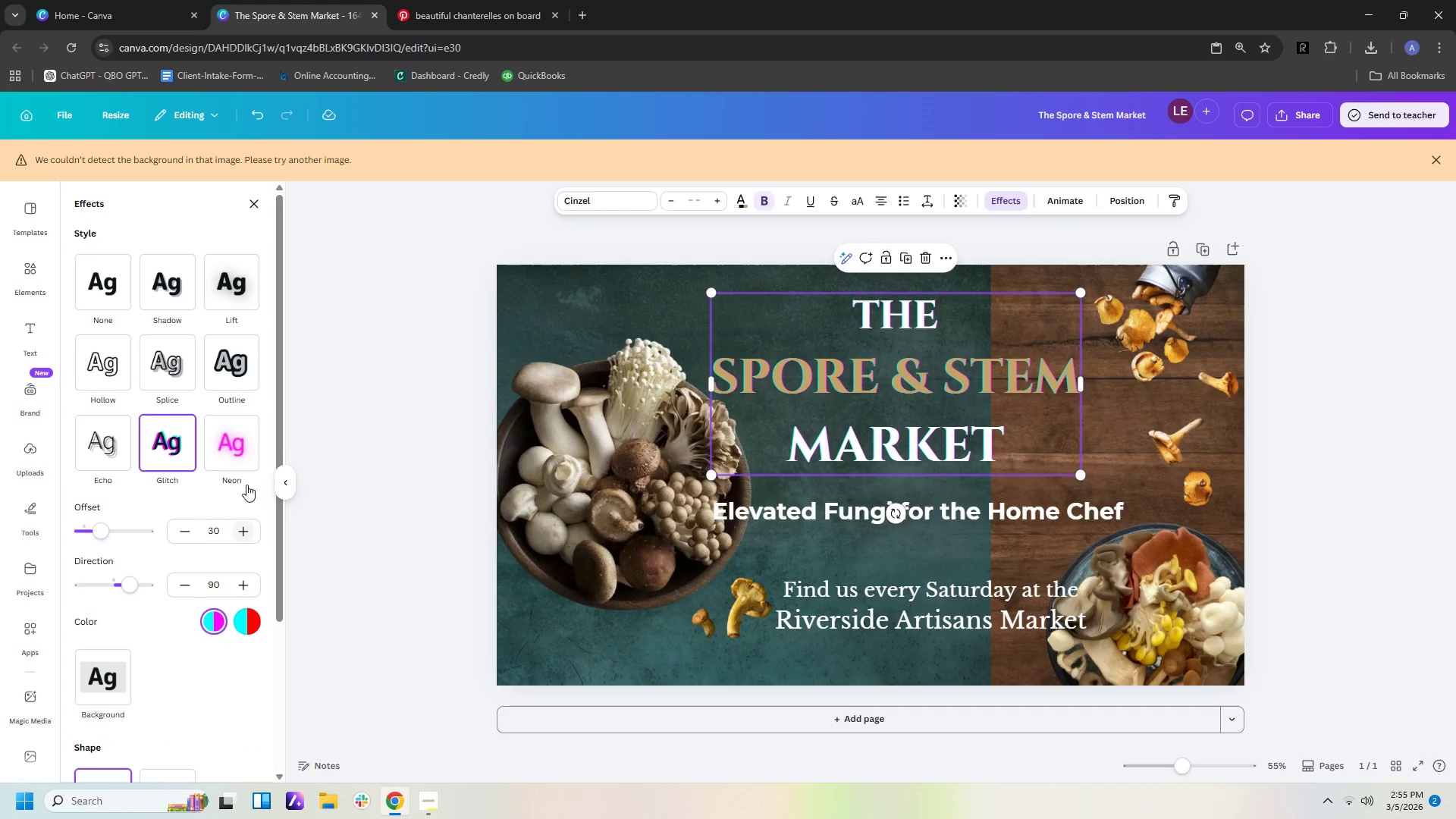 
left_click([240, 449])
 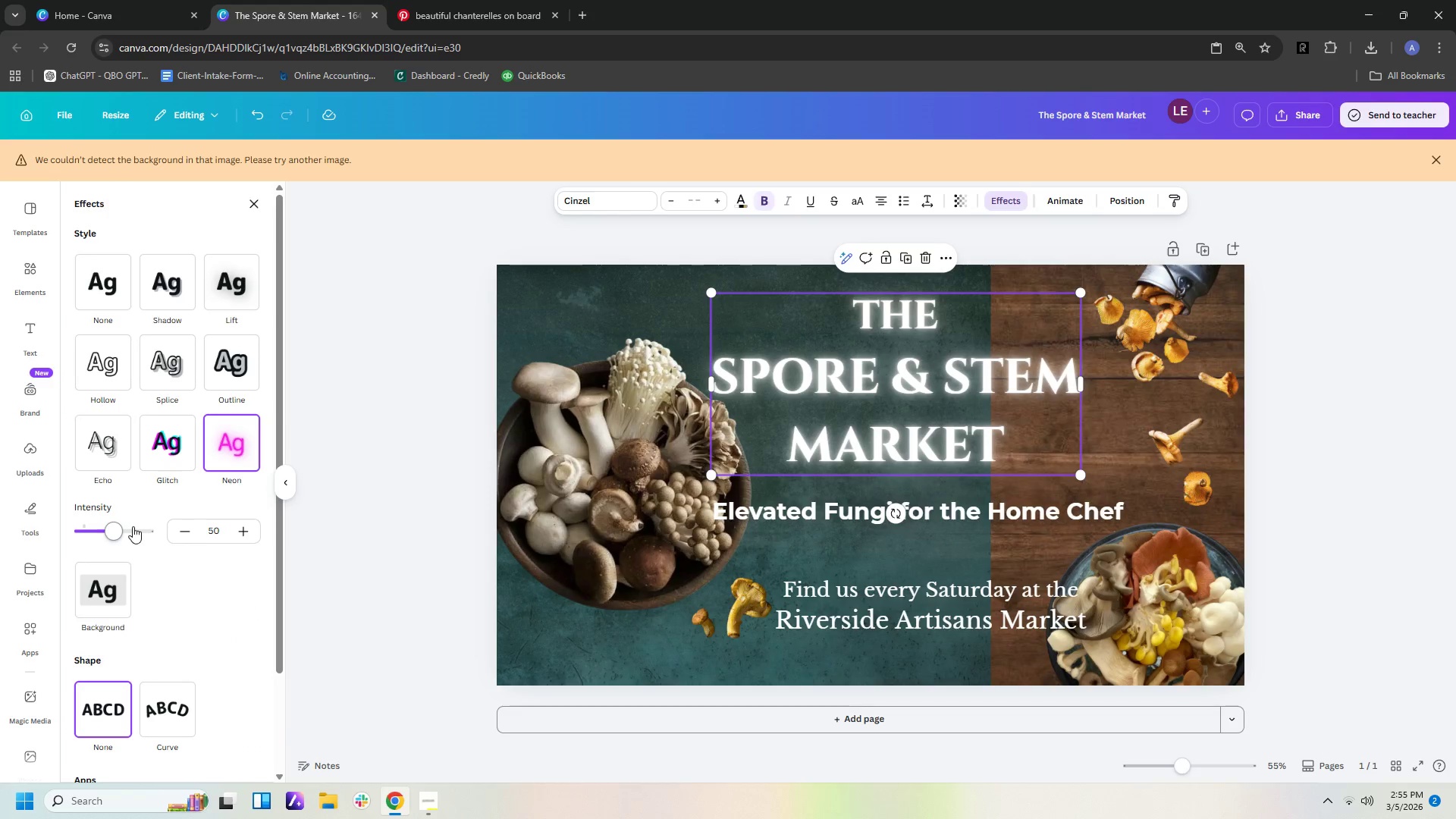 
left_click_drag(start_coordinate=[115, 529], to_coordinate=[123, 542])
 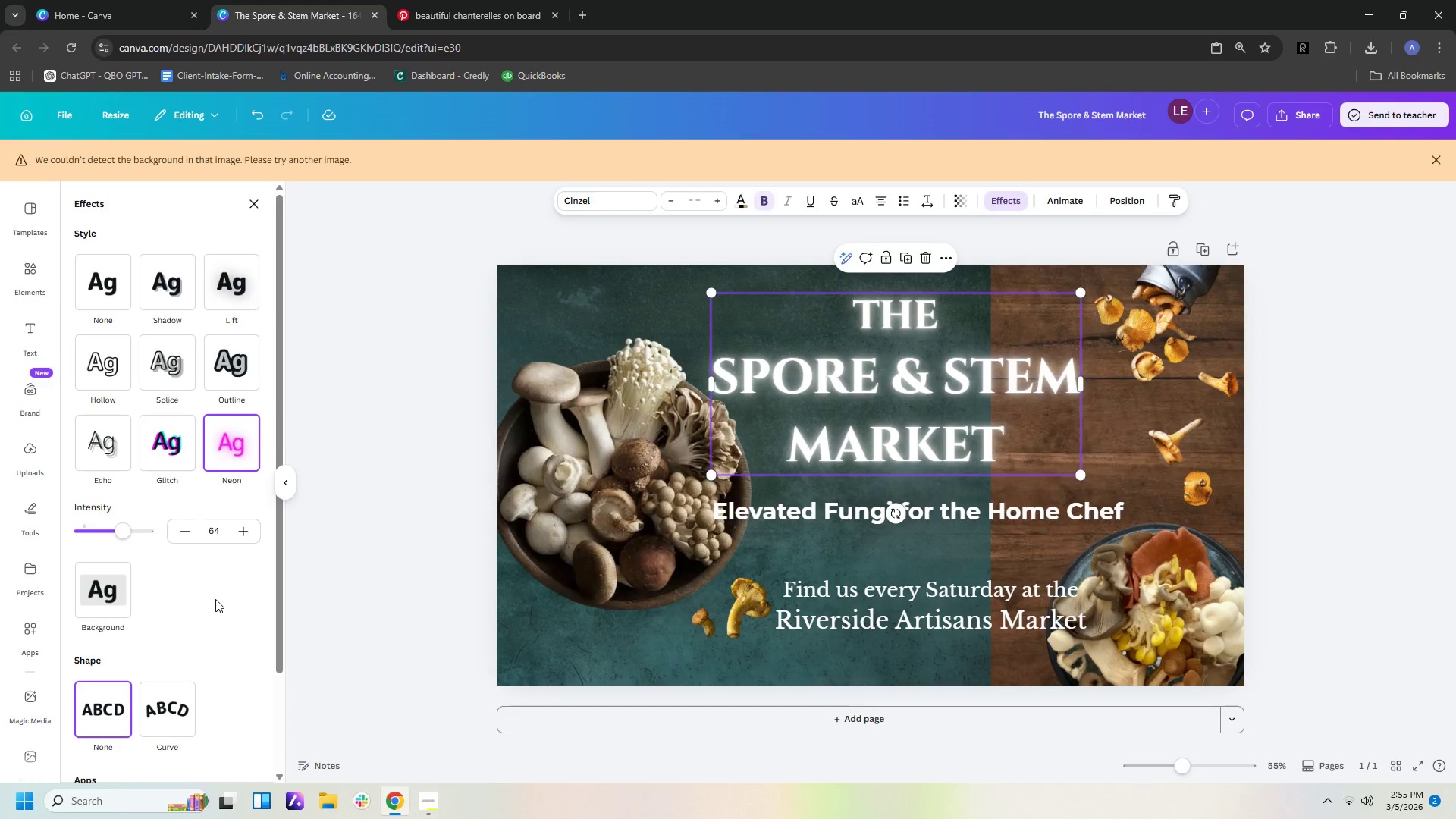 
scroll: coordinate [218, 593], scroll_direction: down, amount: 4.0
 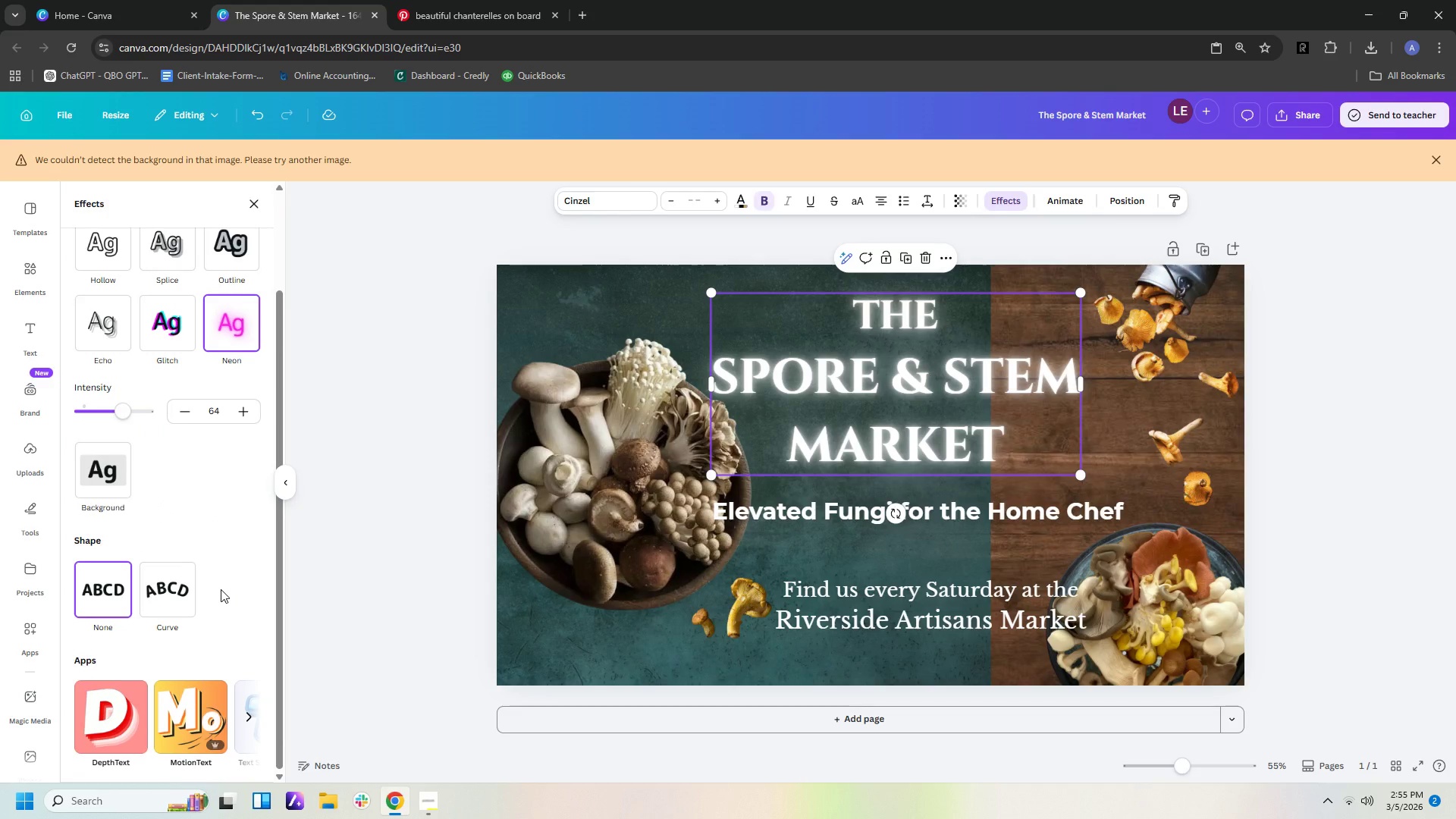 
scroll: coordinate [221, 585], scroll_direction: up, amount: 5.0
 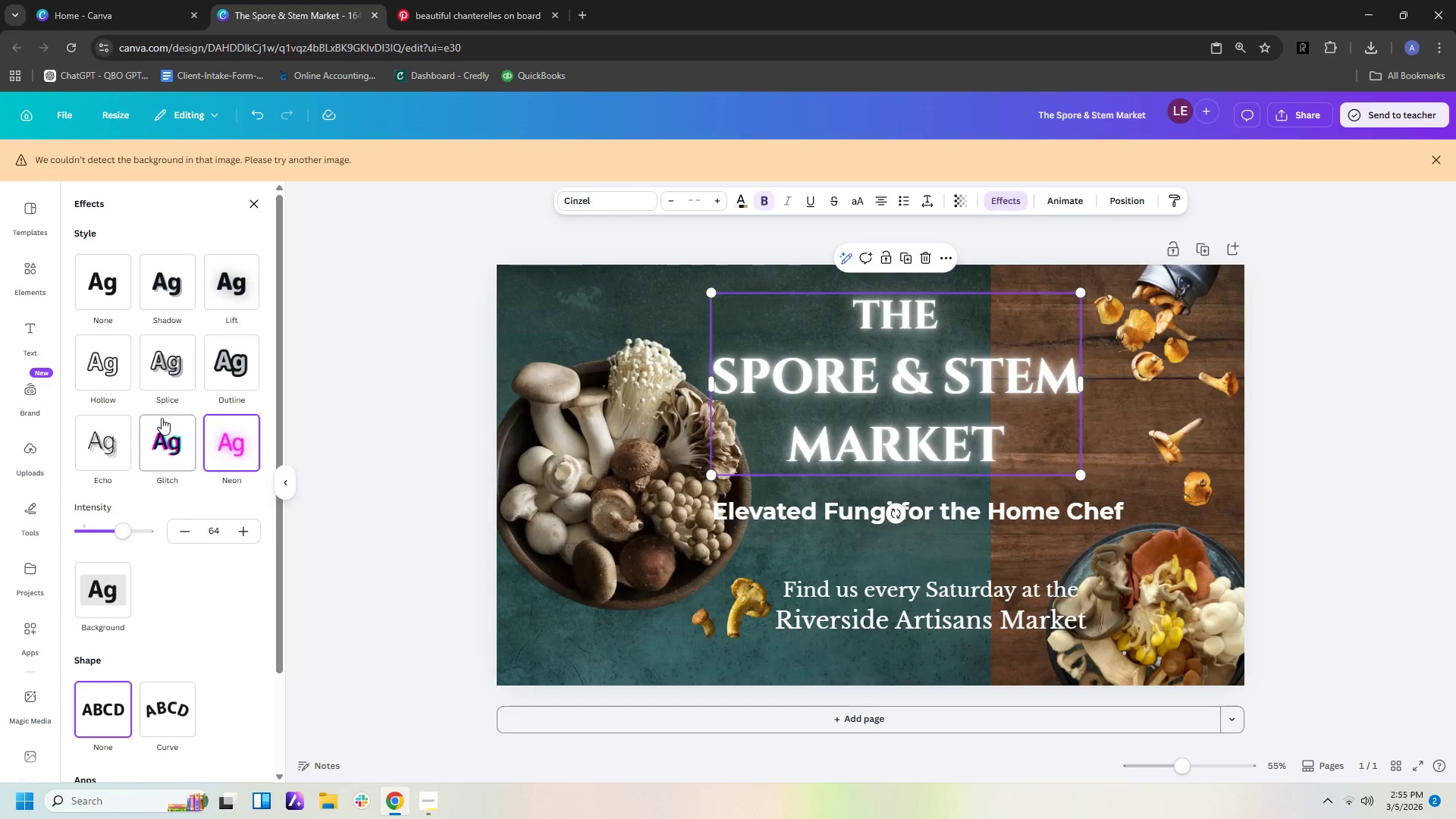 
left_click([162, 418])
 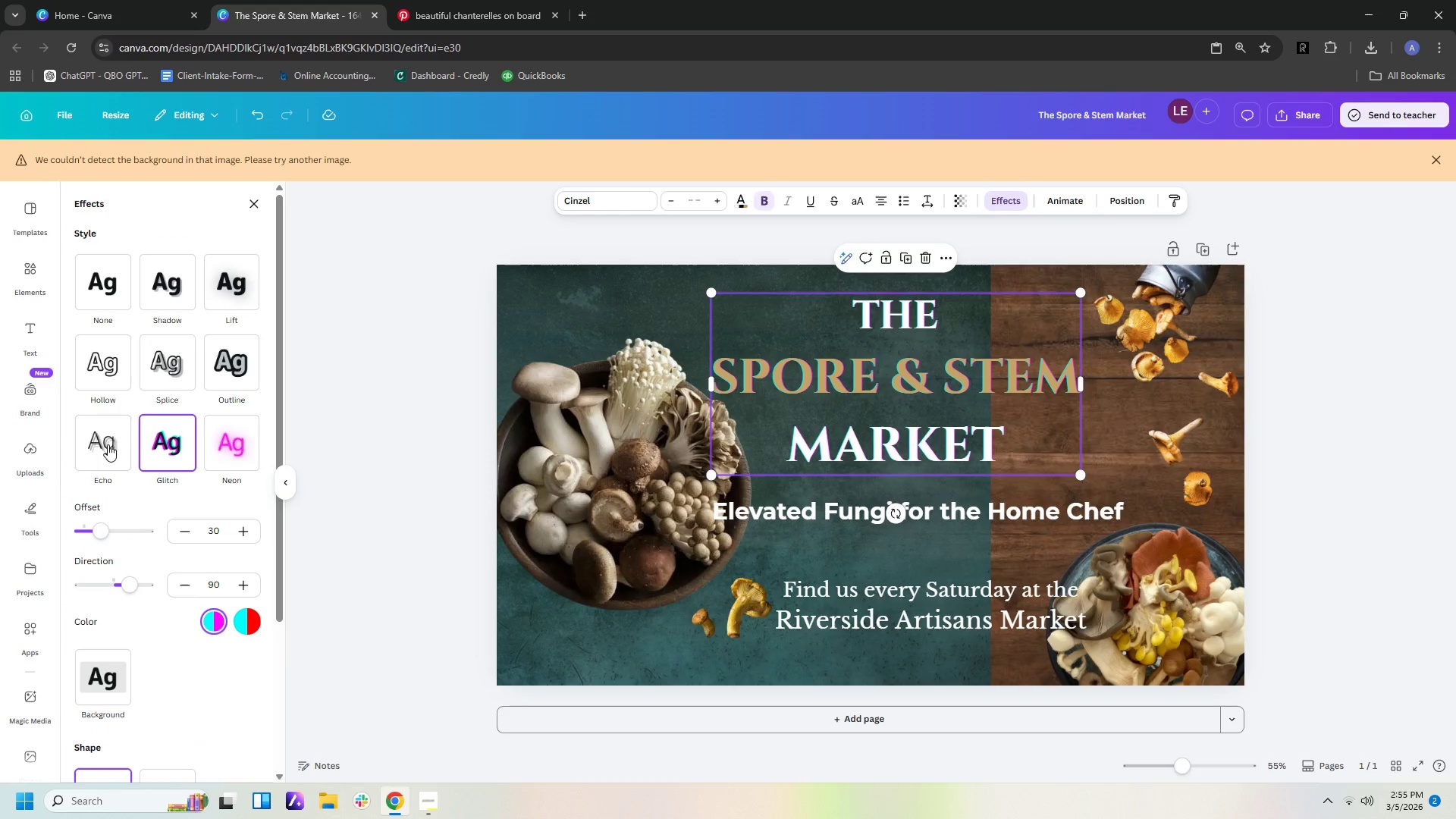 
left_click([99, 444])
 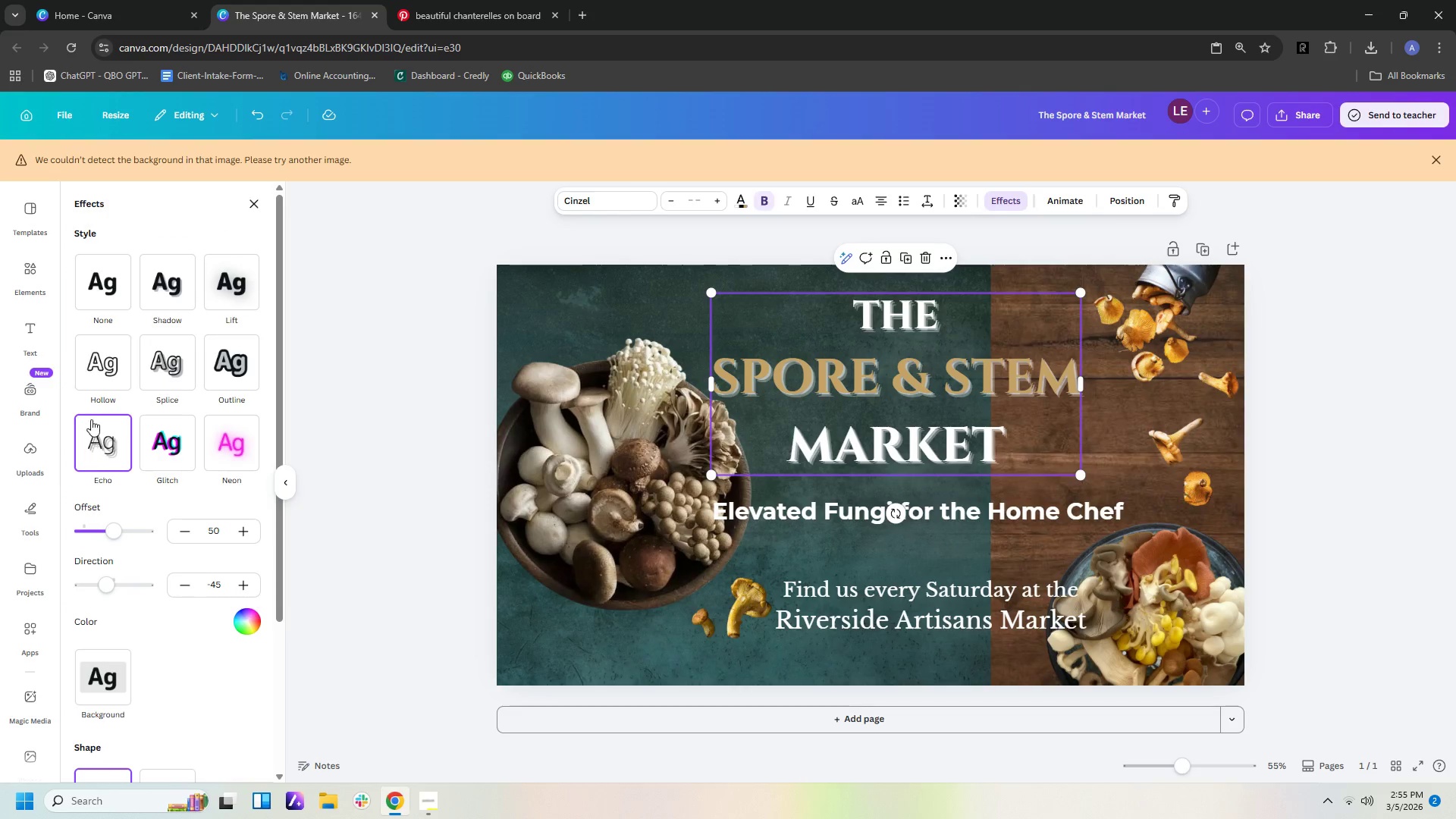 
left_click([113, 373])
 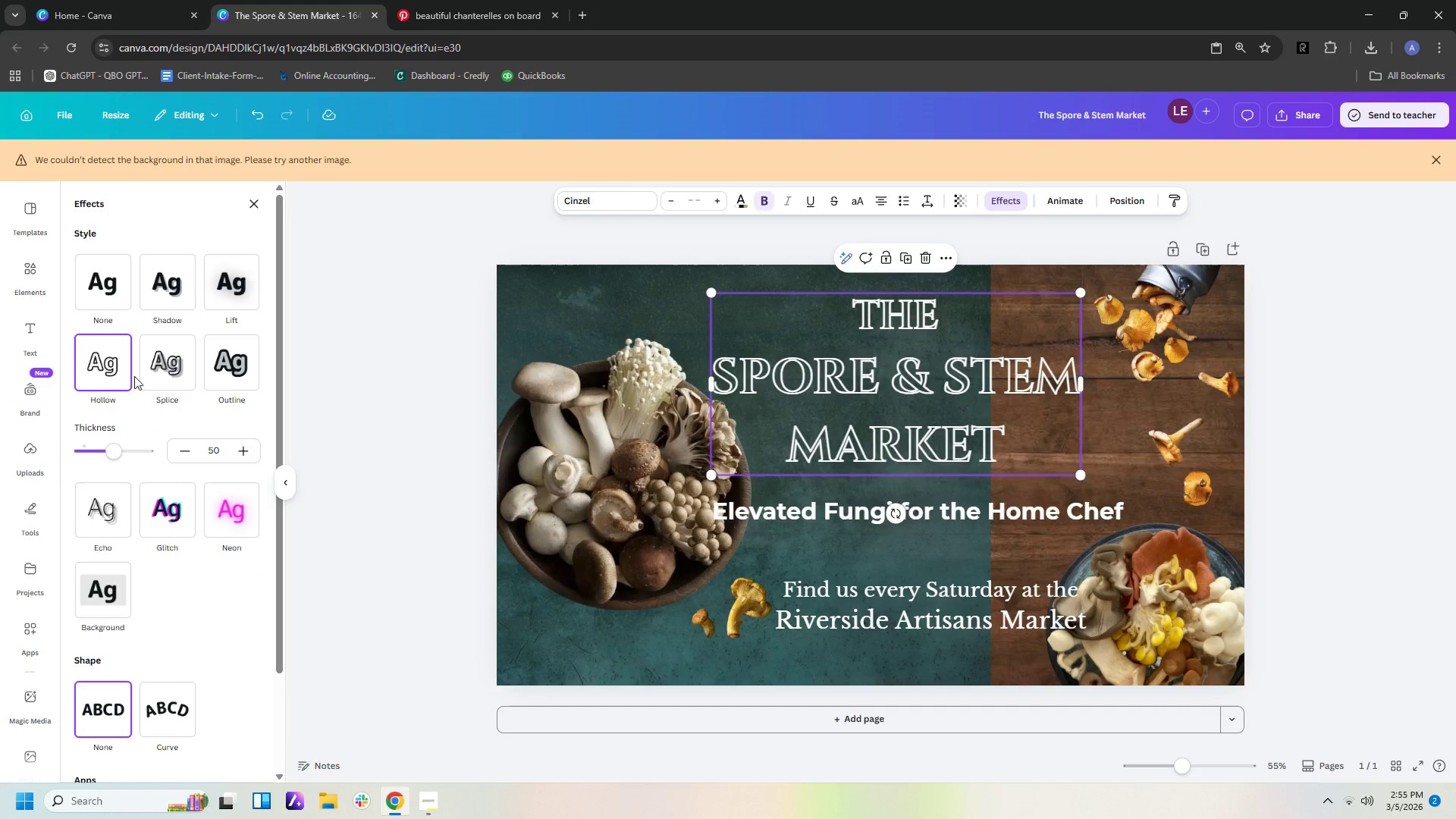 
left_click([169, 374])
 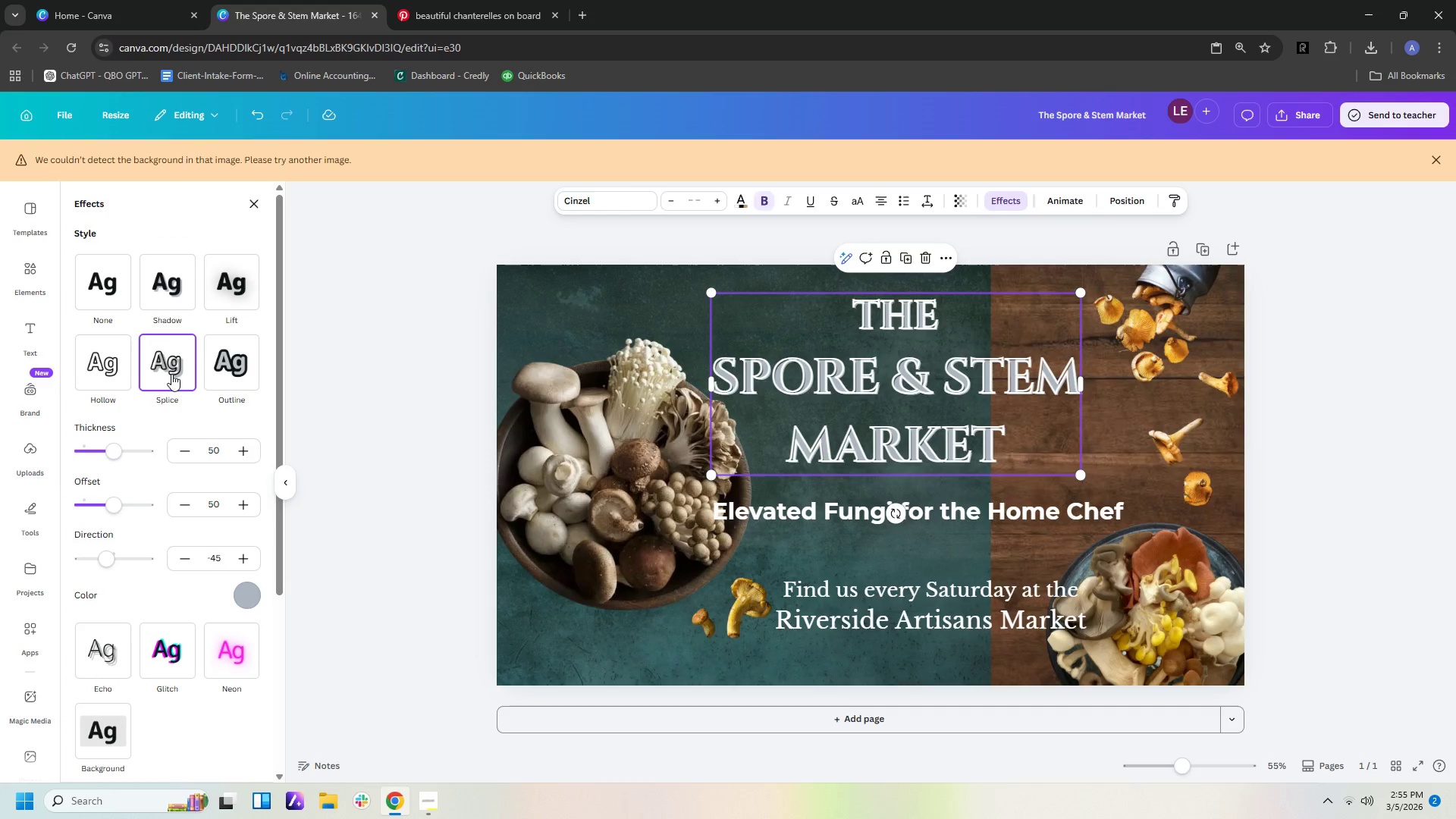 
left_click([194, 293])
 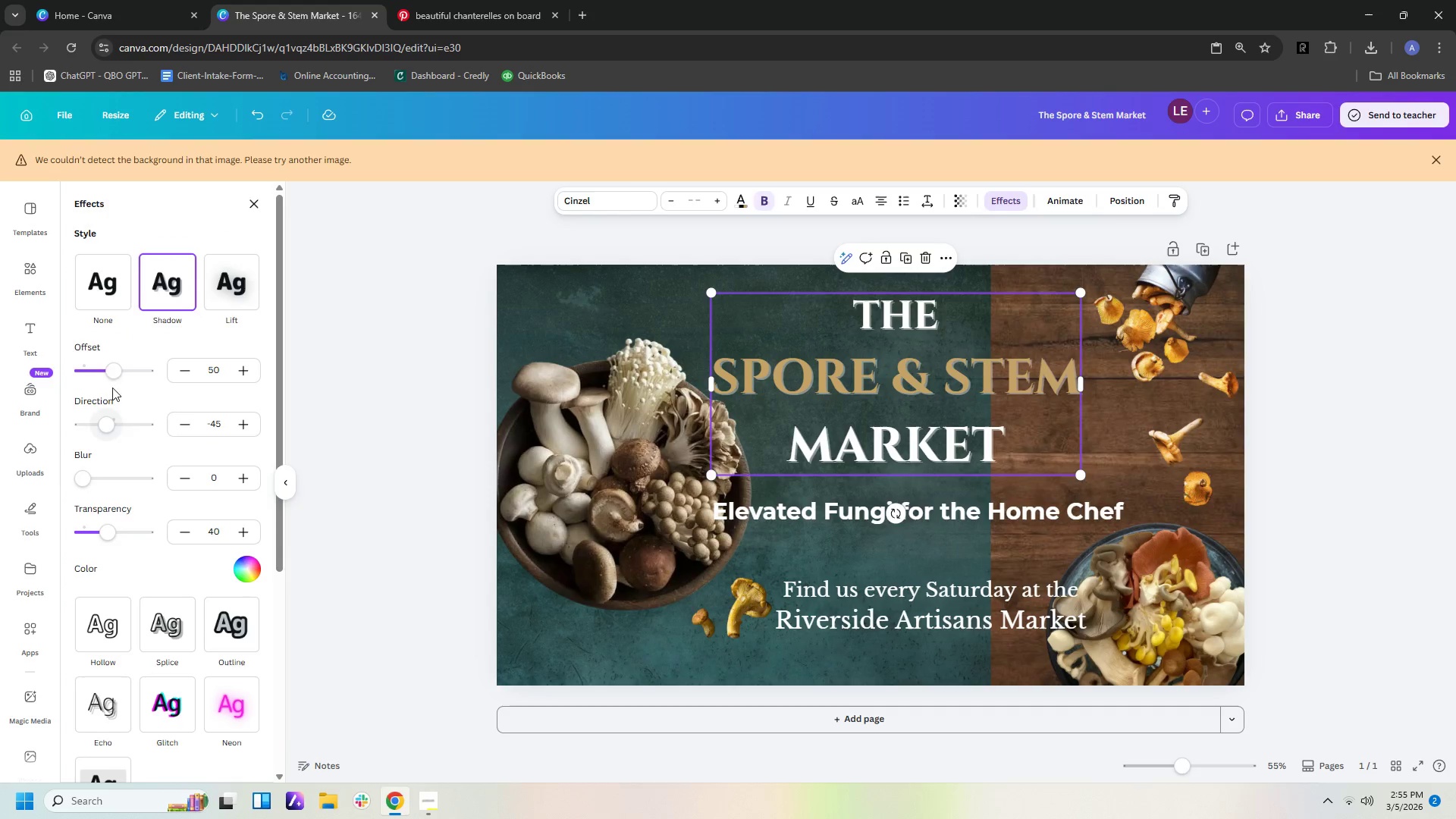 
left_click_drag(start_coordinate=[115, 376], to_coordinate=[85, 378])
 